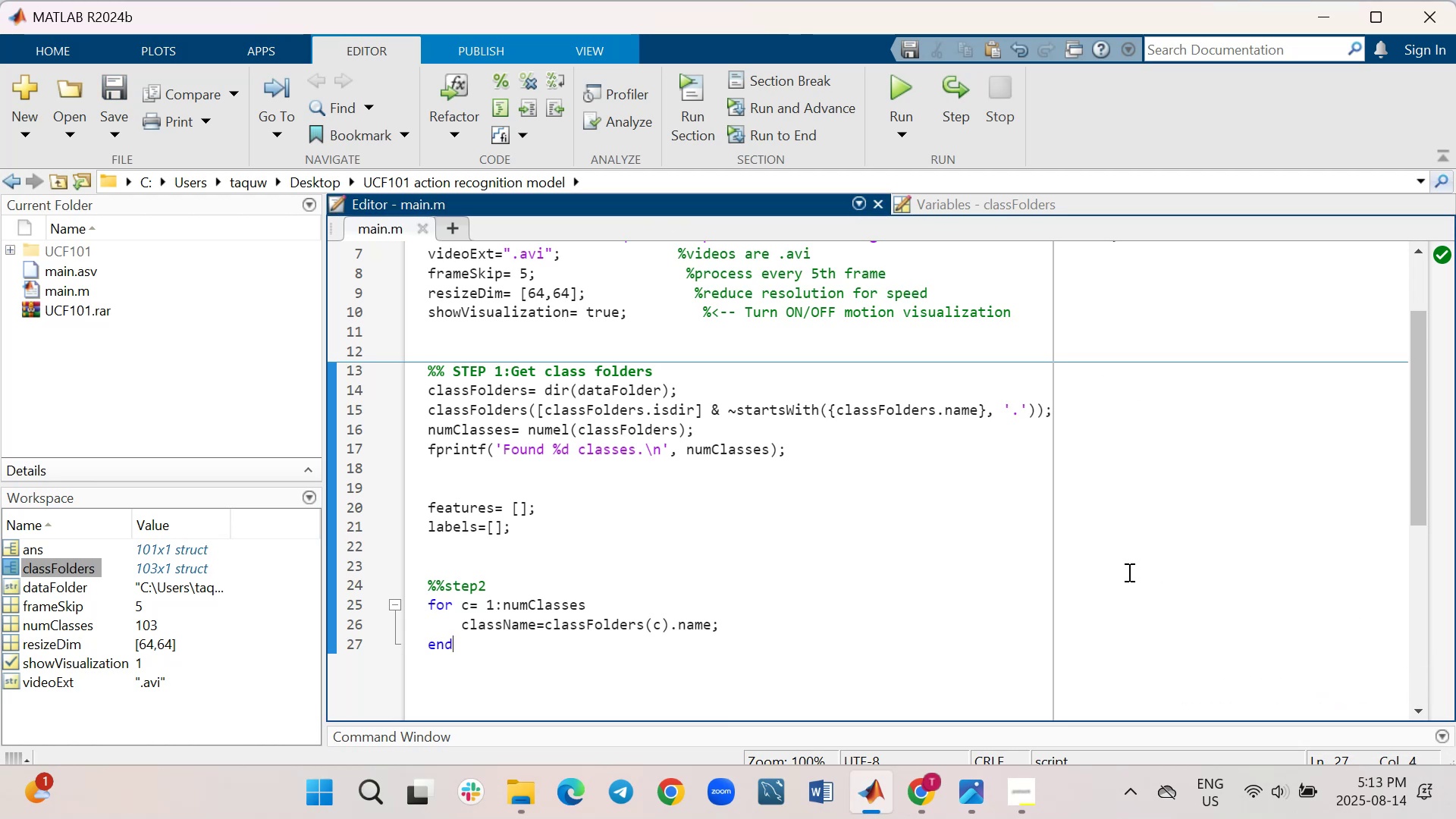 
wait(5.35)
 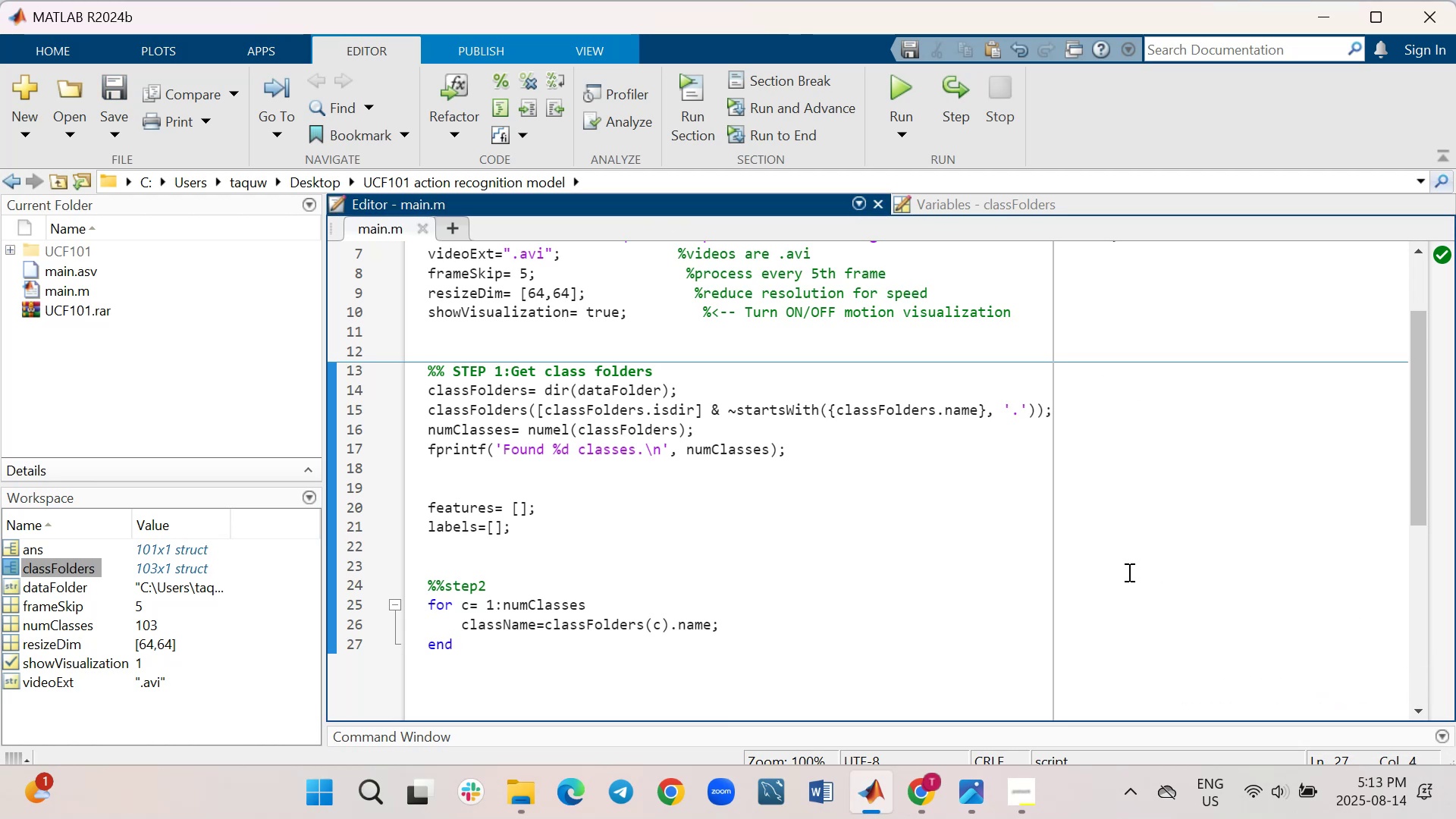 
left_click([851, 620])
 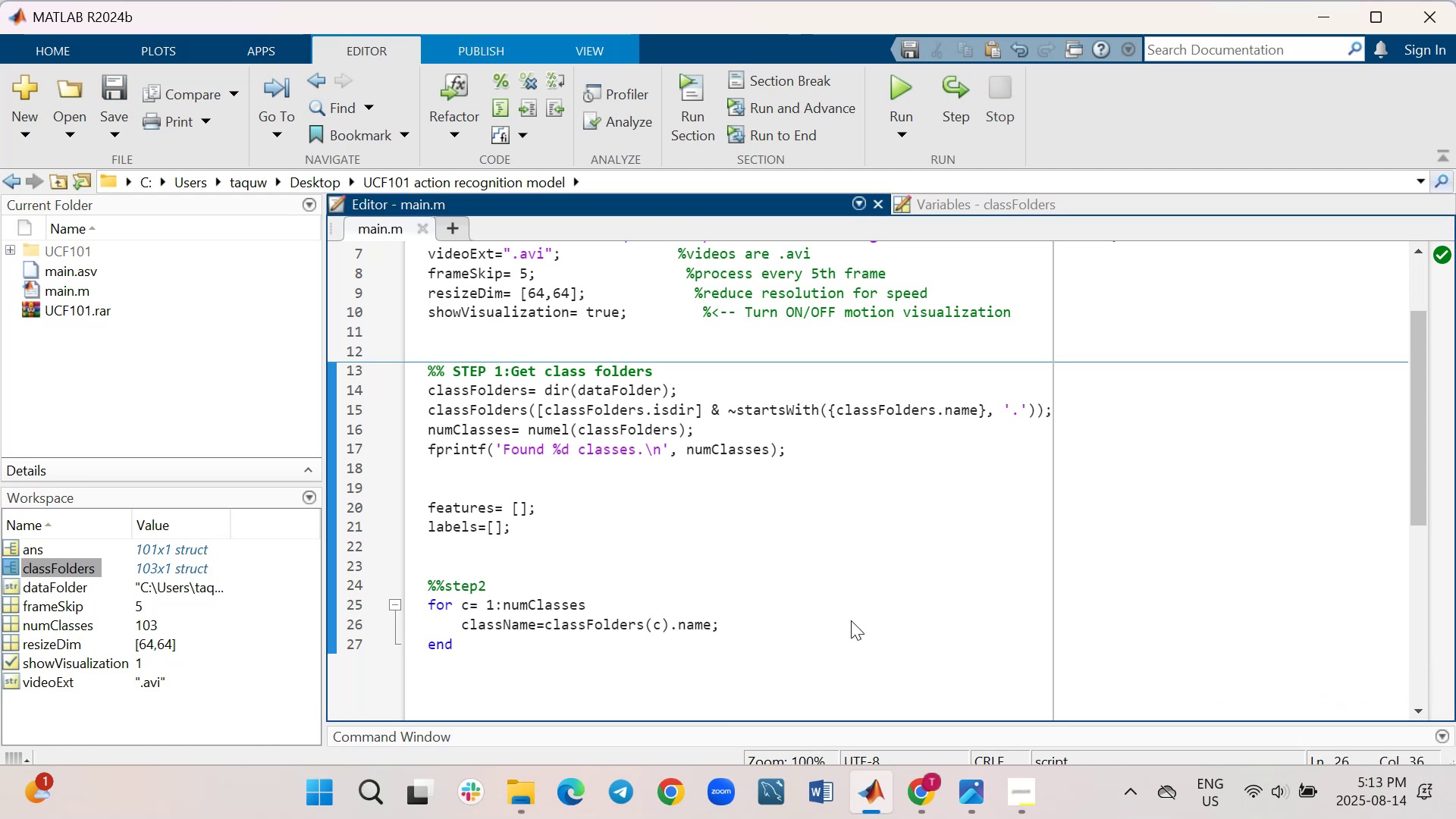 
key(Shift+ShiftRight)
 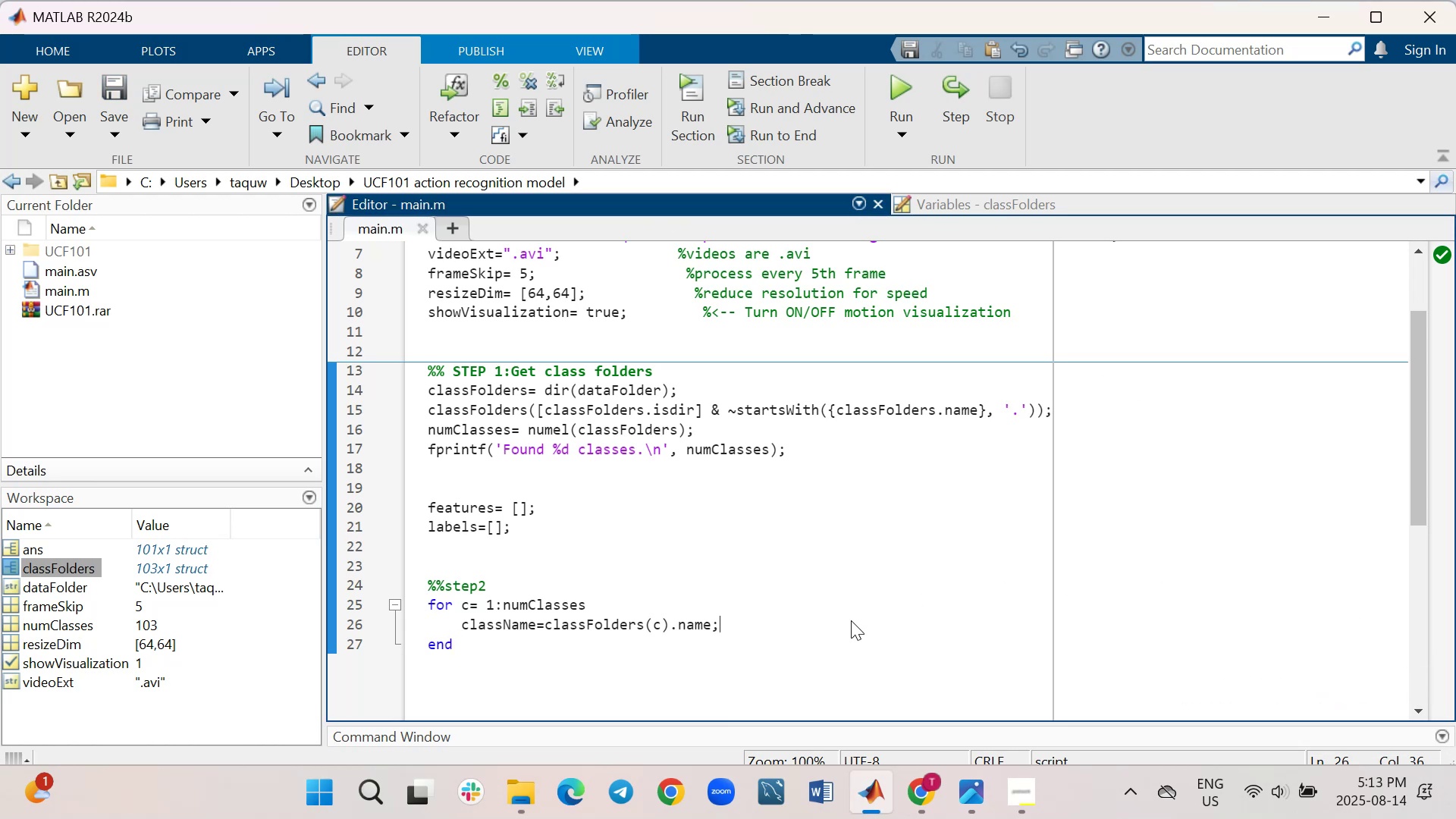 
key(Shift+Enter)
 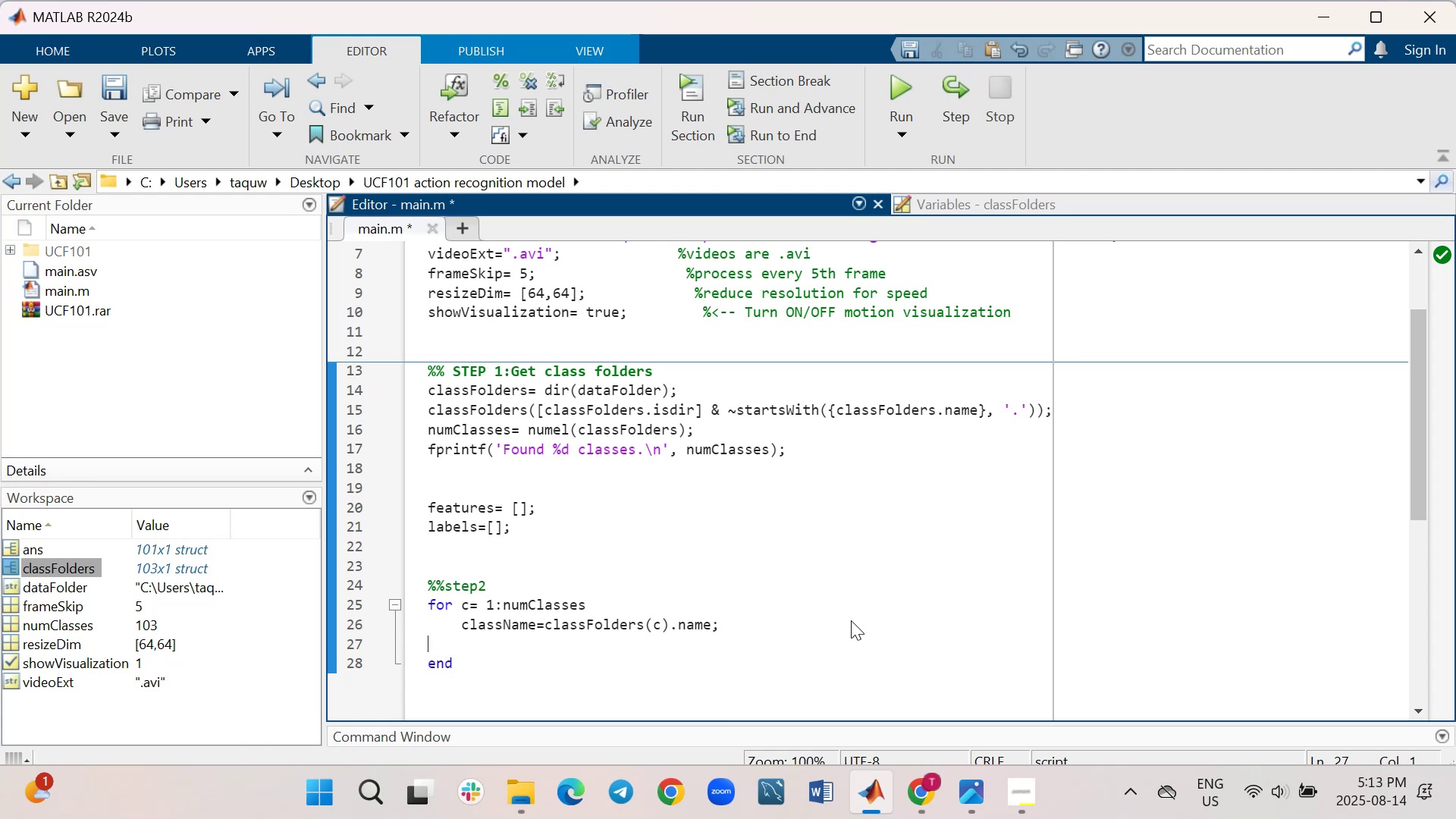 
wait(16.4)
 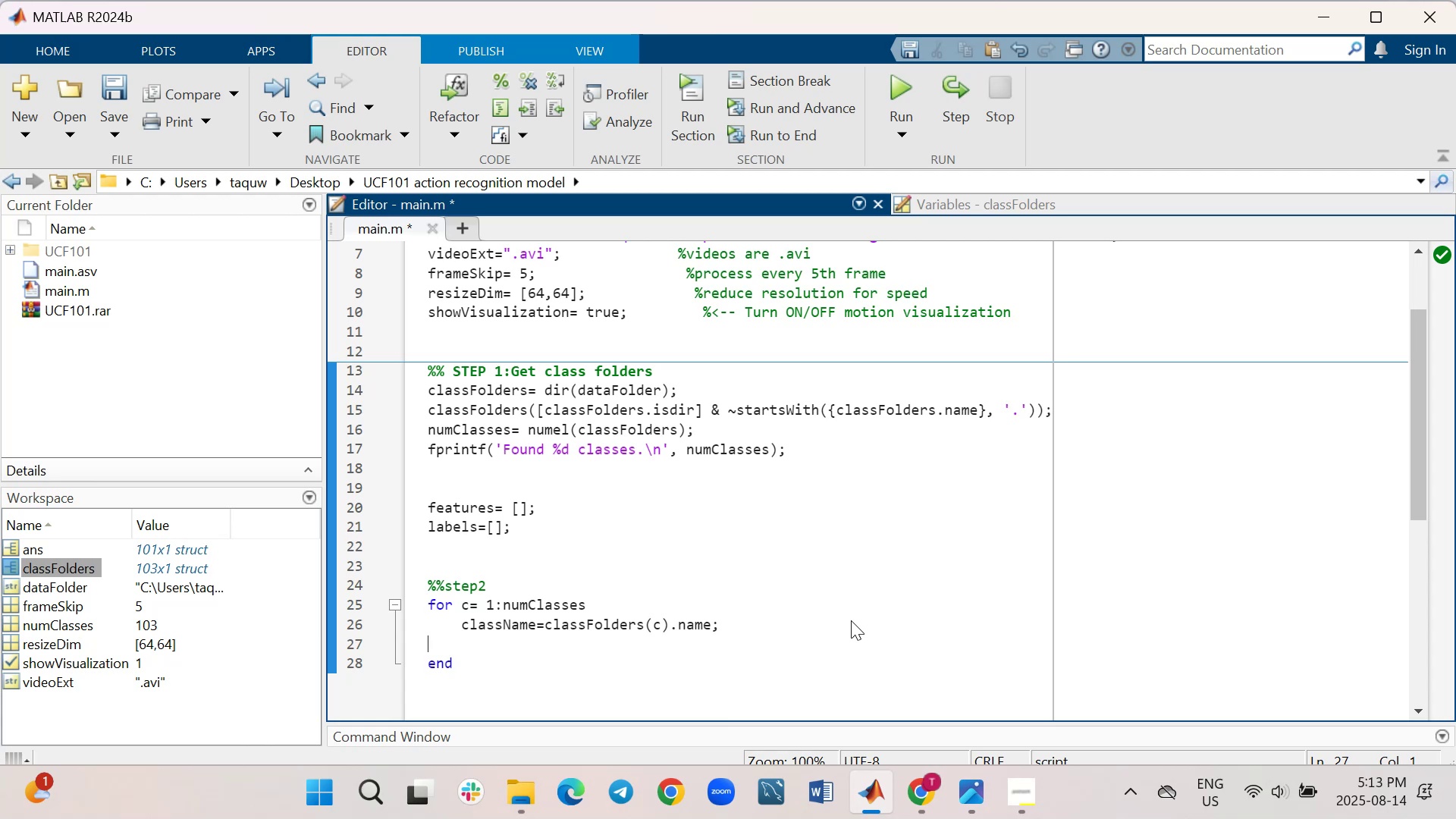 
scroll: coordinate [851, 620], scroll_direction: up, amount: 2.0
 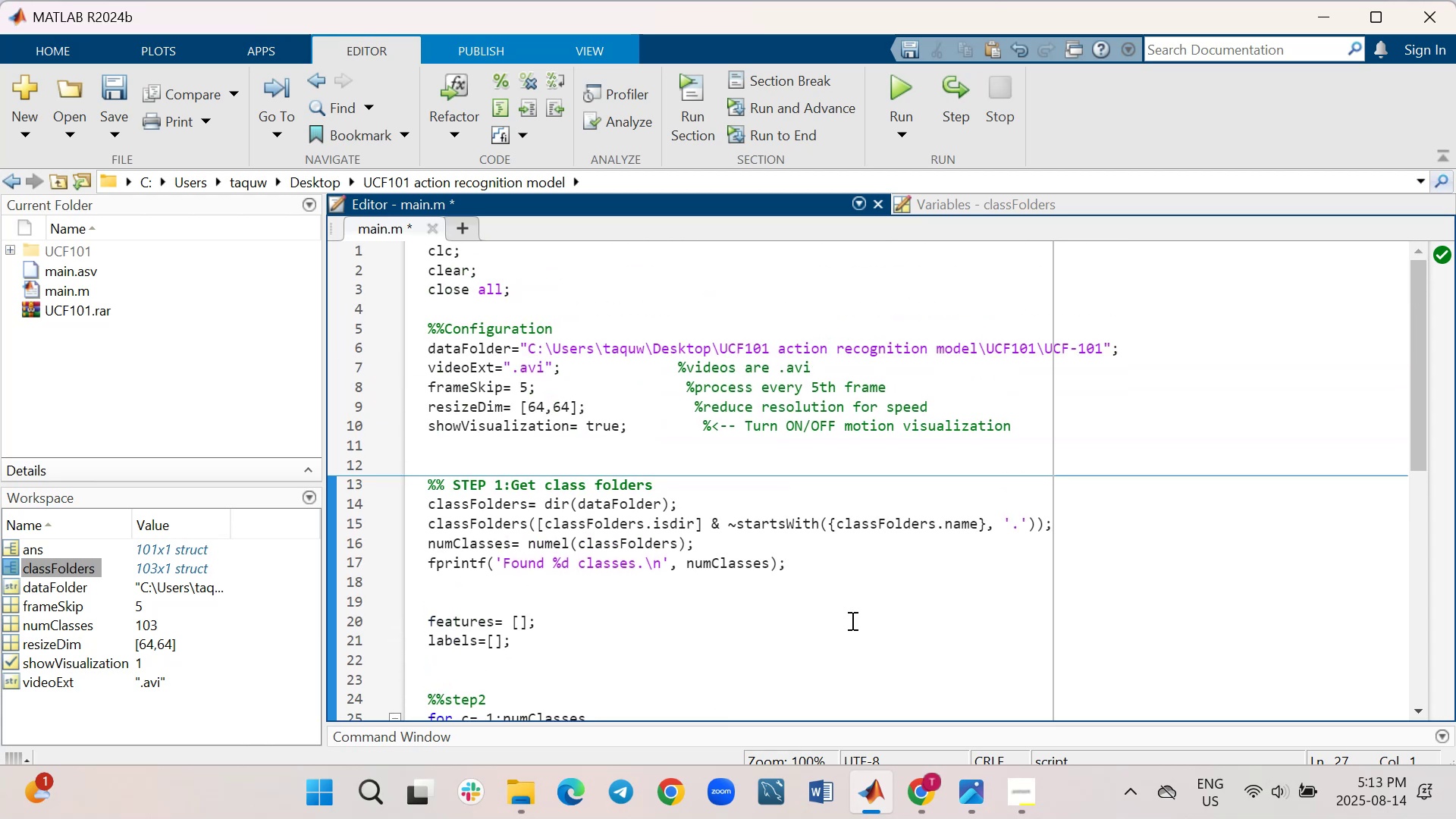 
wait(8.09)
 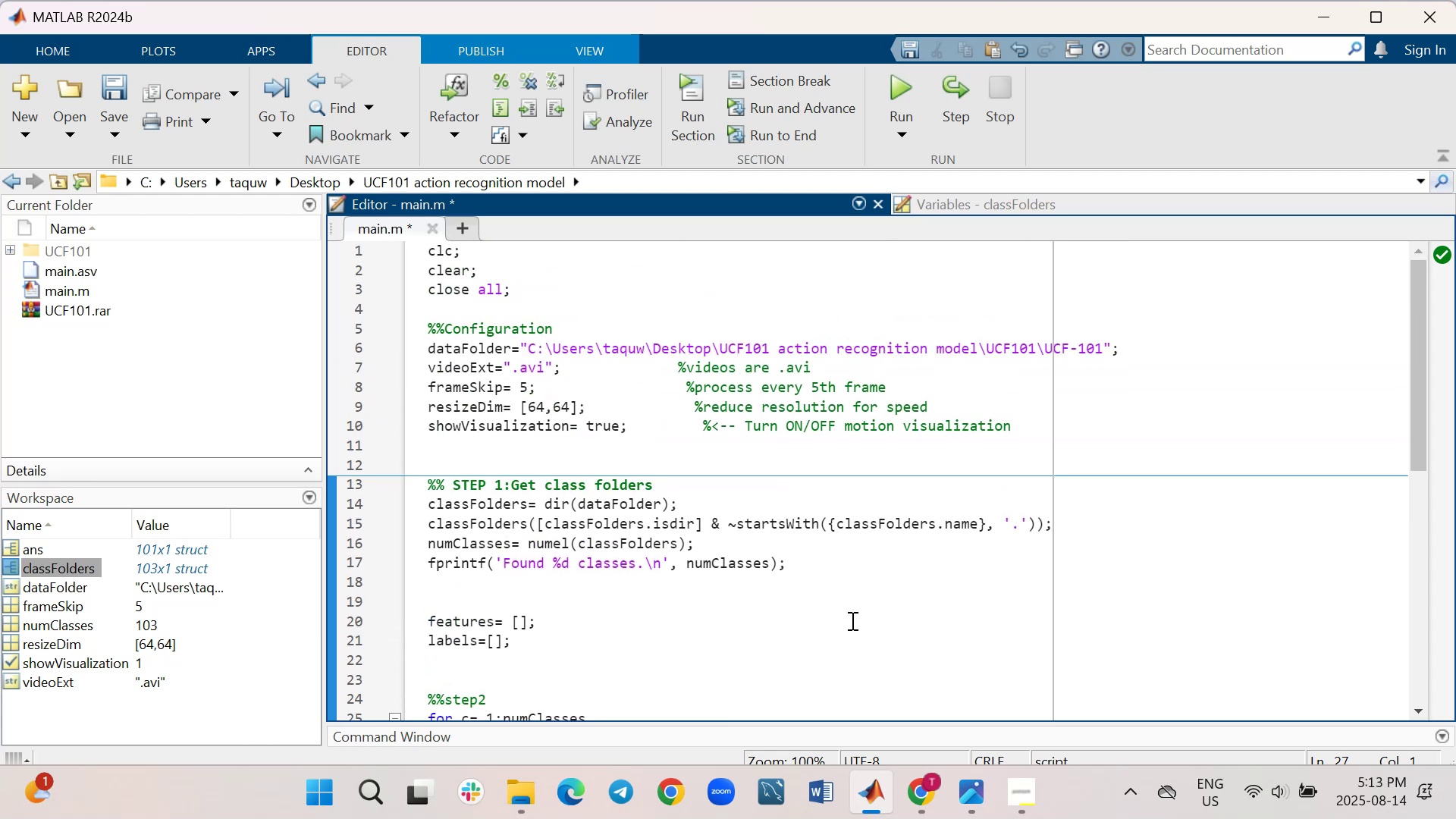 
scroll: coordinate [851, 620], scroll_direction: down, amount: 1.0
 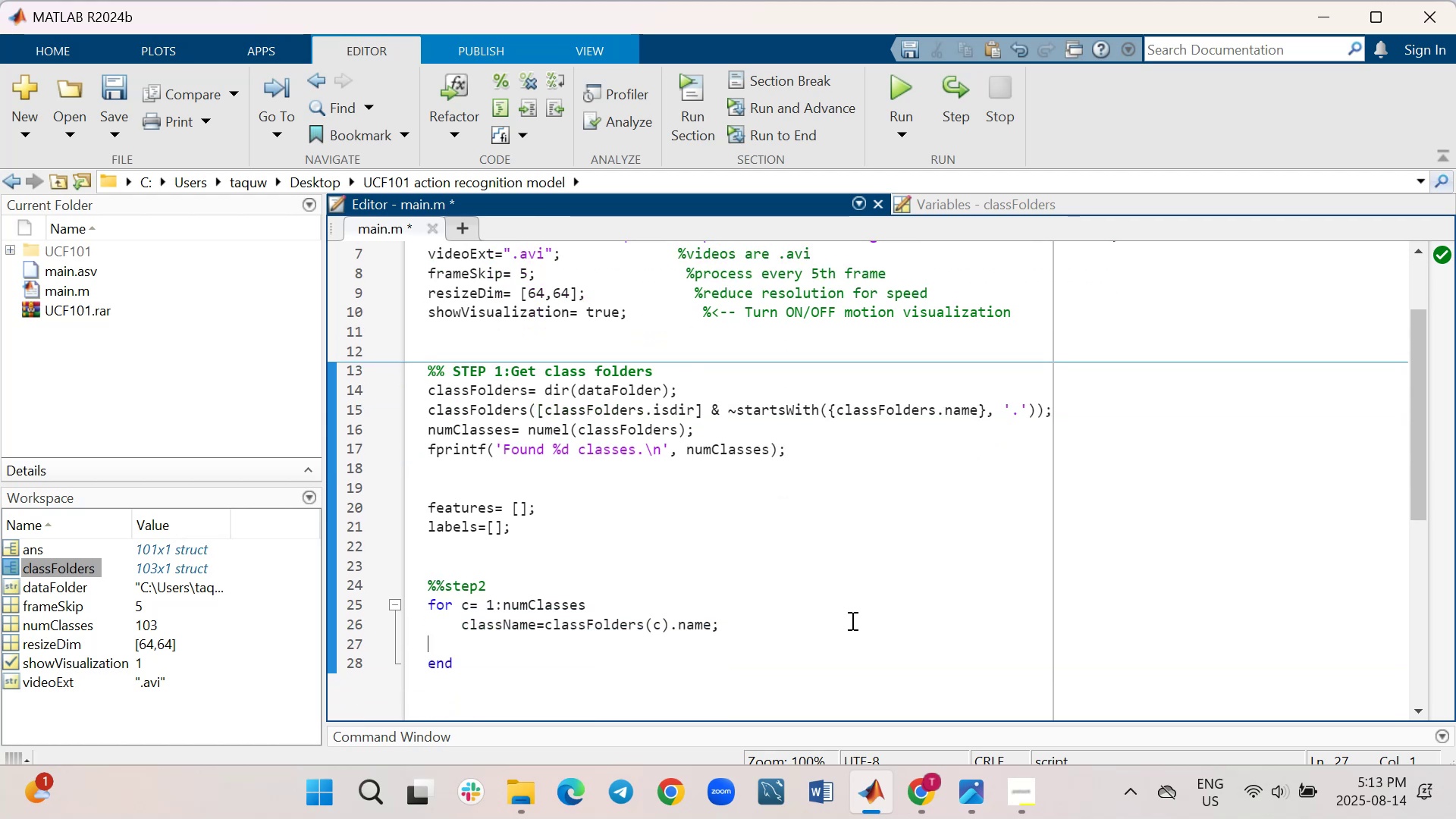 
key(Tab)
 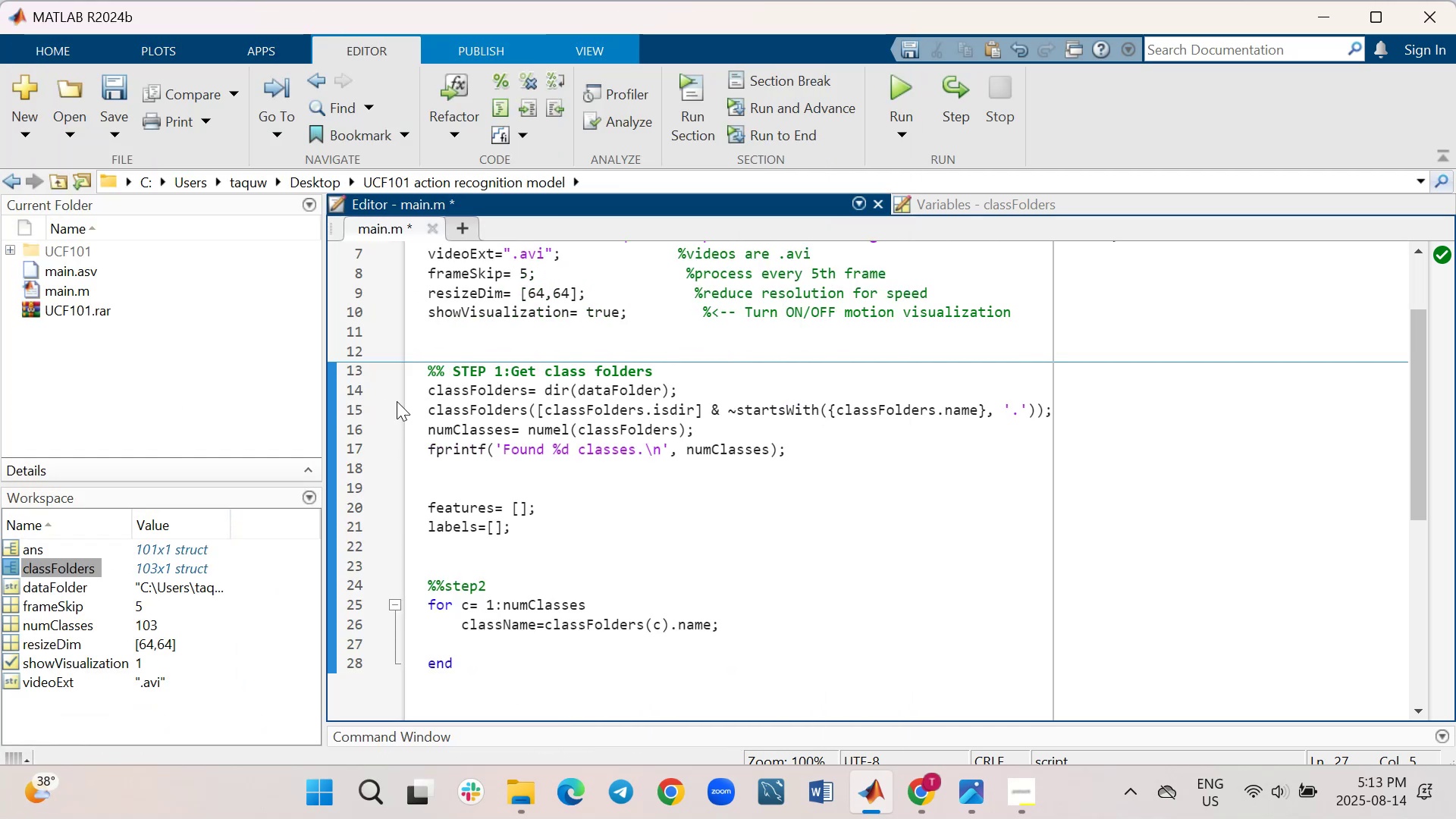 
wait(14.36)
 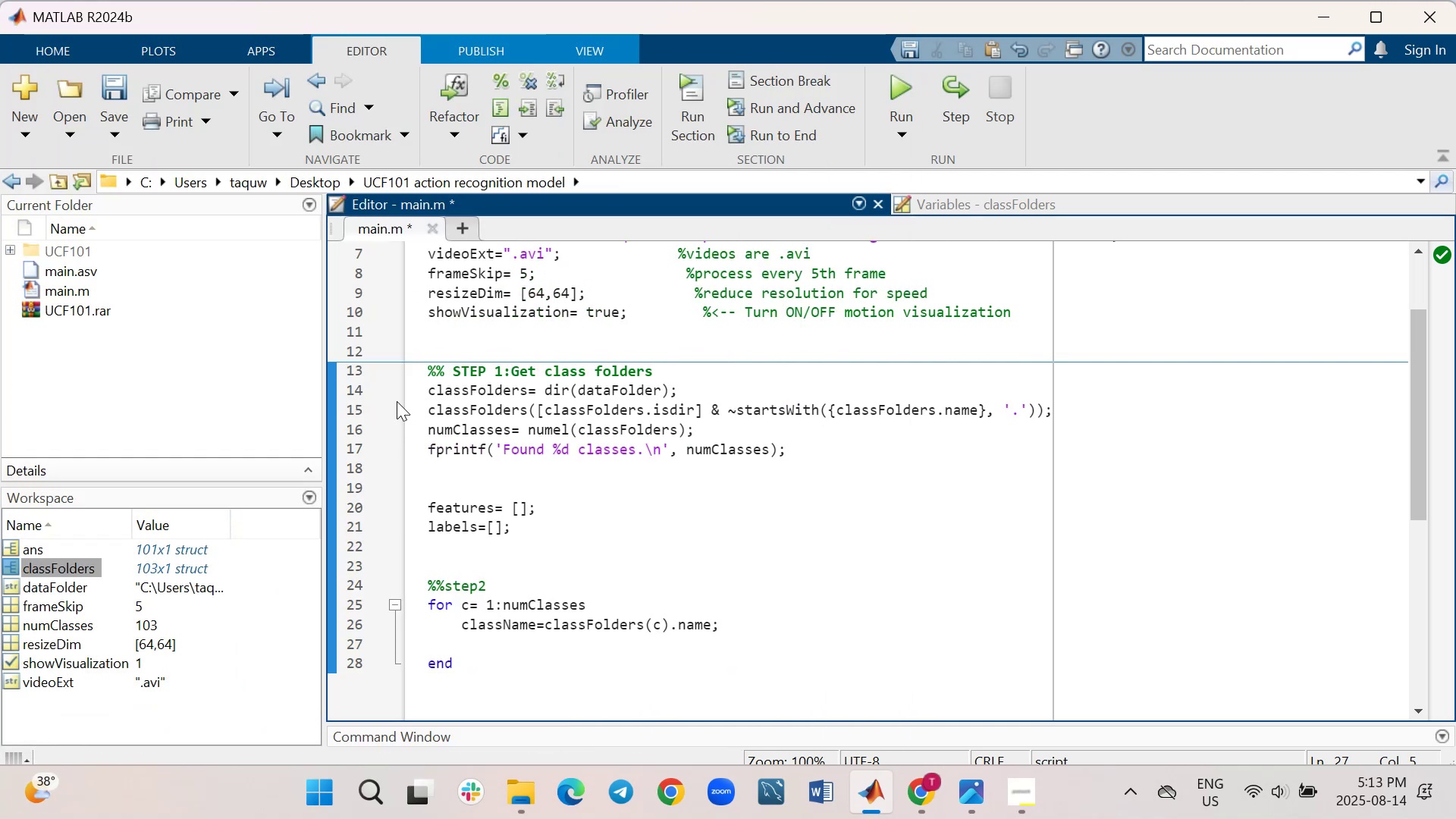 
type(video)
 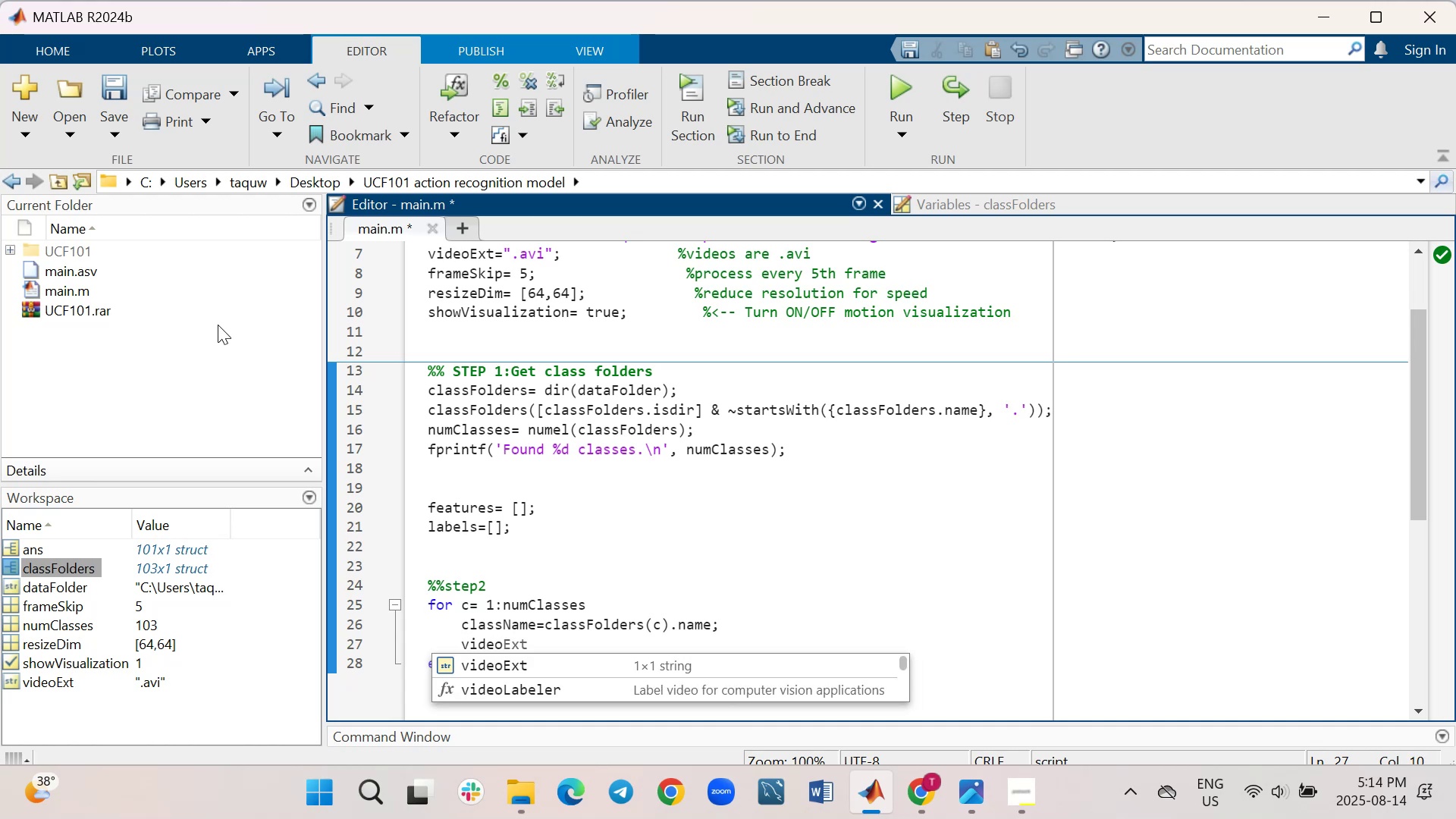 
type(Files= dir(fullfile(dataFolder)
 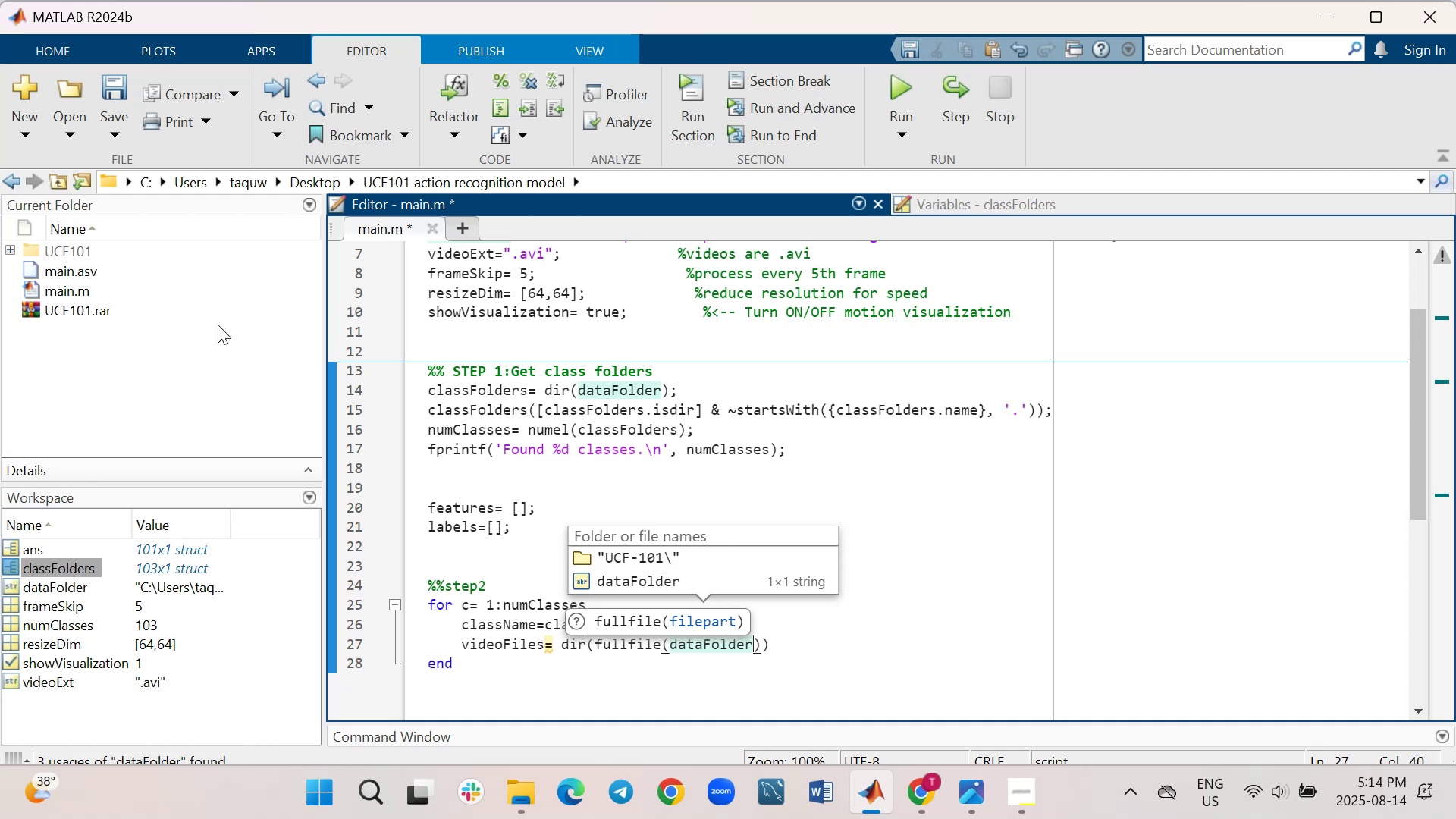 
type(, className, ['*)
 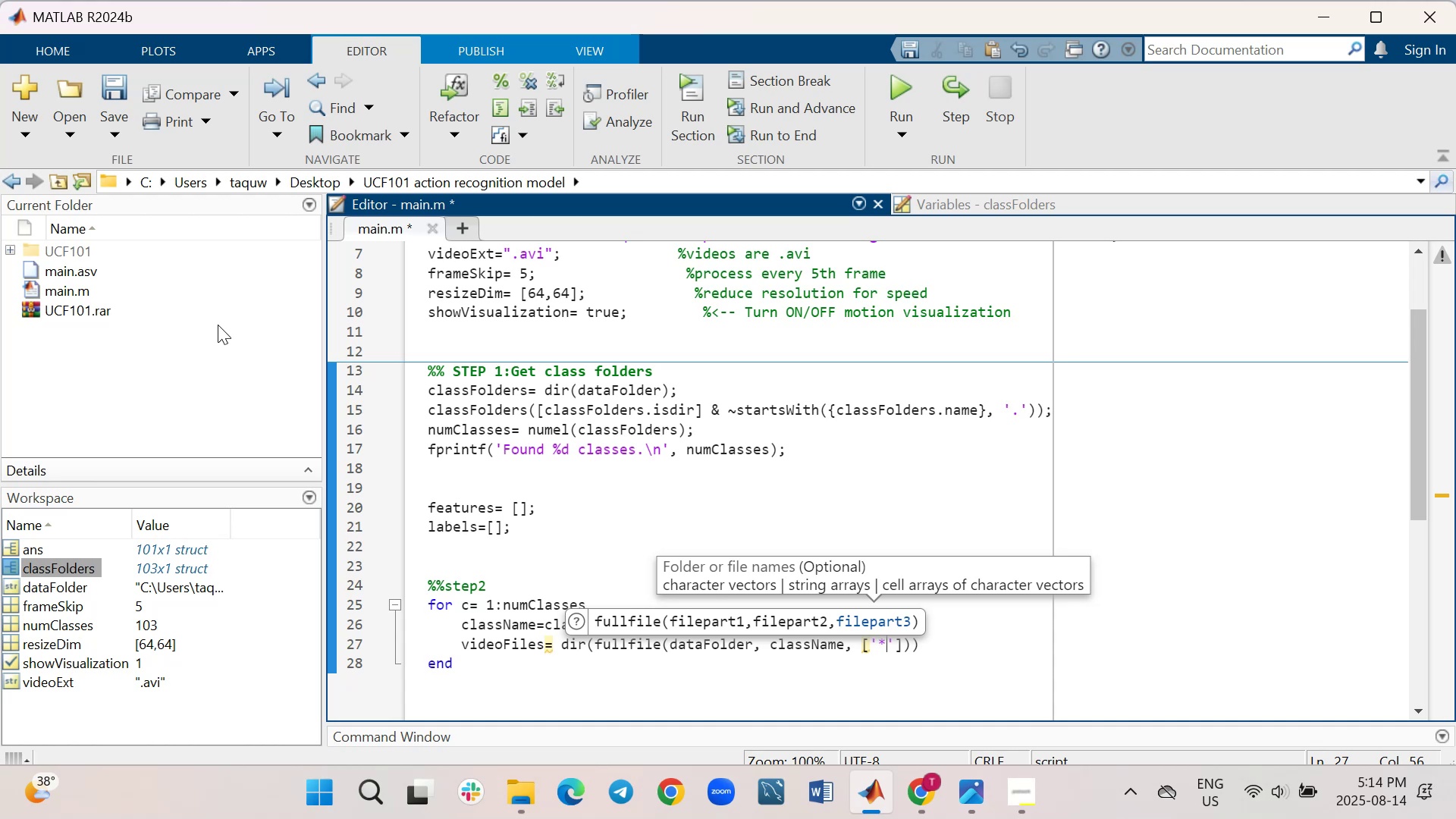 
key(ArrowRight)
 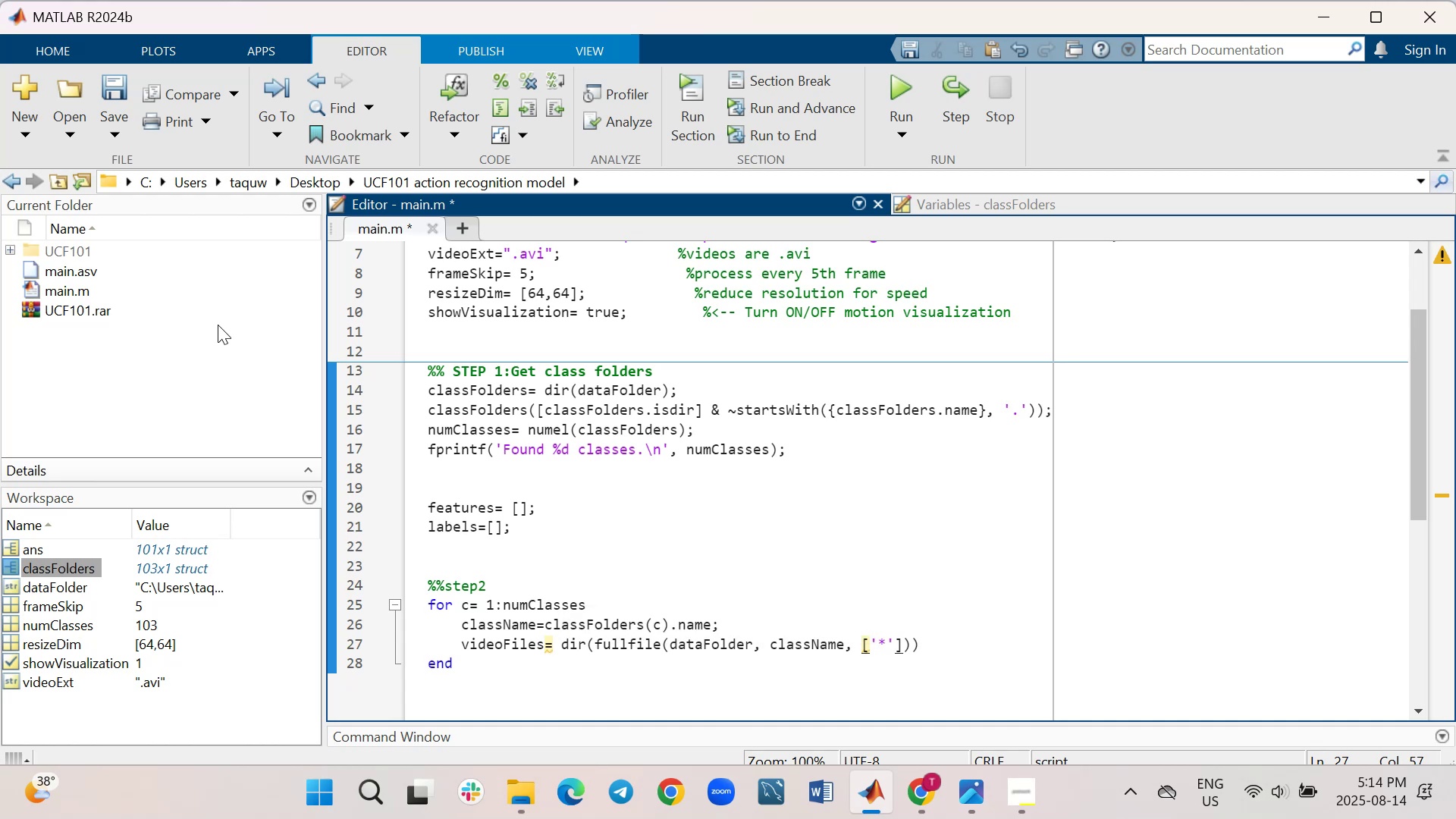 
type( videoExt)
 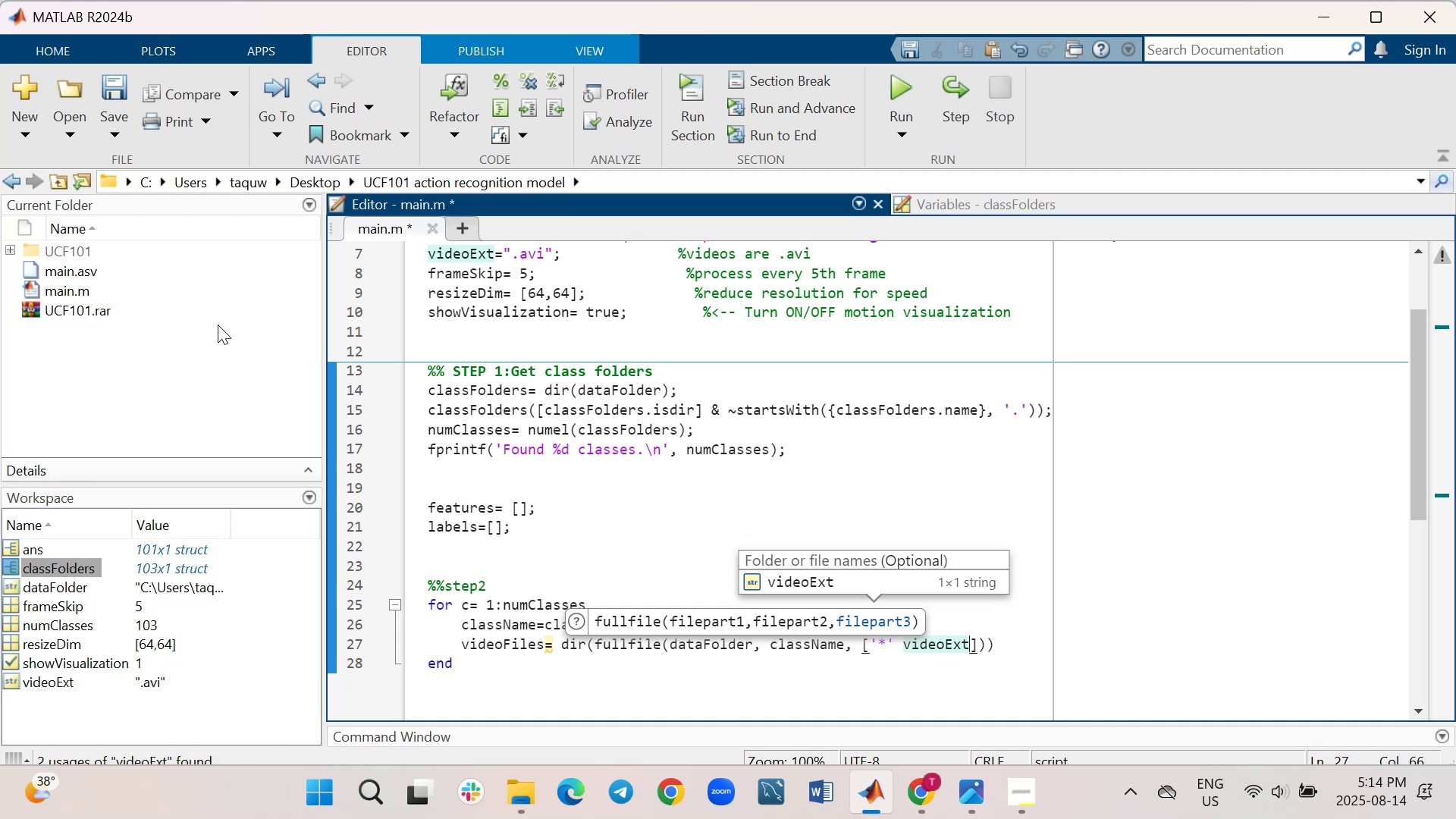 
key(ArrowRight)
 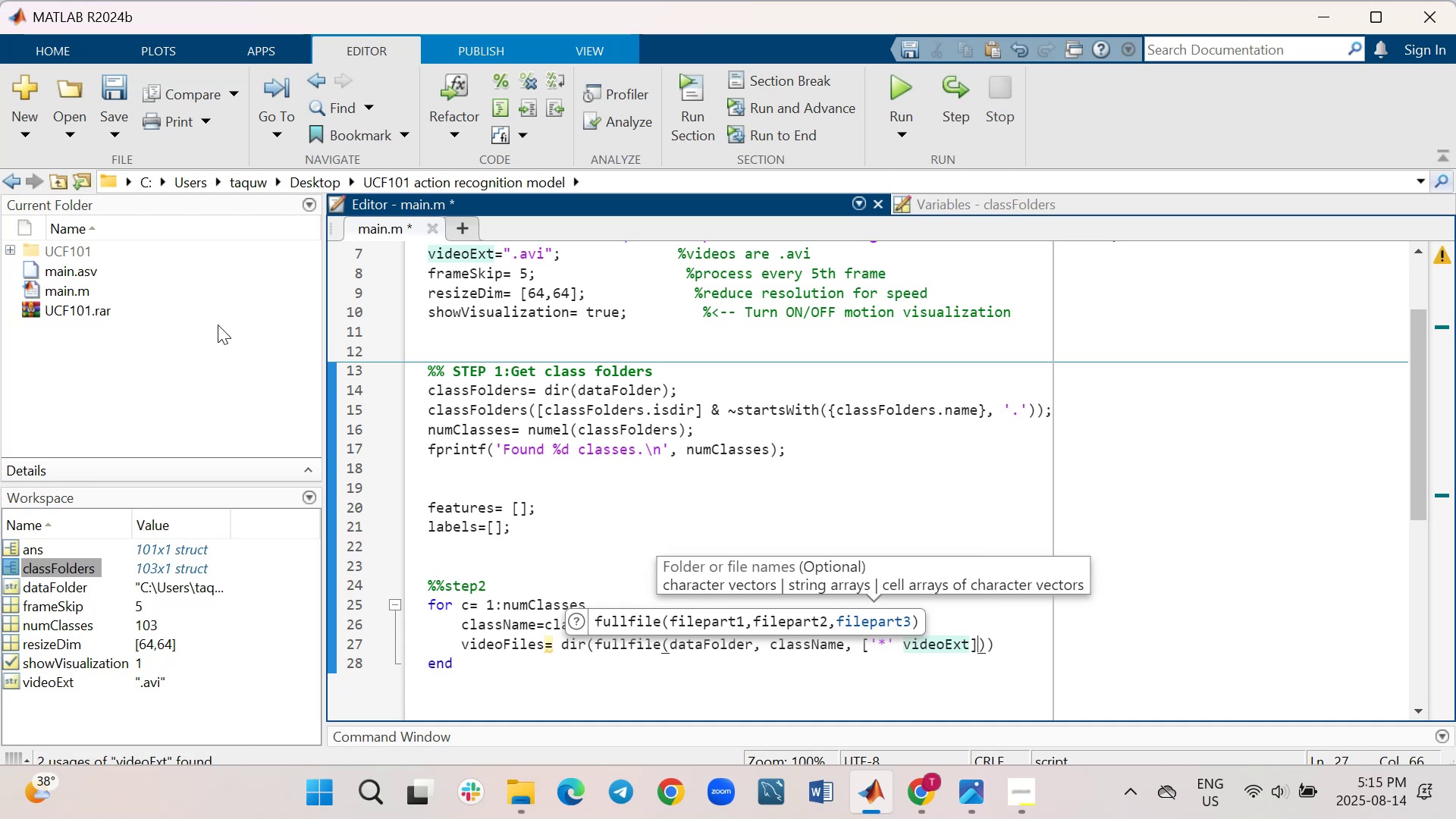 
key(ArrowRight)
 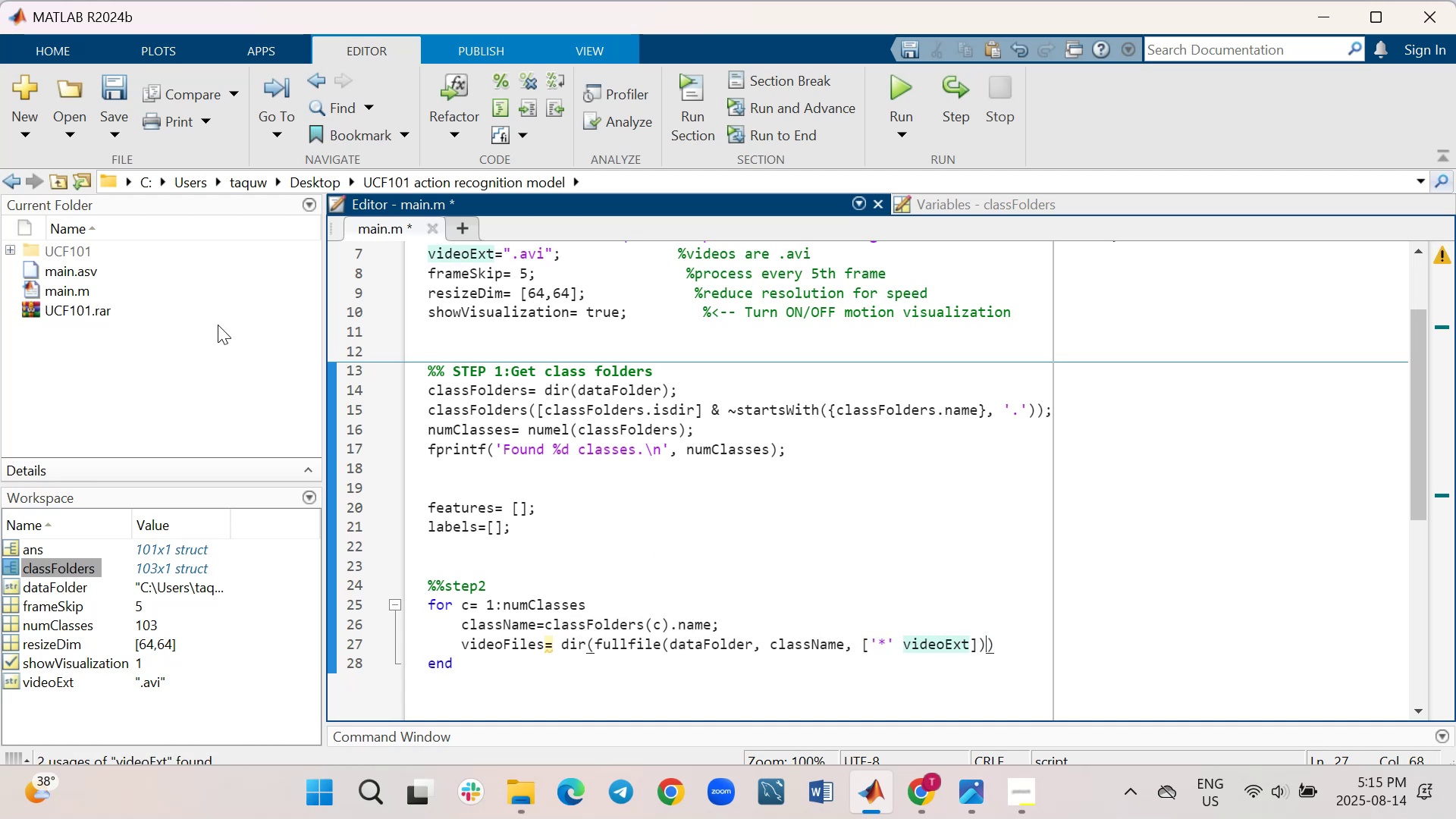 
key(ArrowRight)
 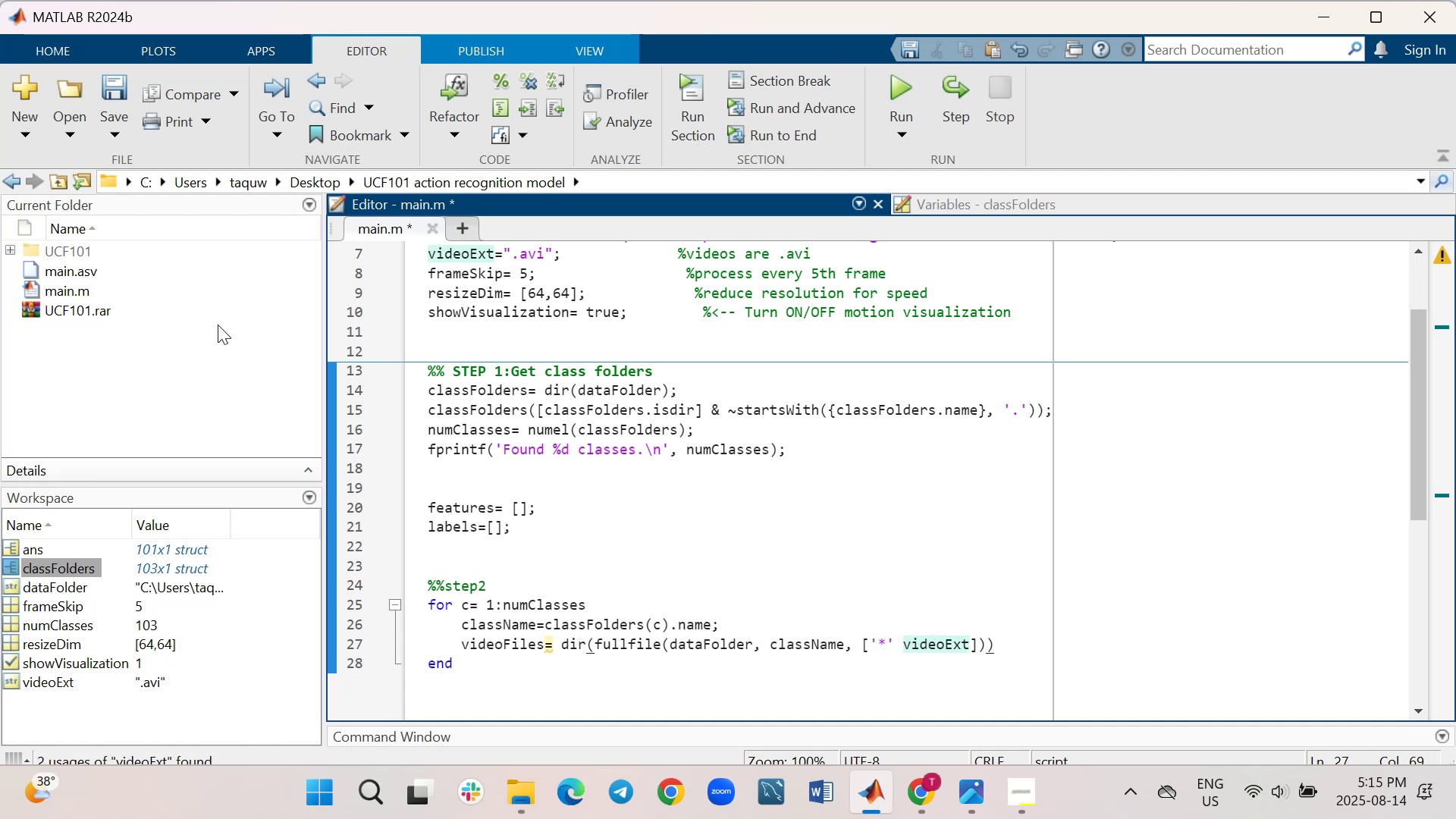 
key(Semicolon)
 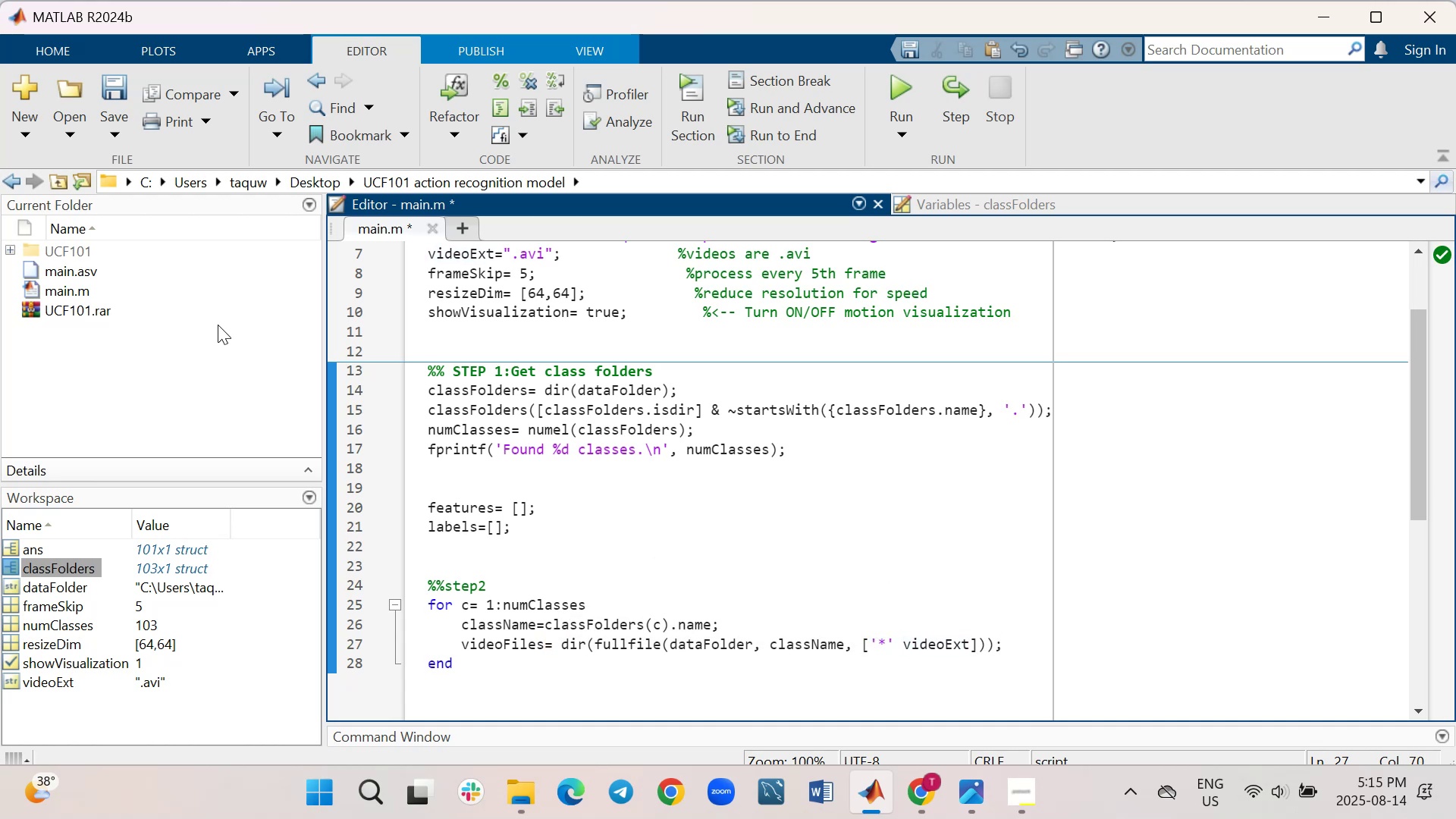 
wait(8.35)
 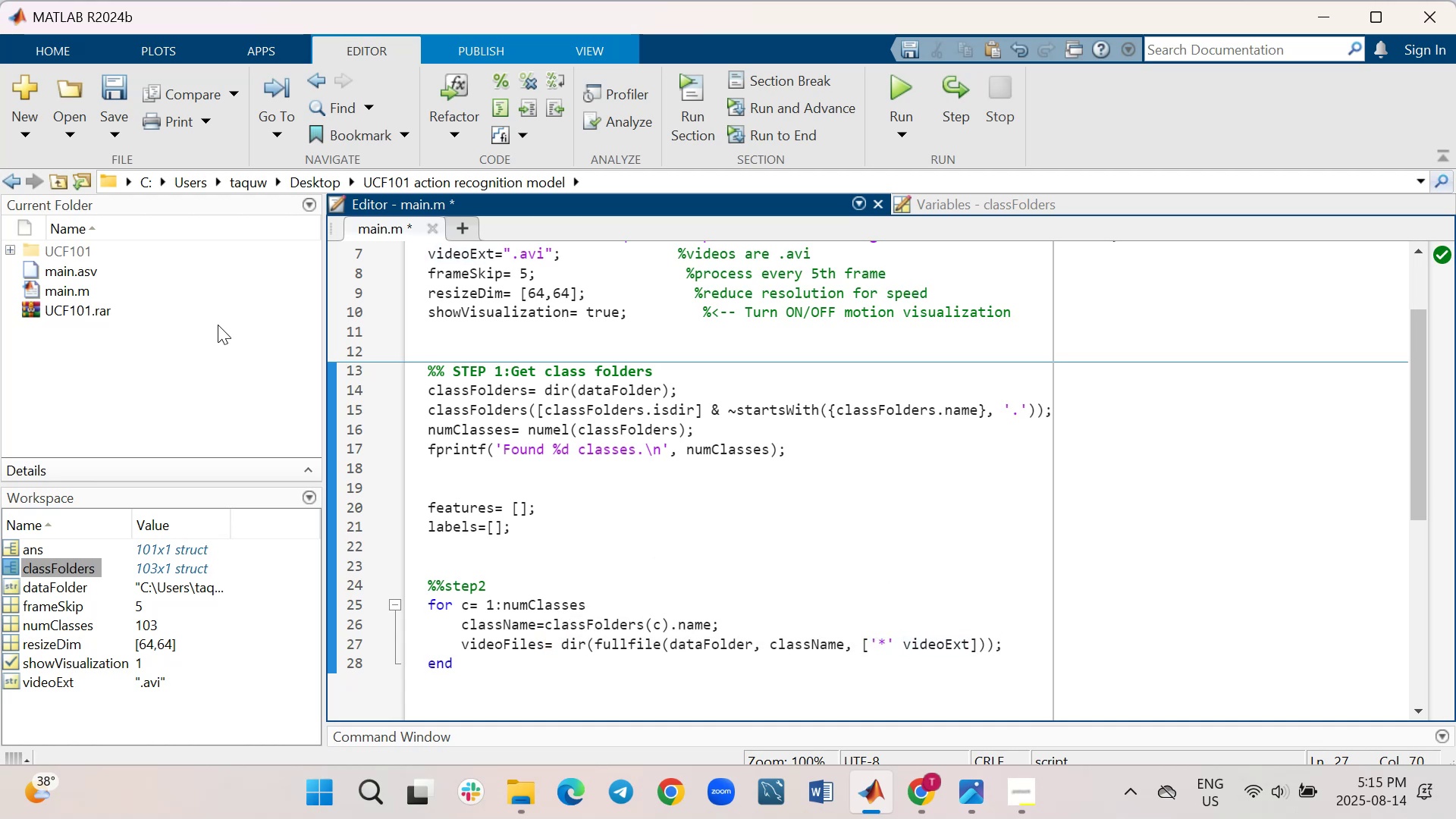 
left_click([897, 83])
 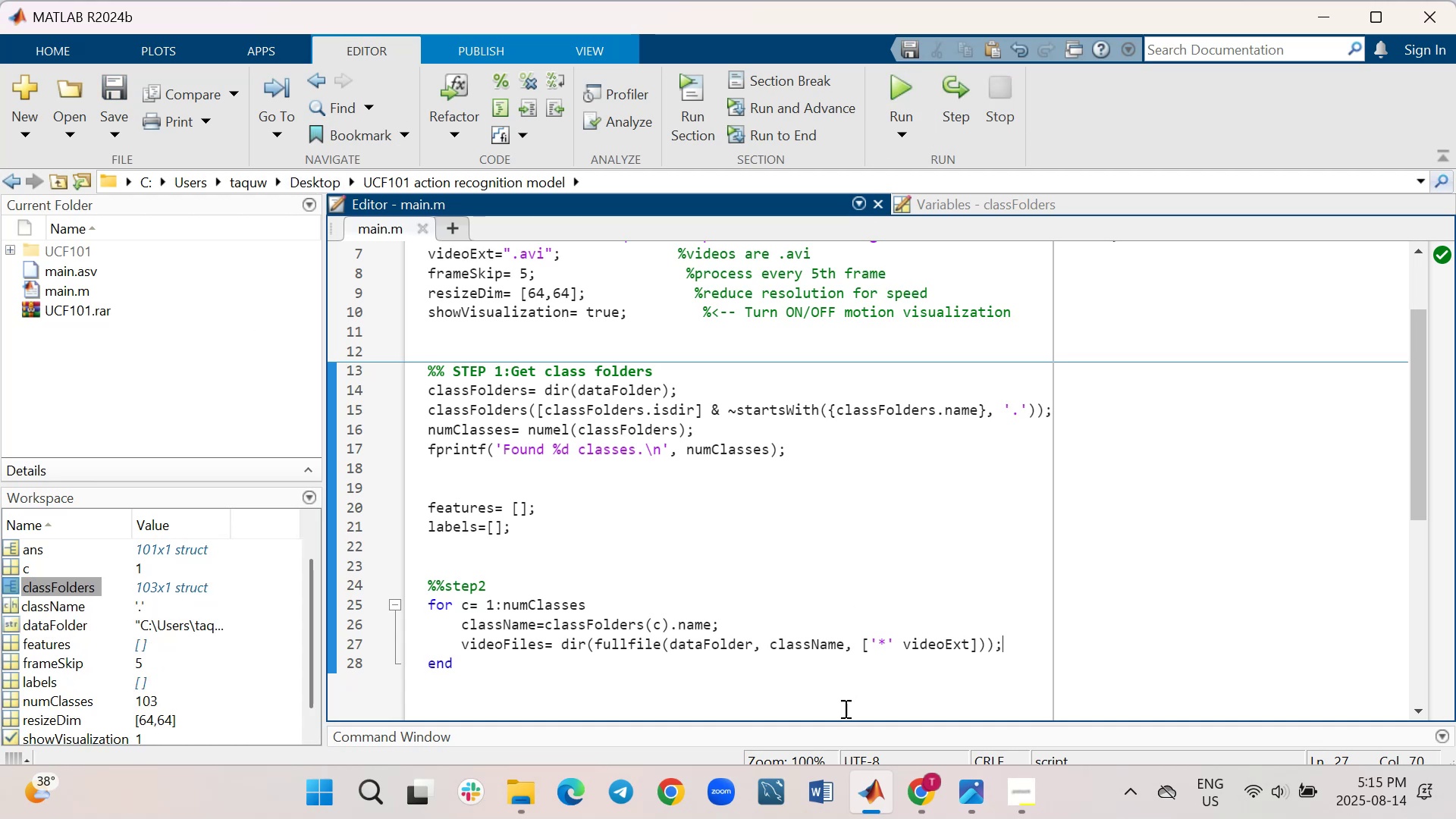 
left_click_drag(start_coordinate=[840, 723], to_coordinate=[843, 551])
 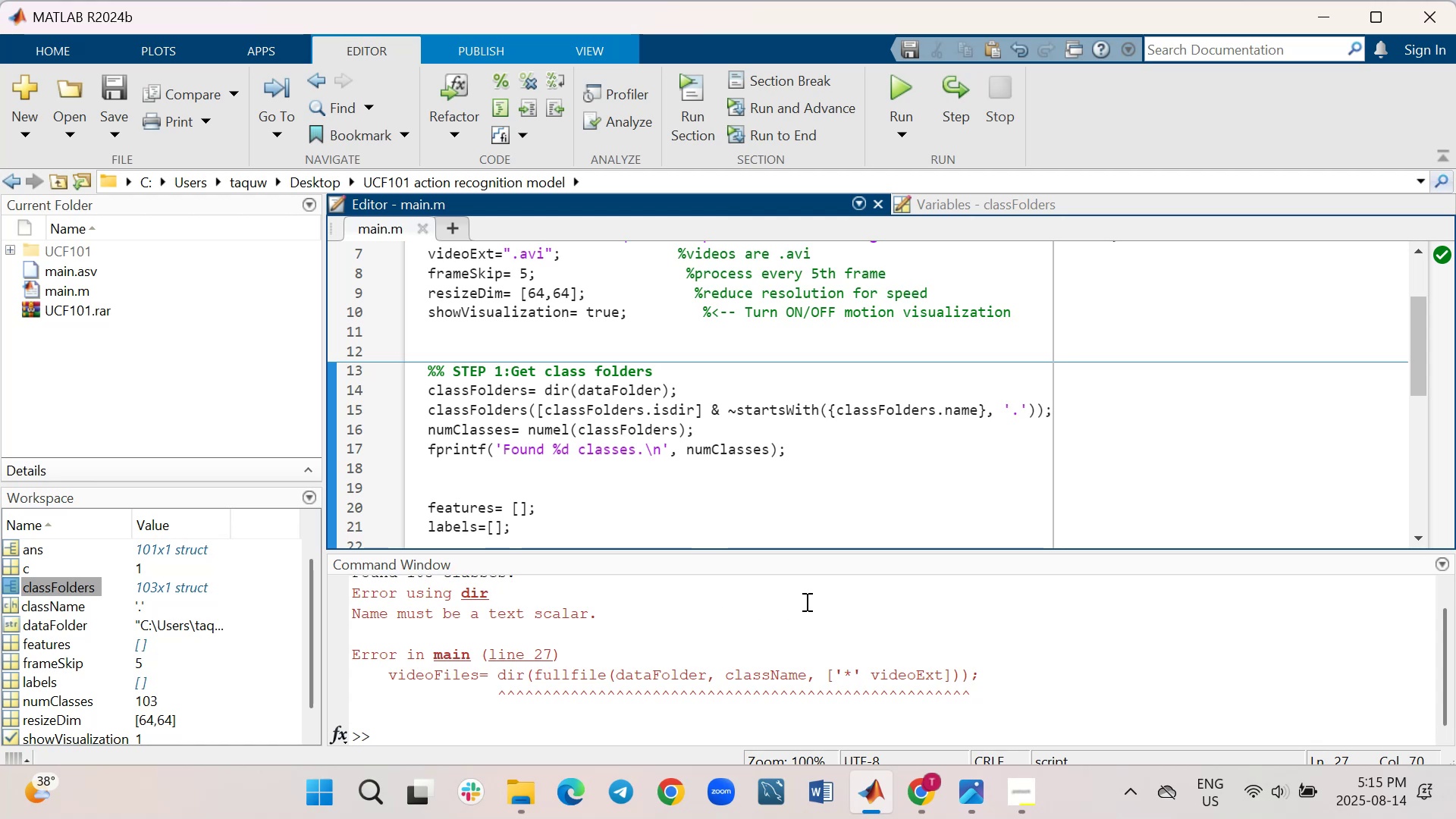 
left_click_drag(start_coordinate=[823, 552], to_coordinate=[817, 652])
 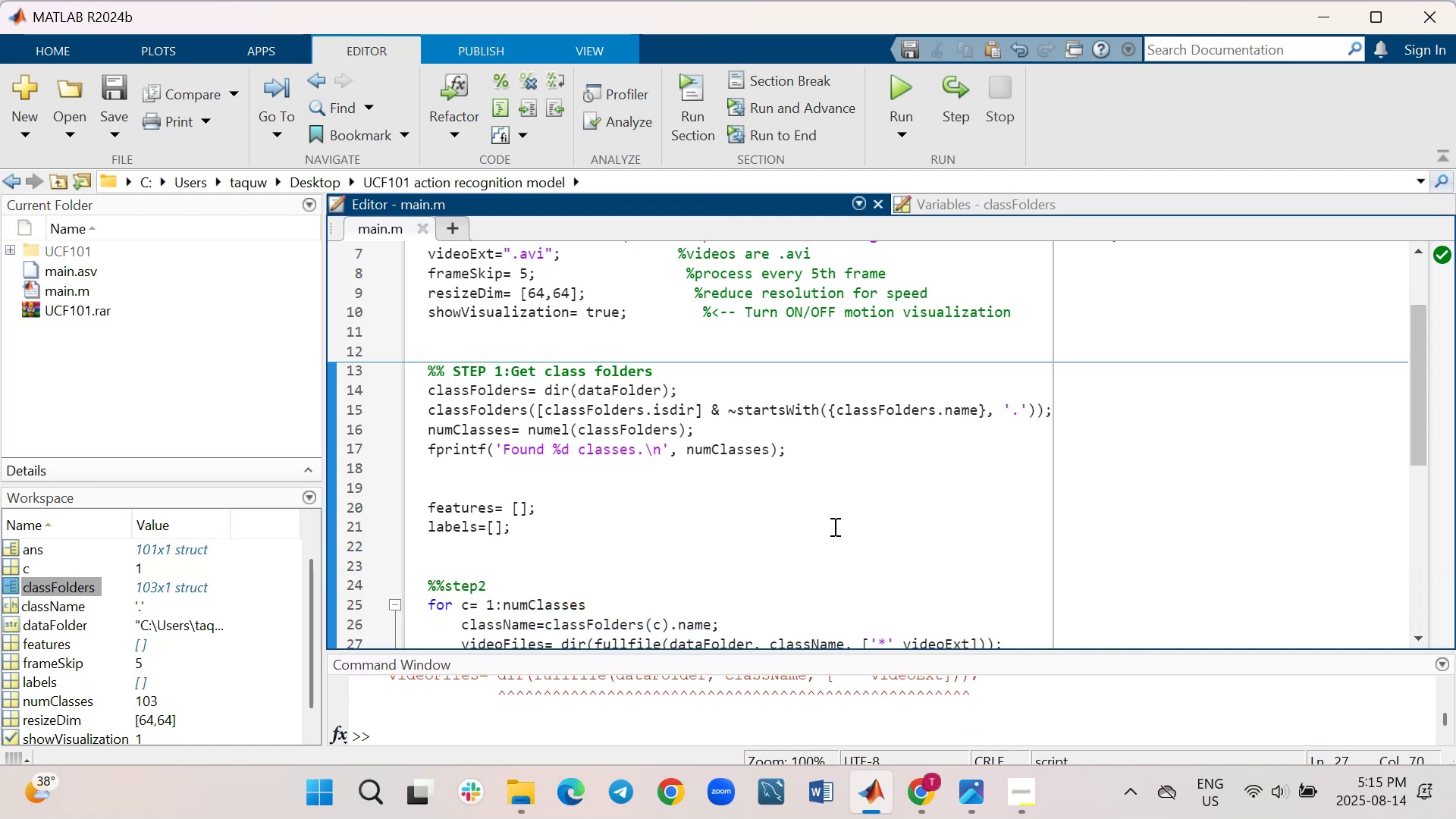 
scroll: coordinate [833, 526], scroll_direction: down, amount: 1.0
 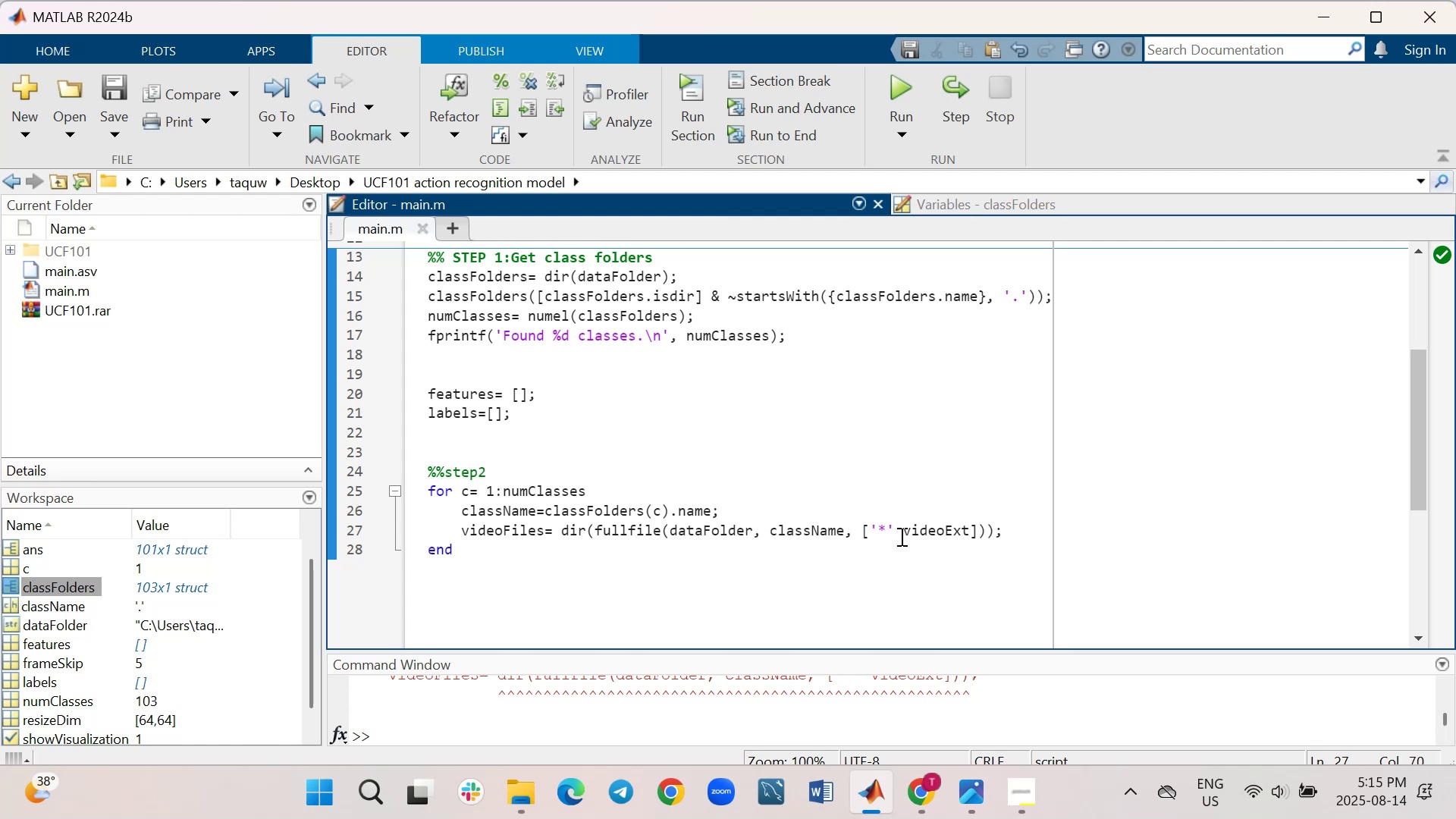 
wait(13.26)
 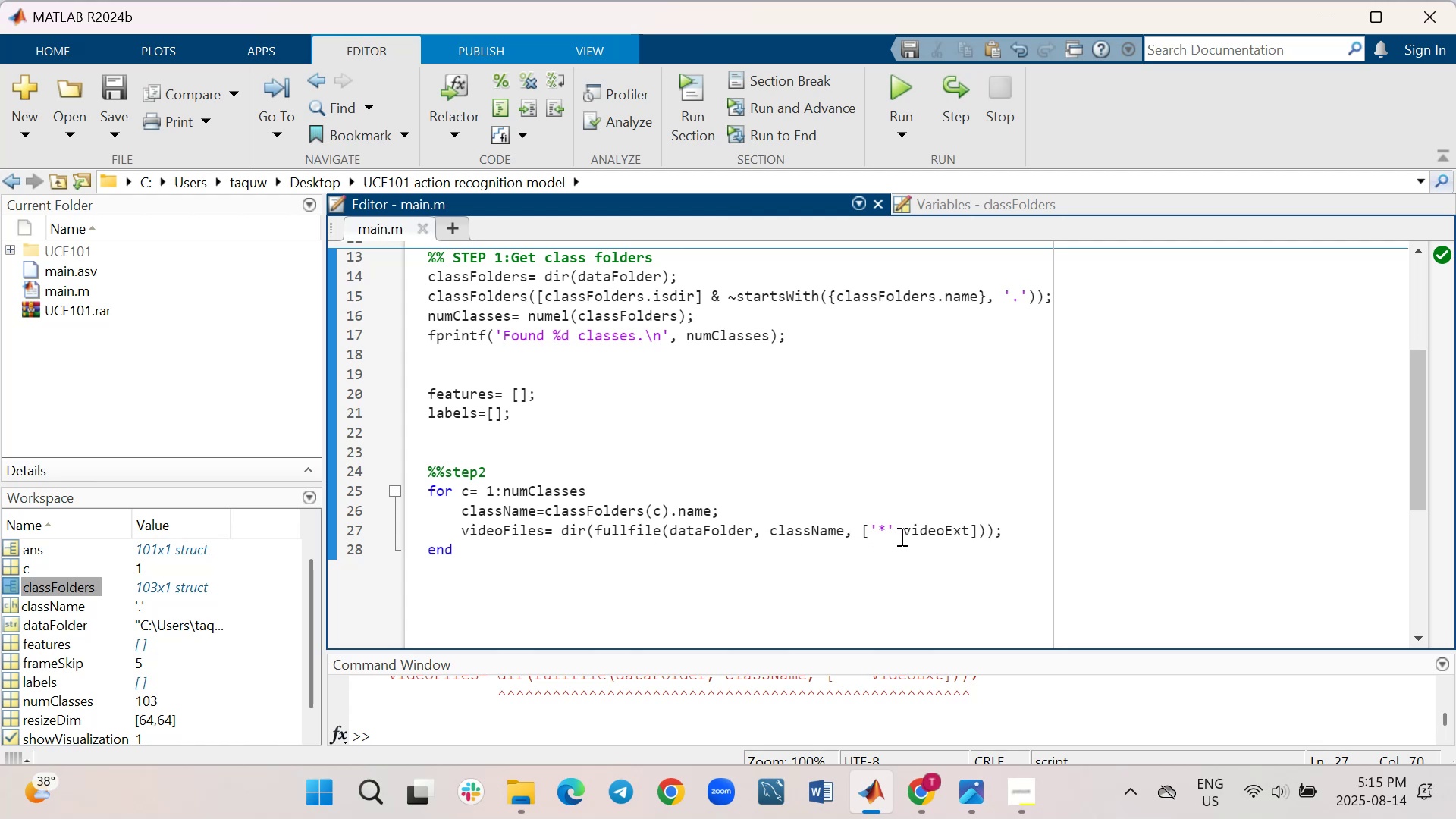 
scroll: coordinate [657, 412], scroll_direction: up, amount: 2.0
 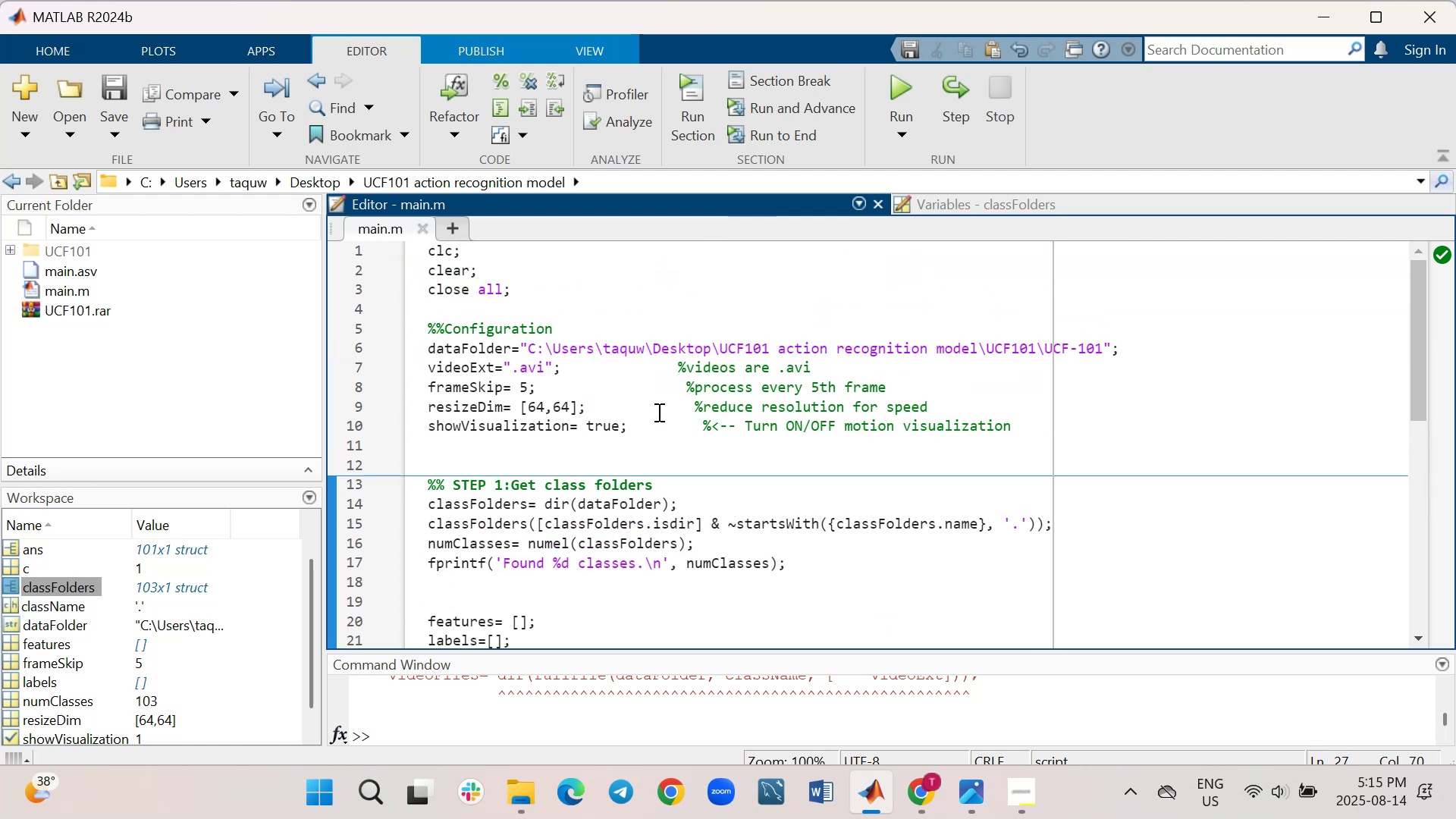 
scroll: coordinate [657, 412], scroll_direction: down, amount: 2.0
 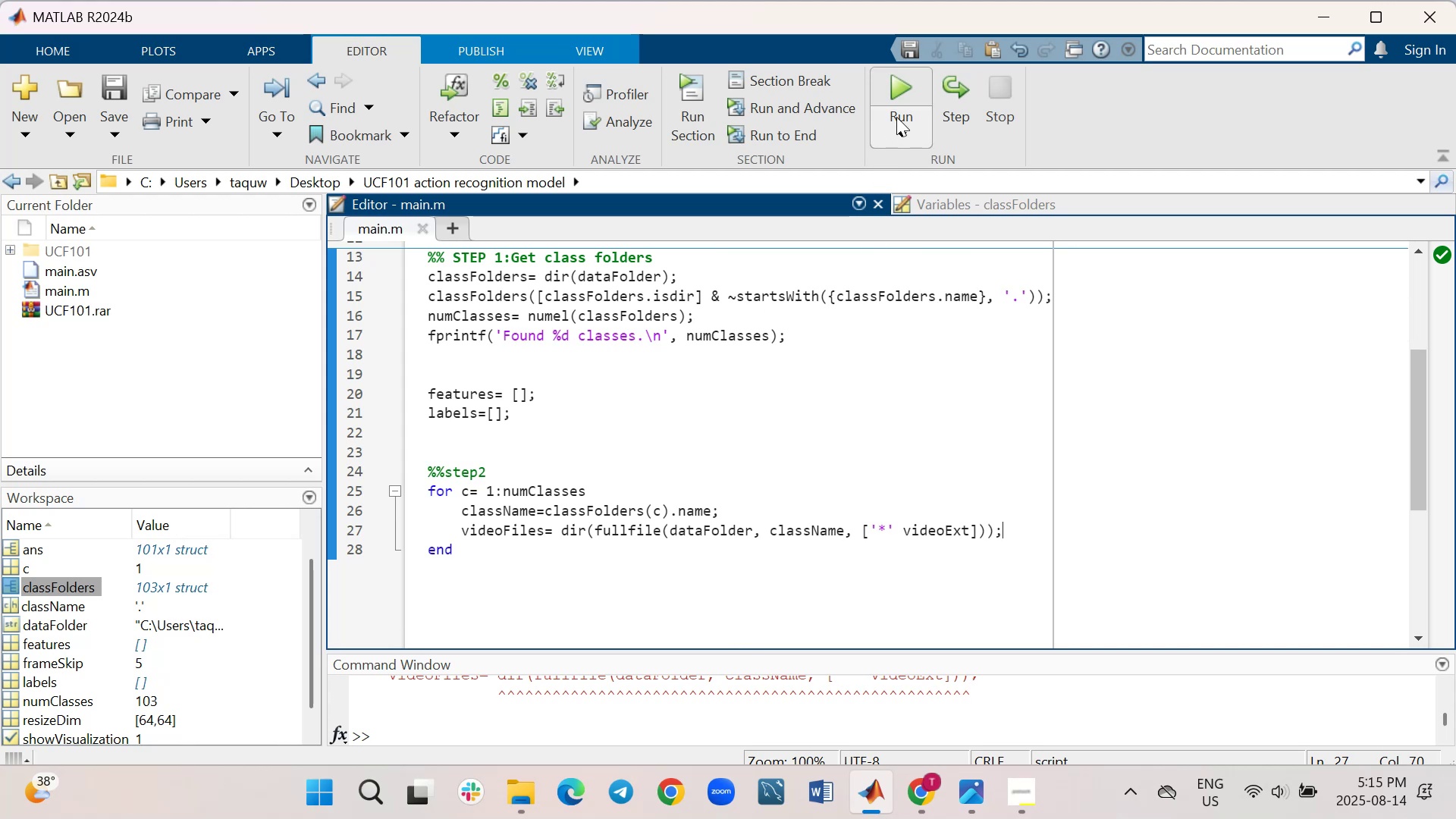 
left_click([903, 87])
 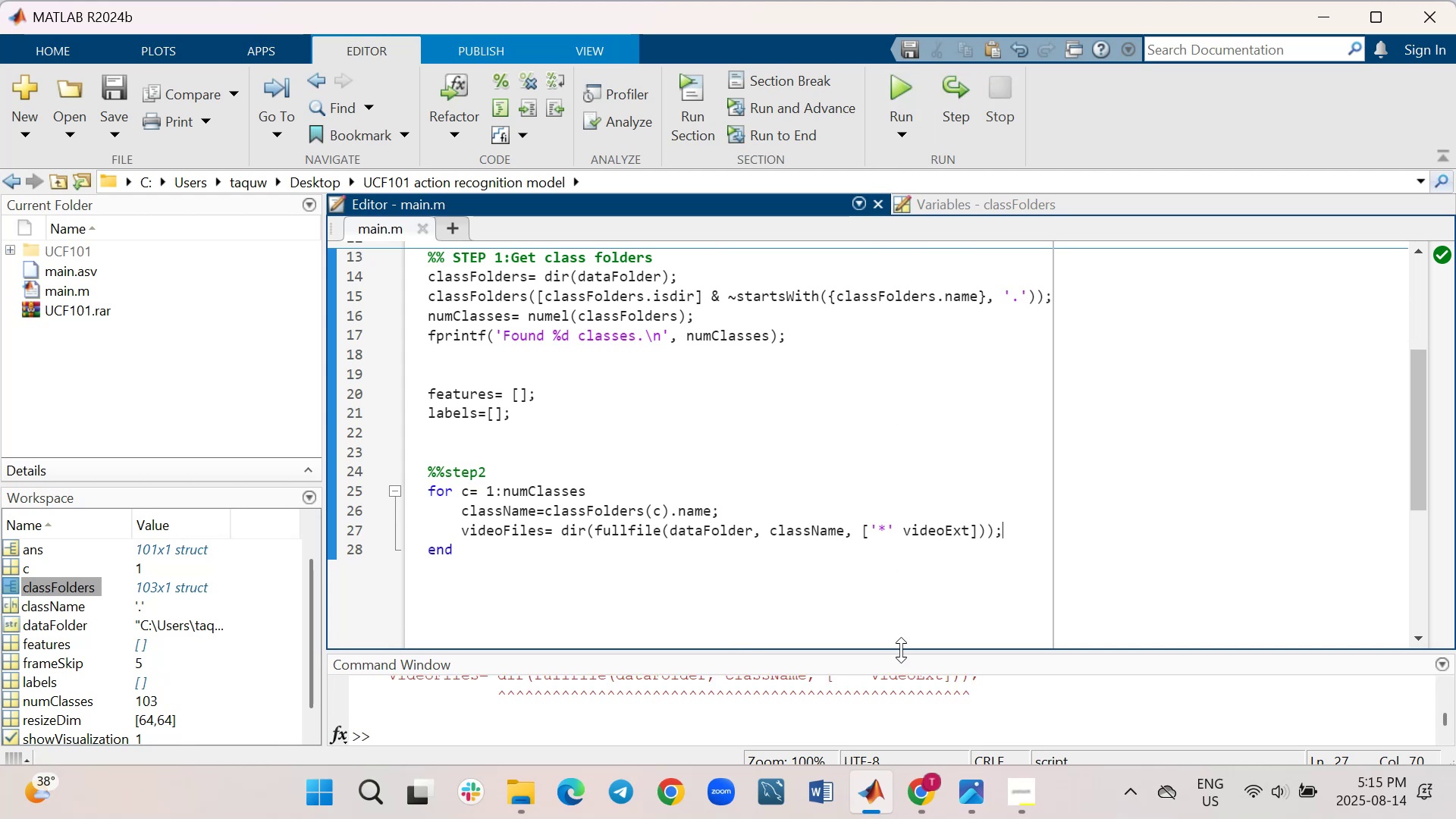 
left_click_drag(start_coordinate=[901, 650], to_coordinate=[865, 483])
 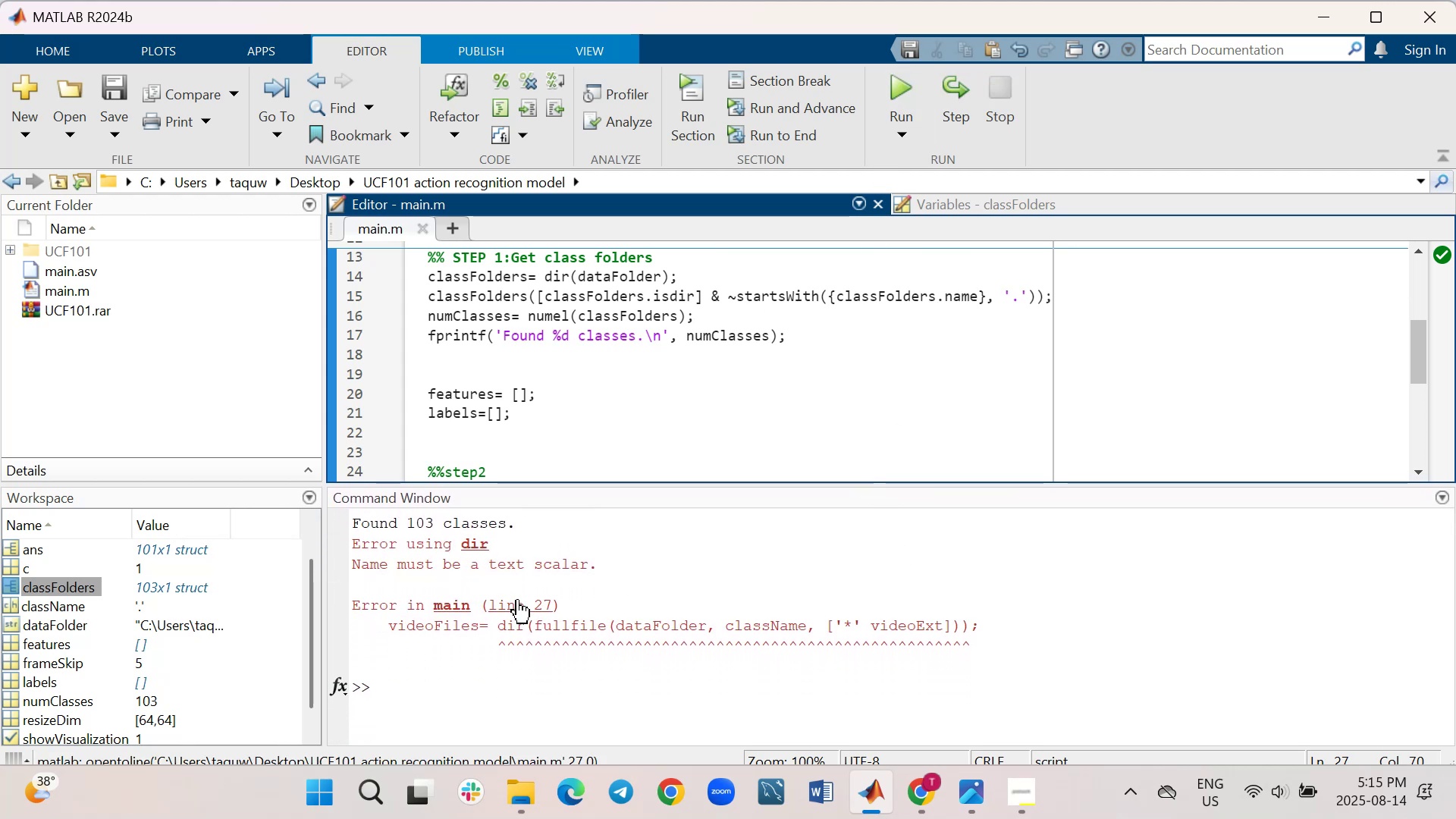 
wait(6.1)
 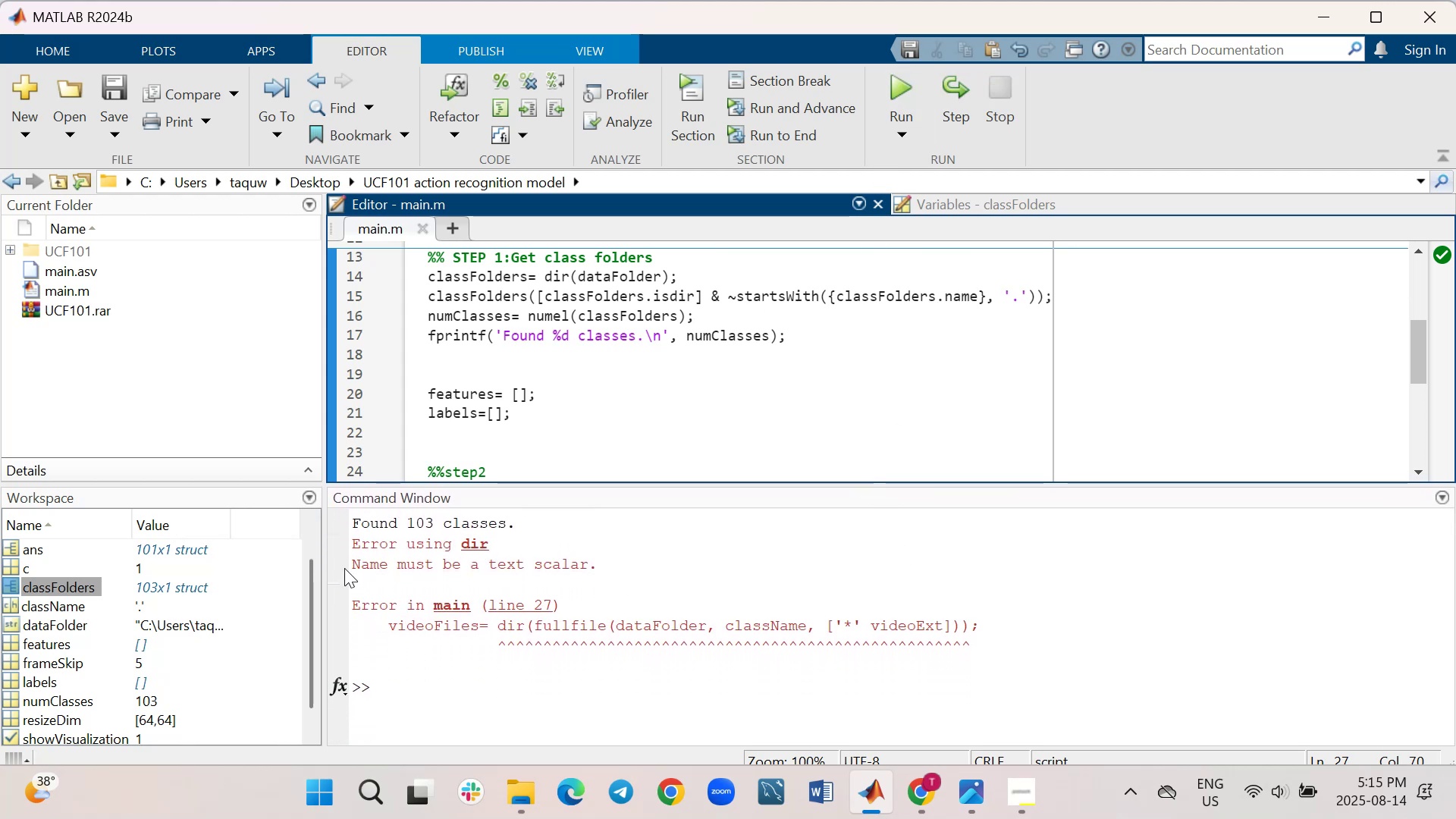 
left_click_drag(start_coordinate=[990, 646], to_coordinate=[351, 526])
 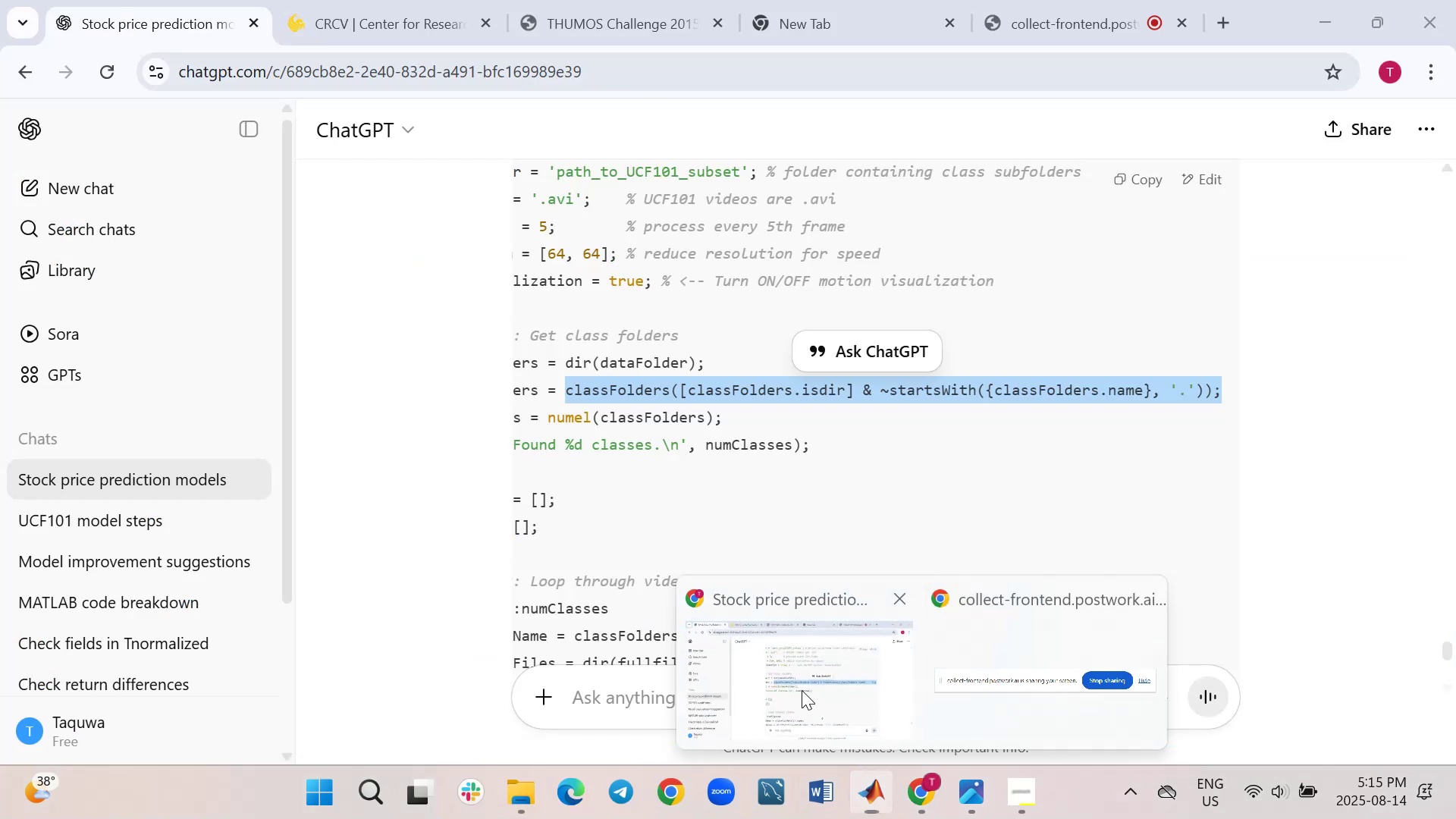 
wait(6.11)
 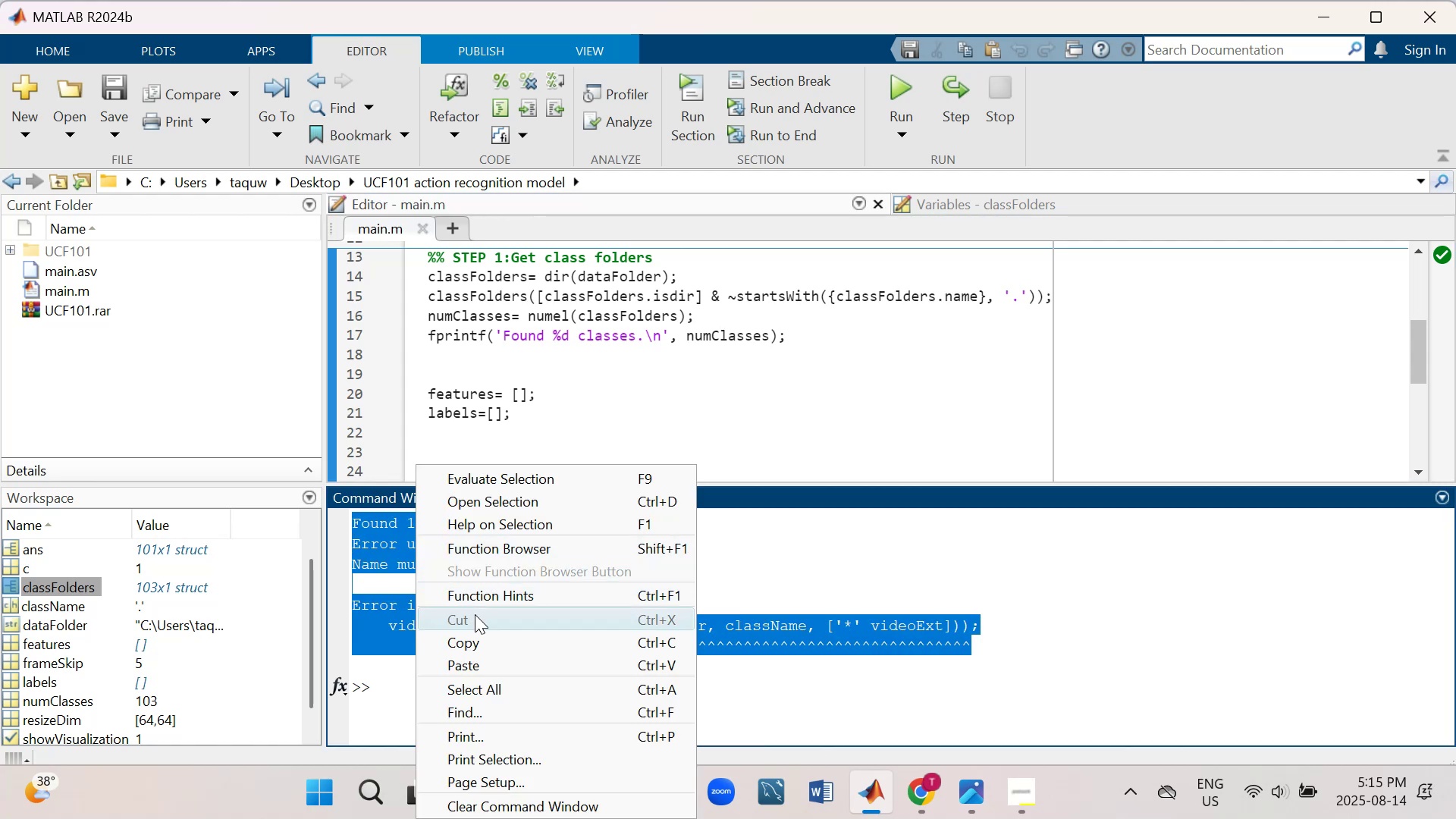 
left_click([388, 0])
 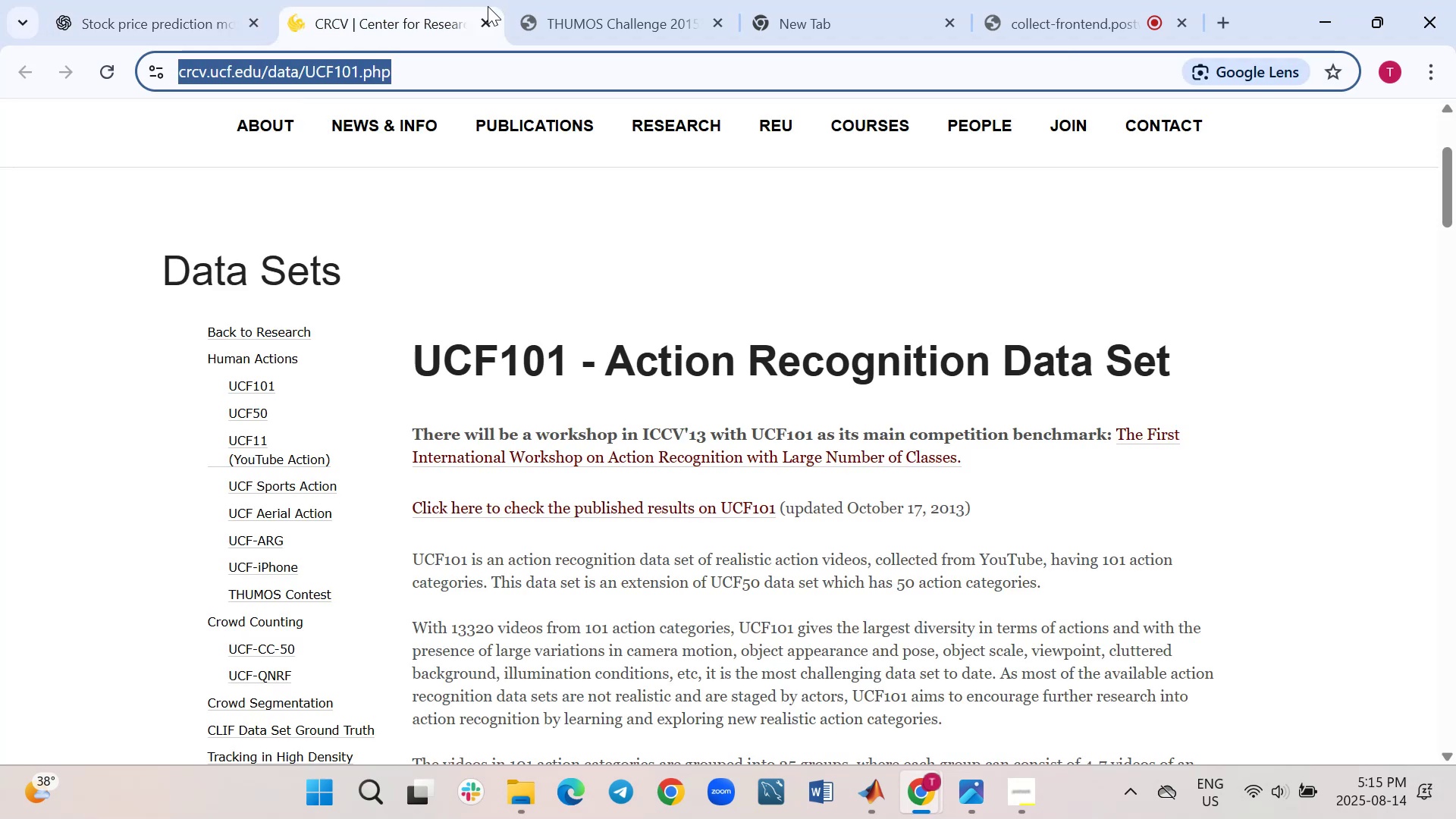 
left_click([482, 18])
 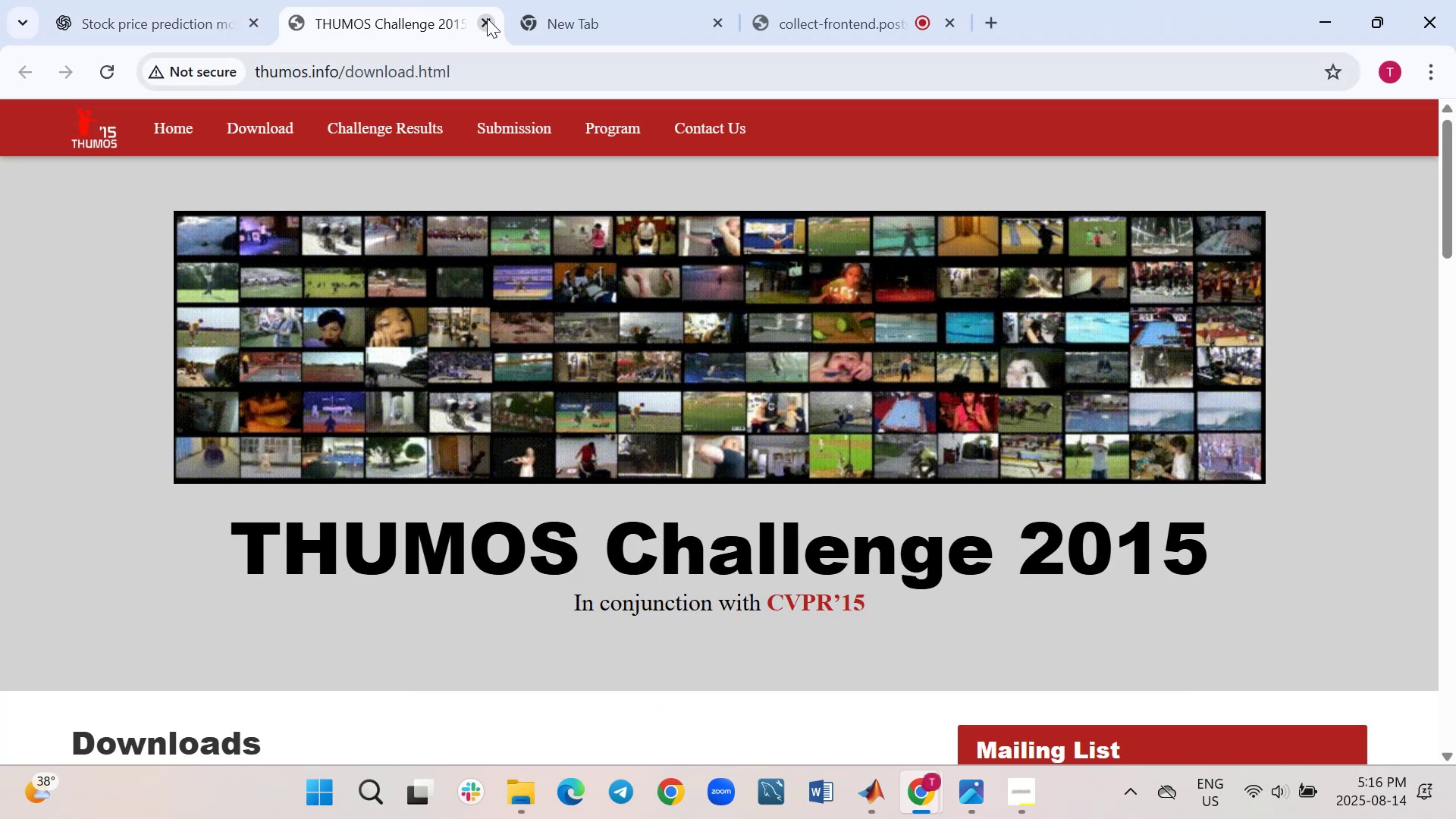 
left_click([487, 18])
 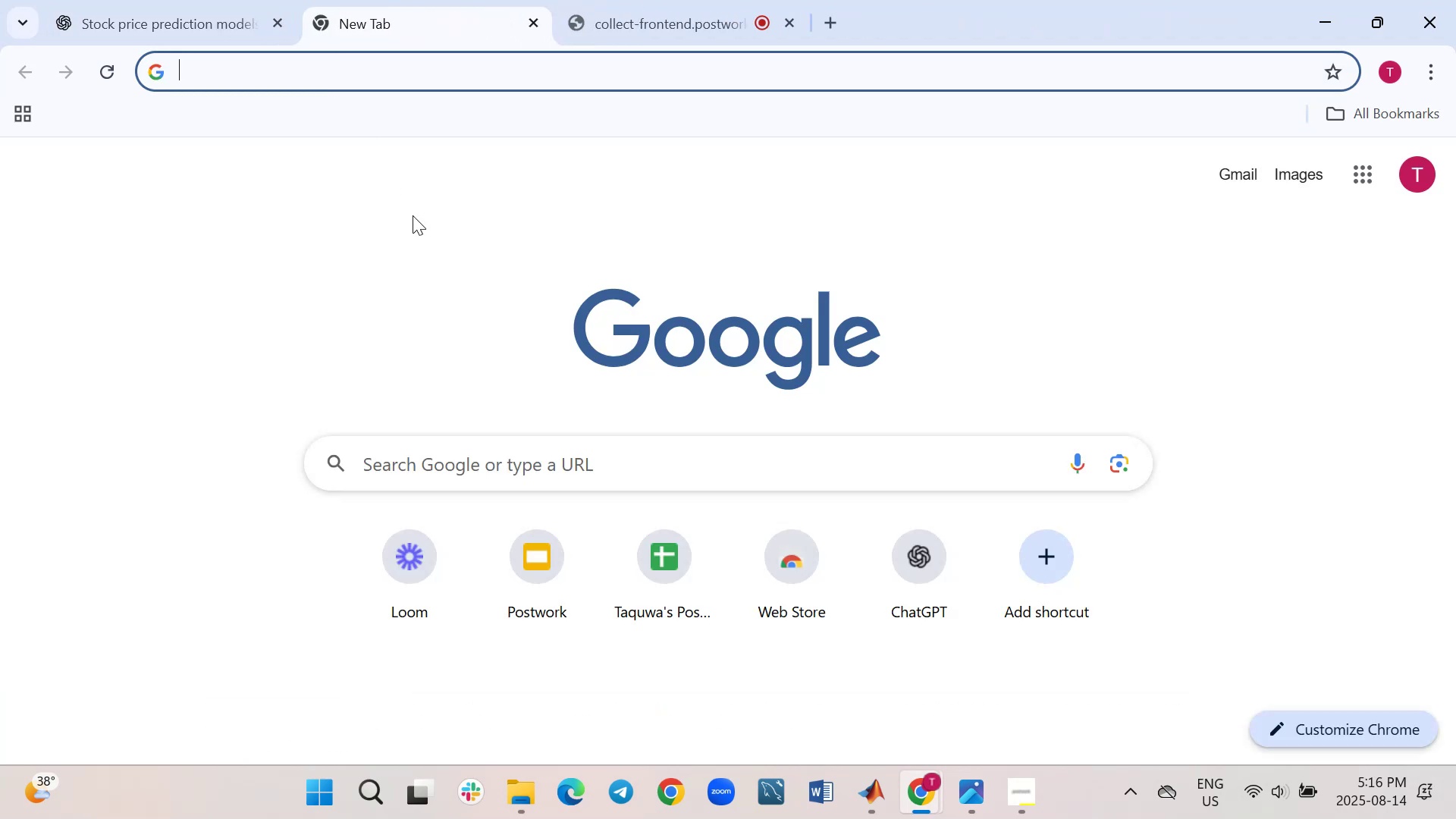 
left_click([915, 558])
 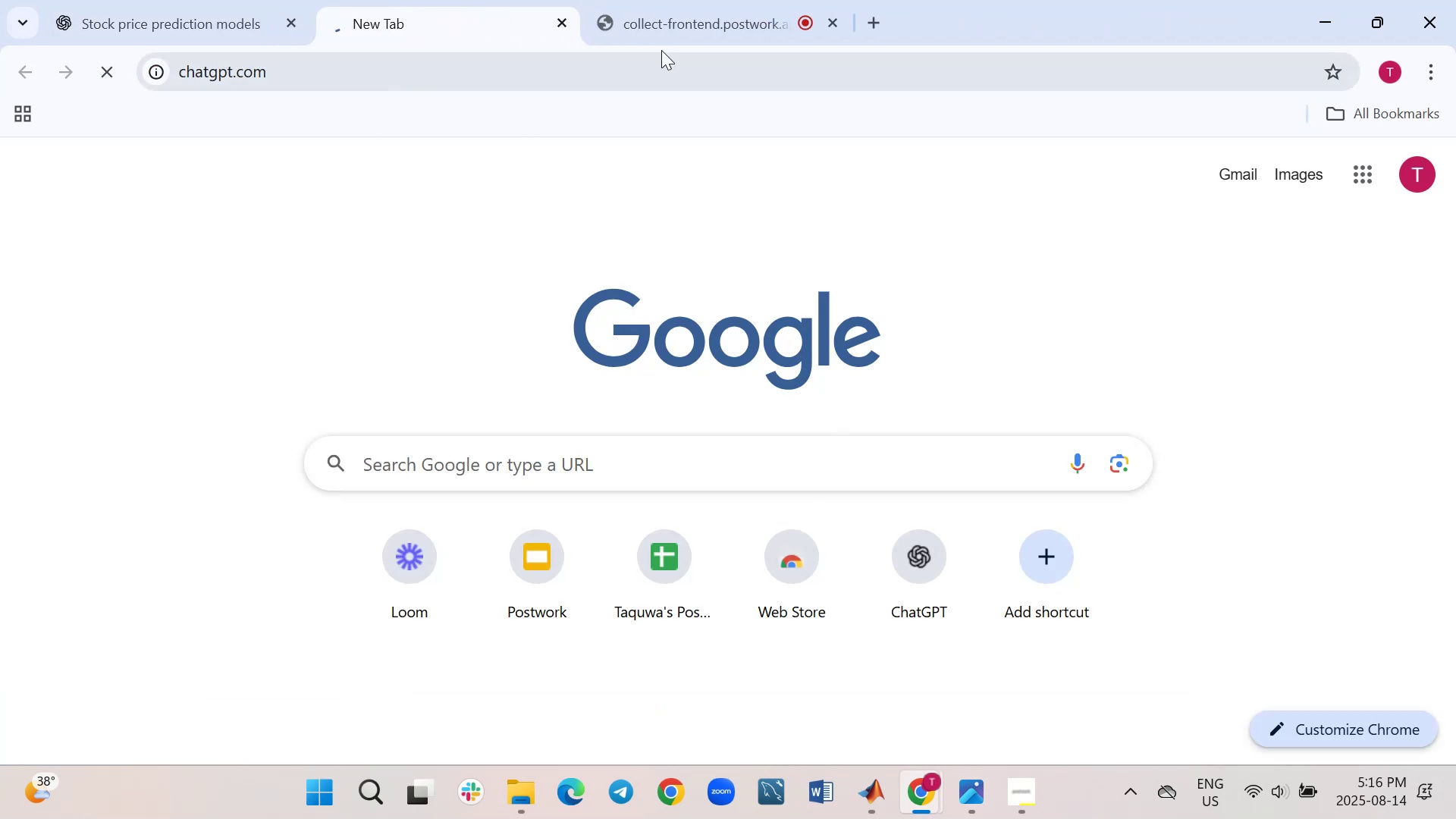 
left_click([699, 0])
 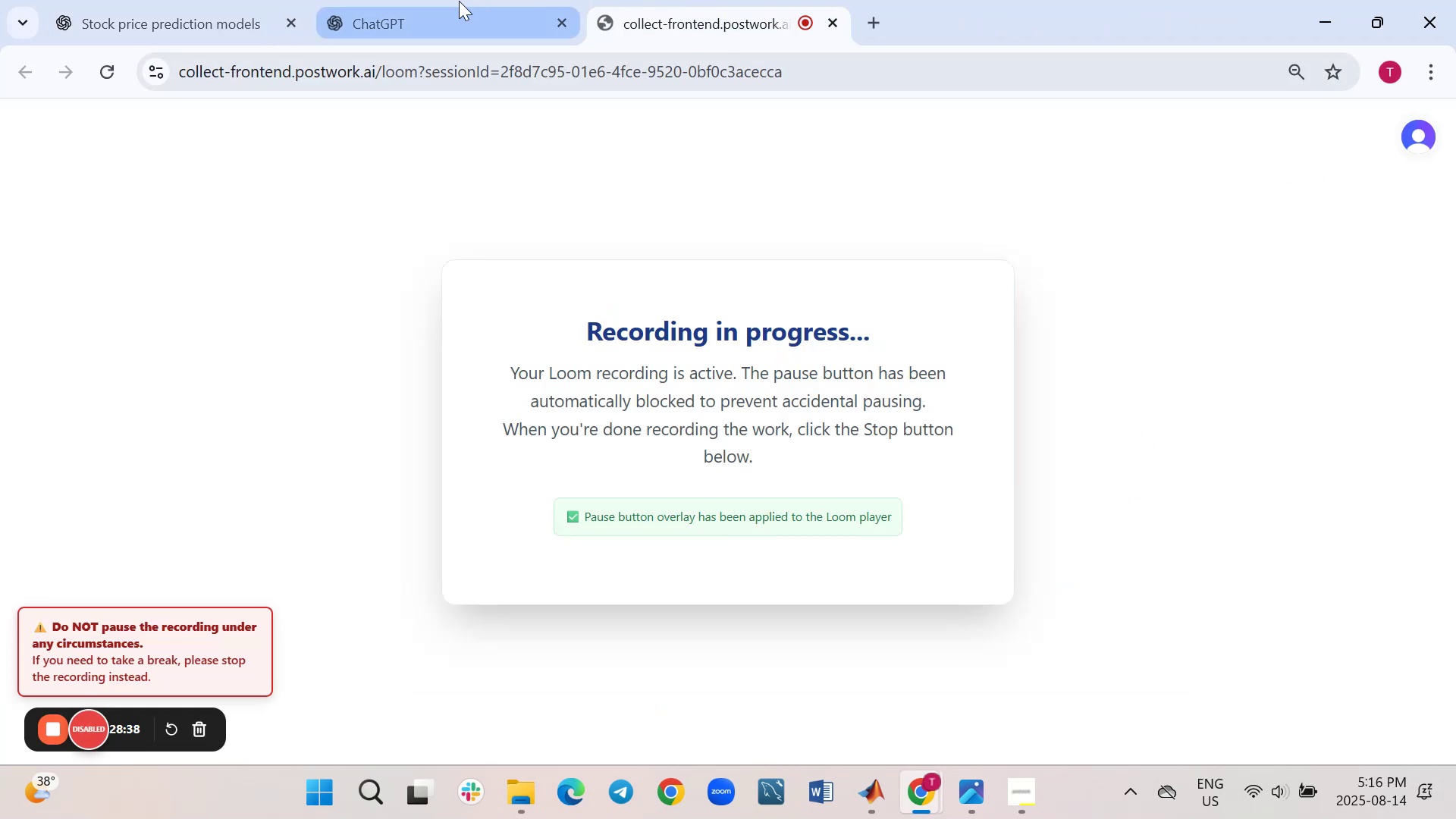 
left_click([437, 2])
 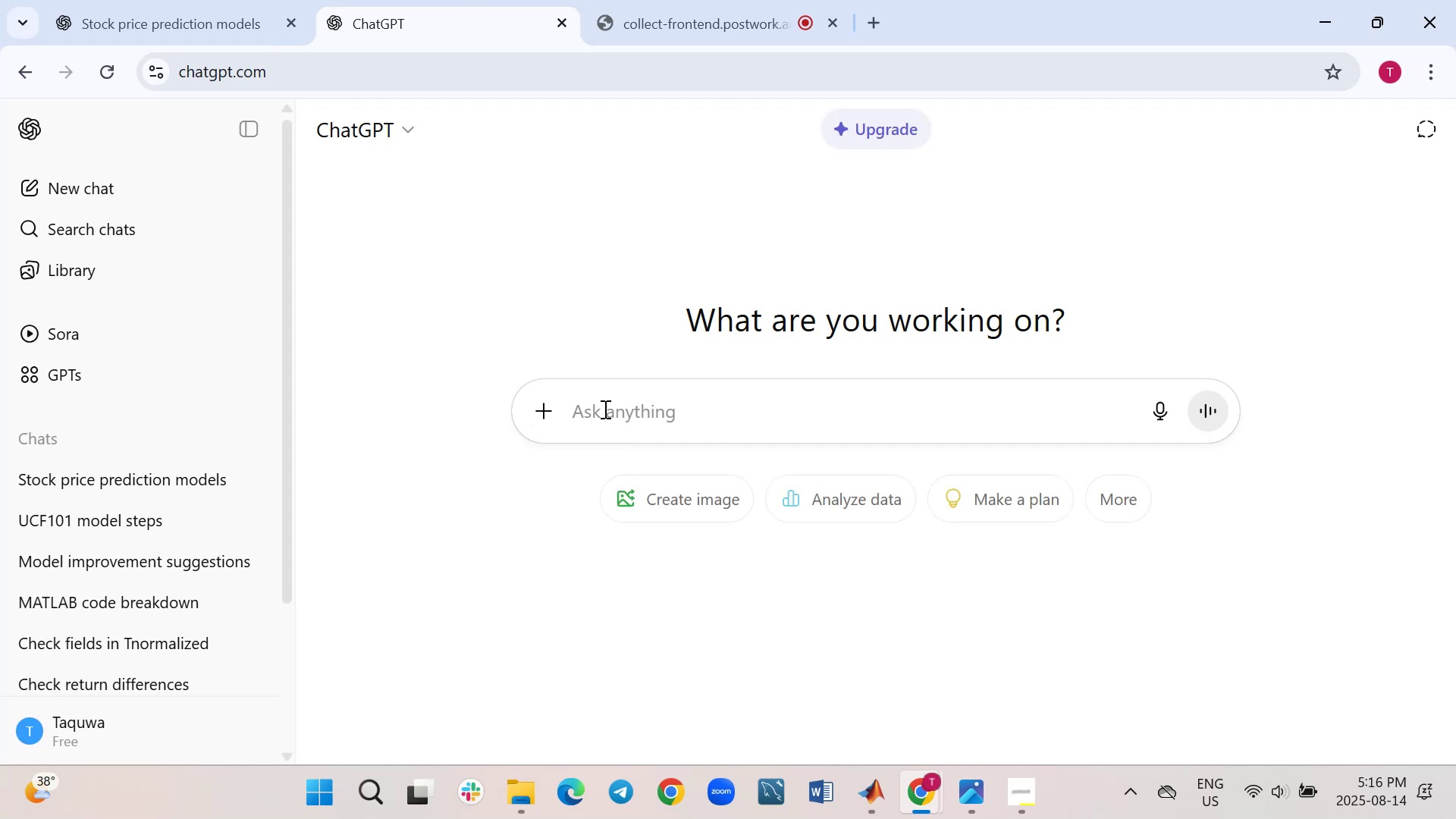 
right_click([604, 409])
 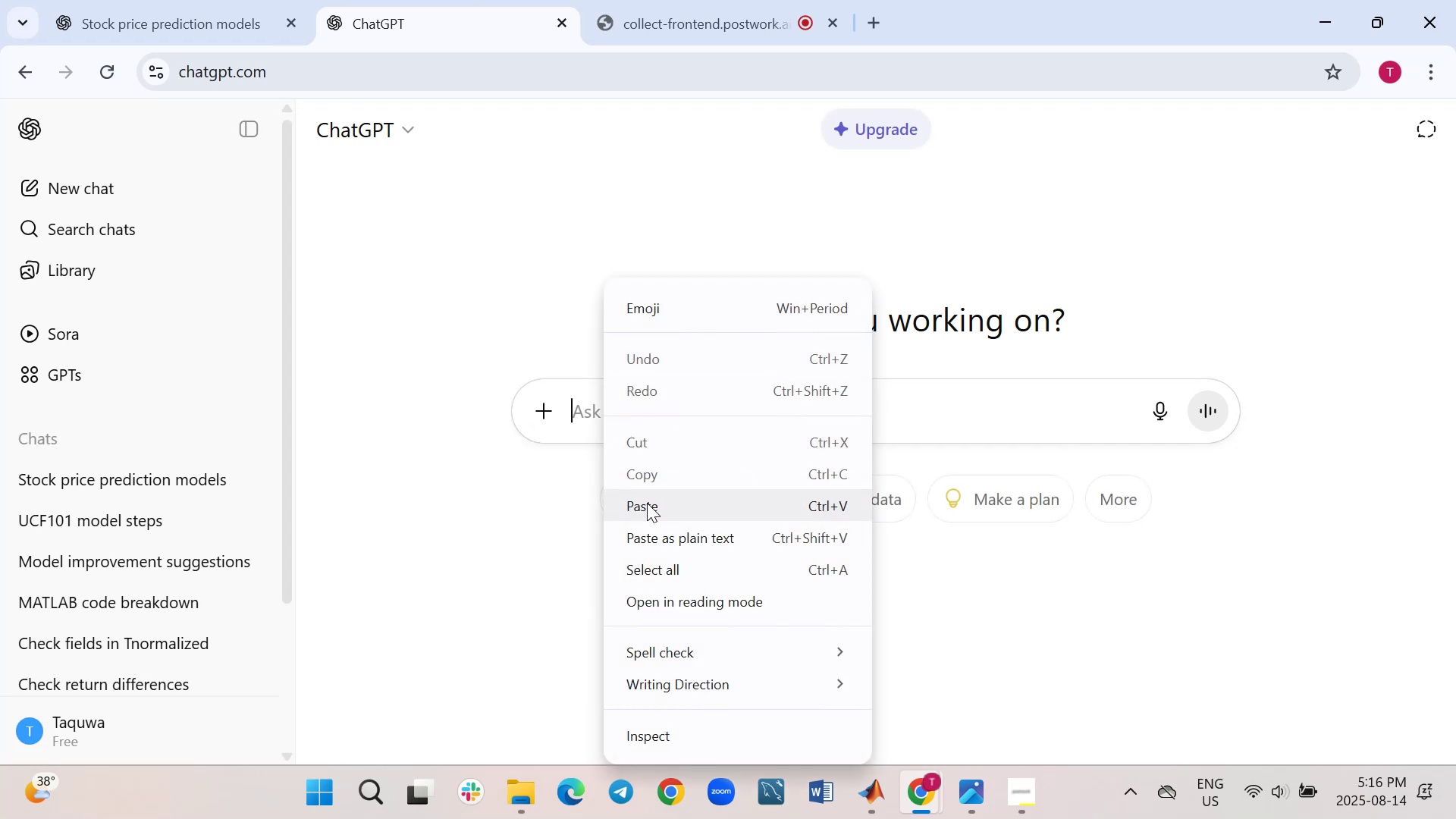 
left_click([647, 510])
 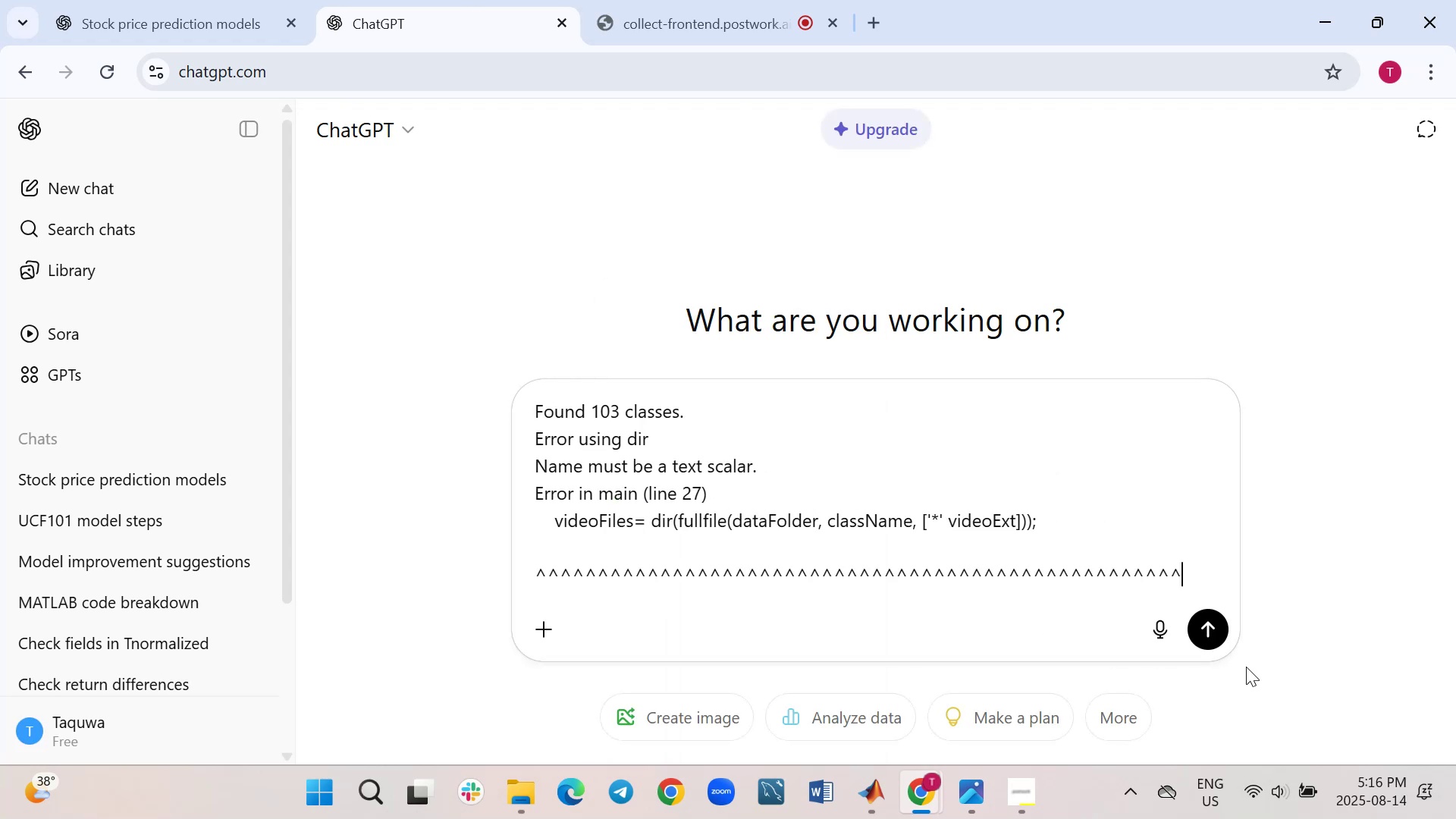 
left_click([1203, 635])
 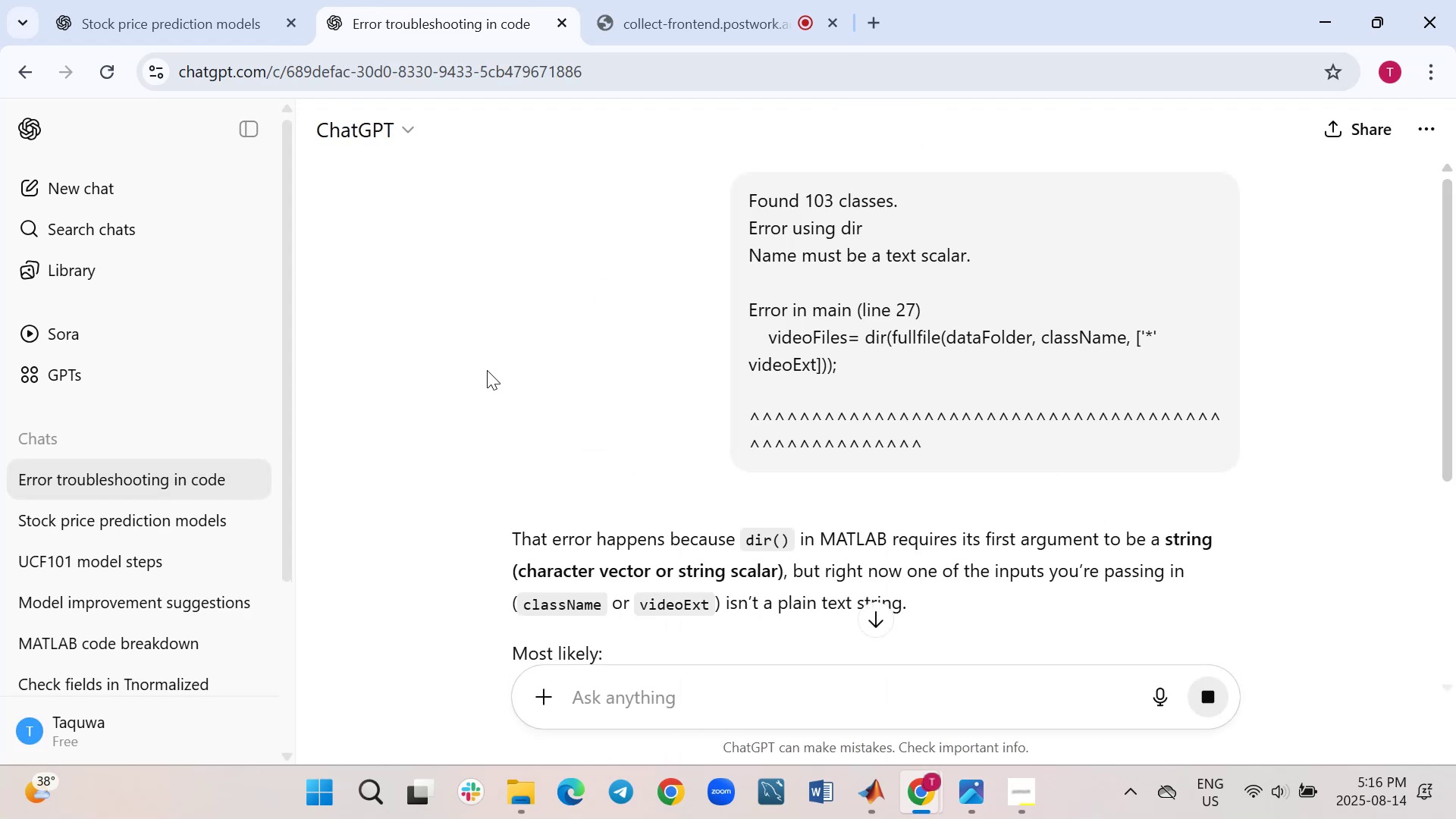 
wait(9.09)
 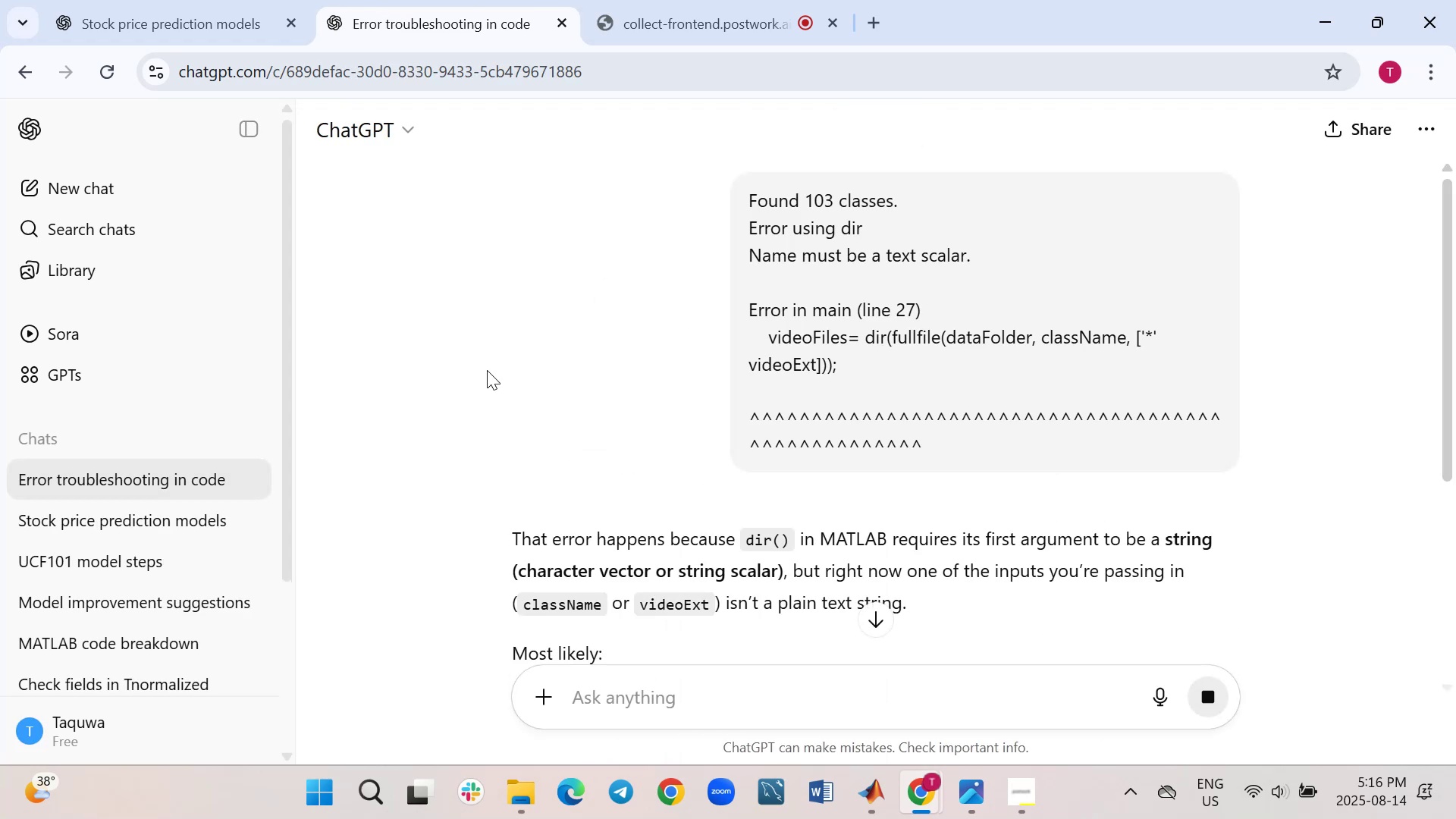 
scroll: coordinate [487, 370], scroll_direction: down, amount: 1.0
 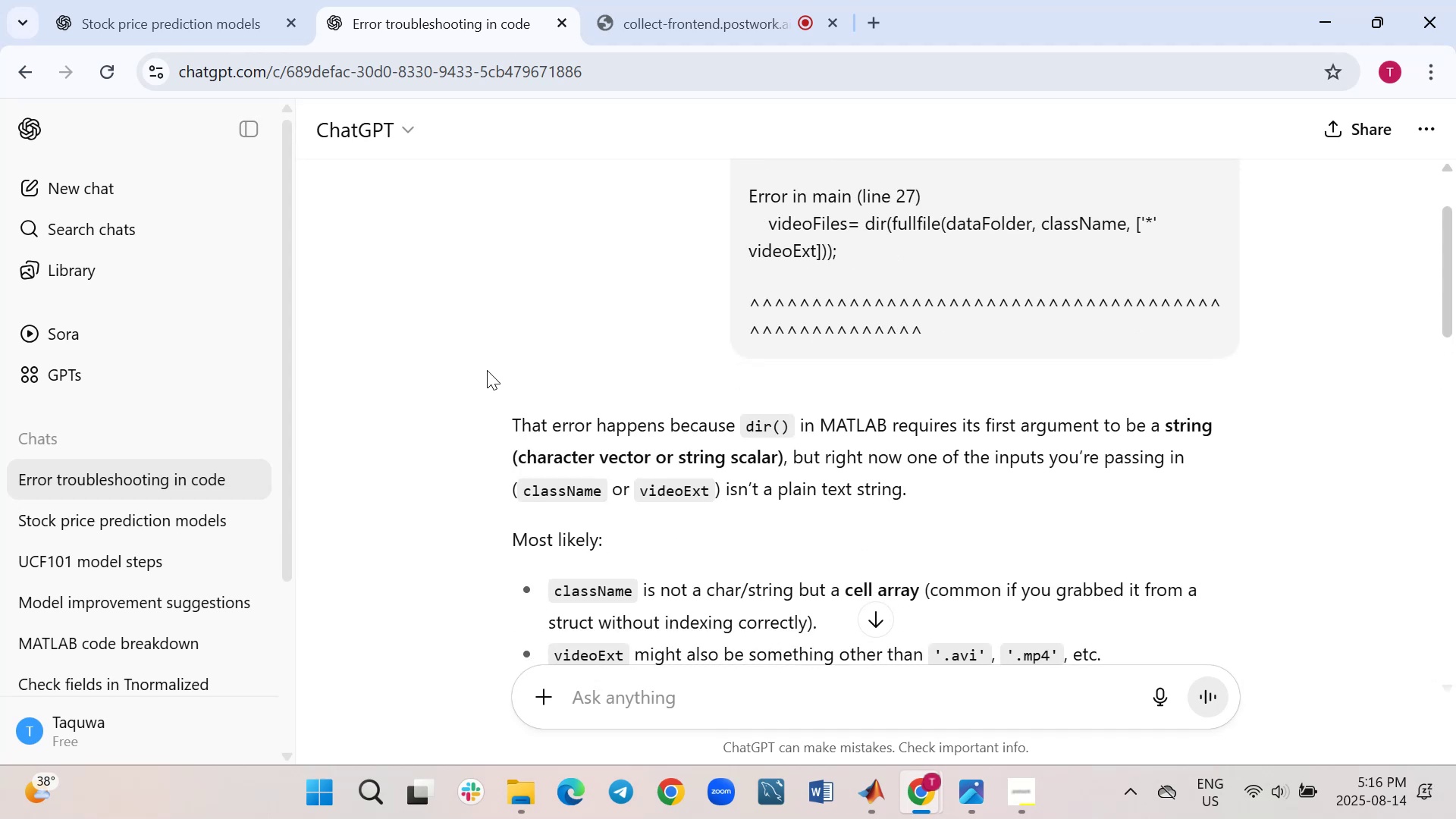 
wait(5.75)
 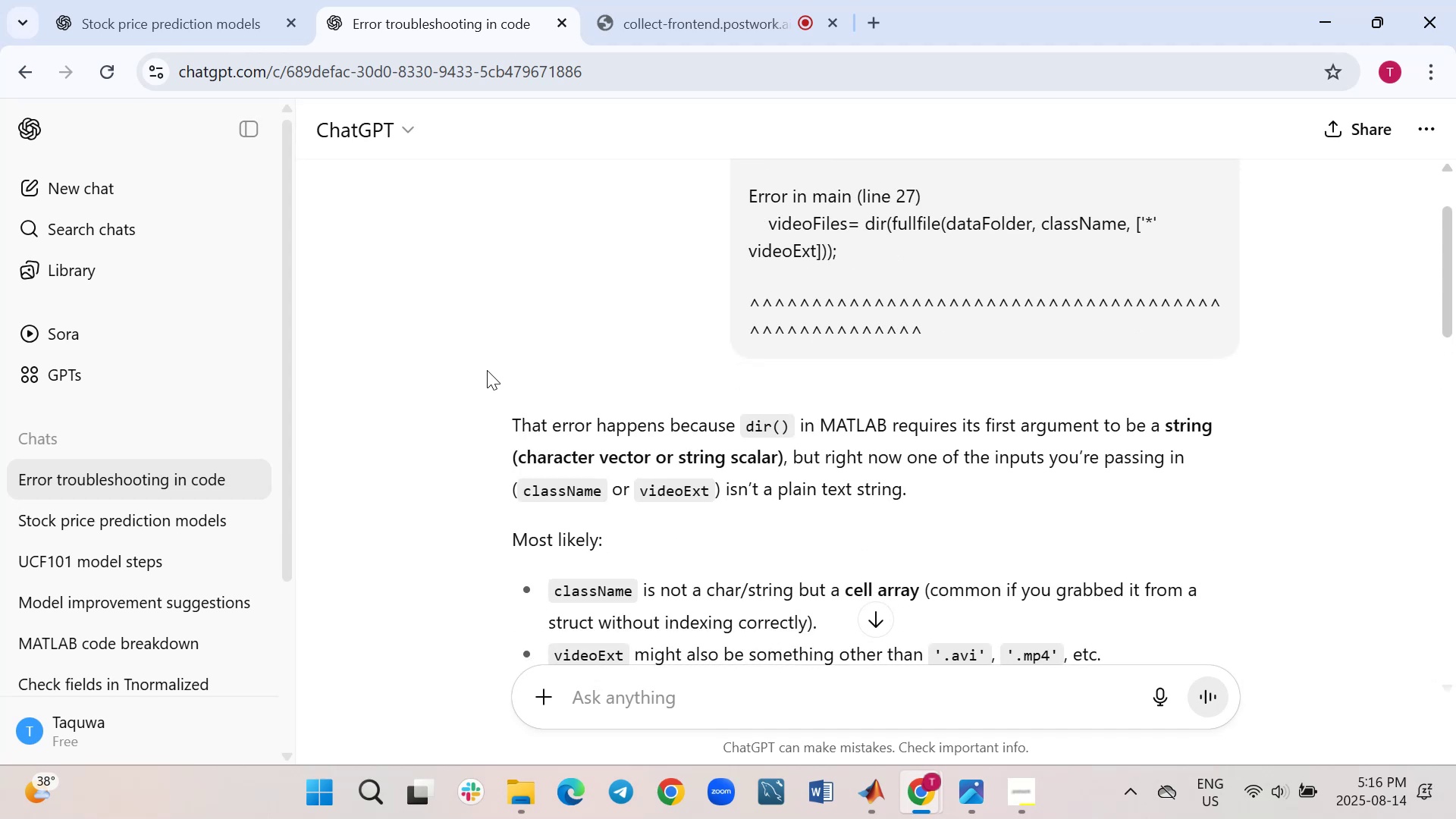 
scroll: coordinate [479, 372], scroll_direction: down, amount: 3.0
 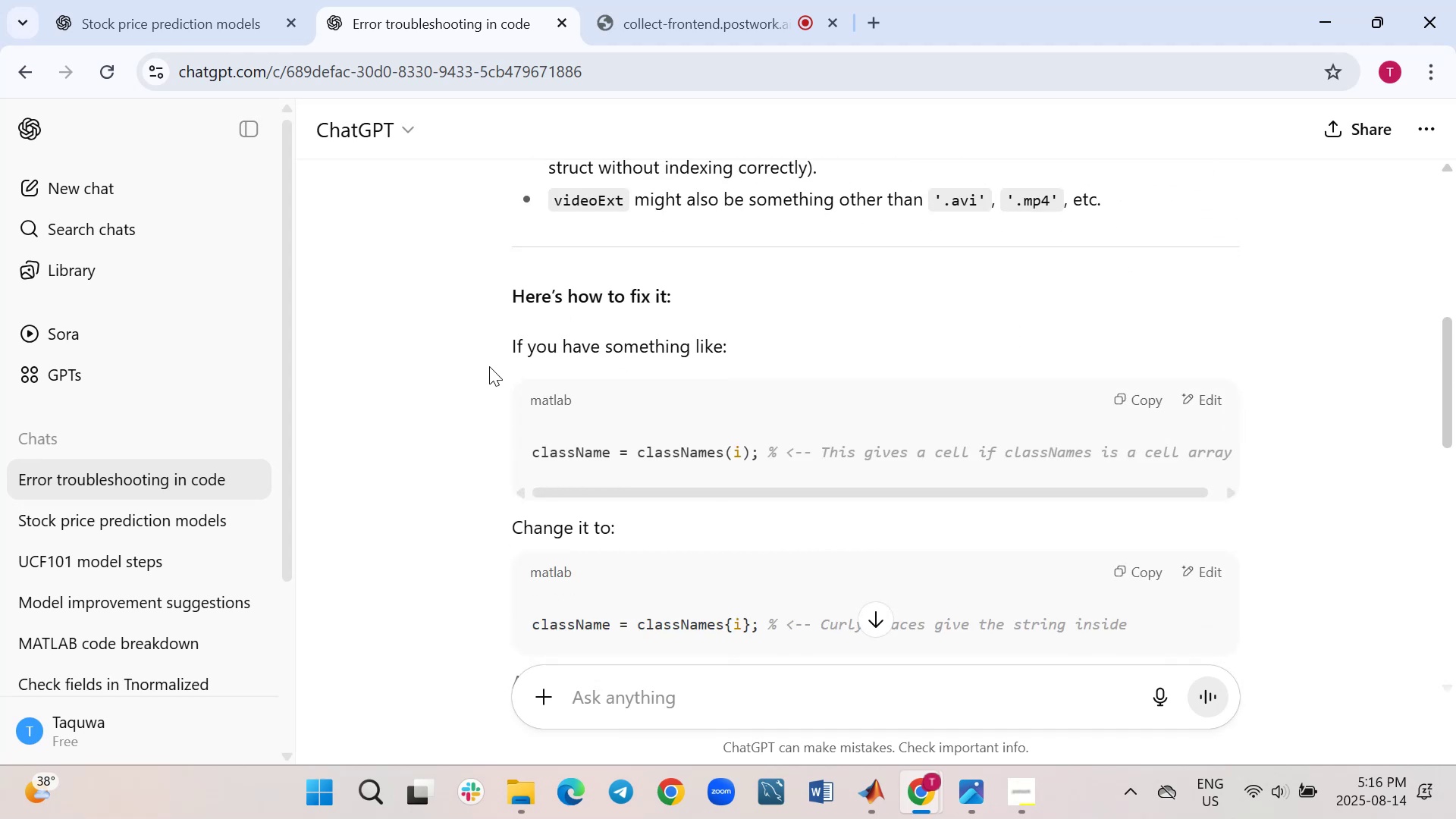 
wait(9.87)
 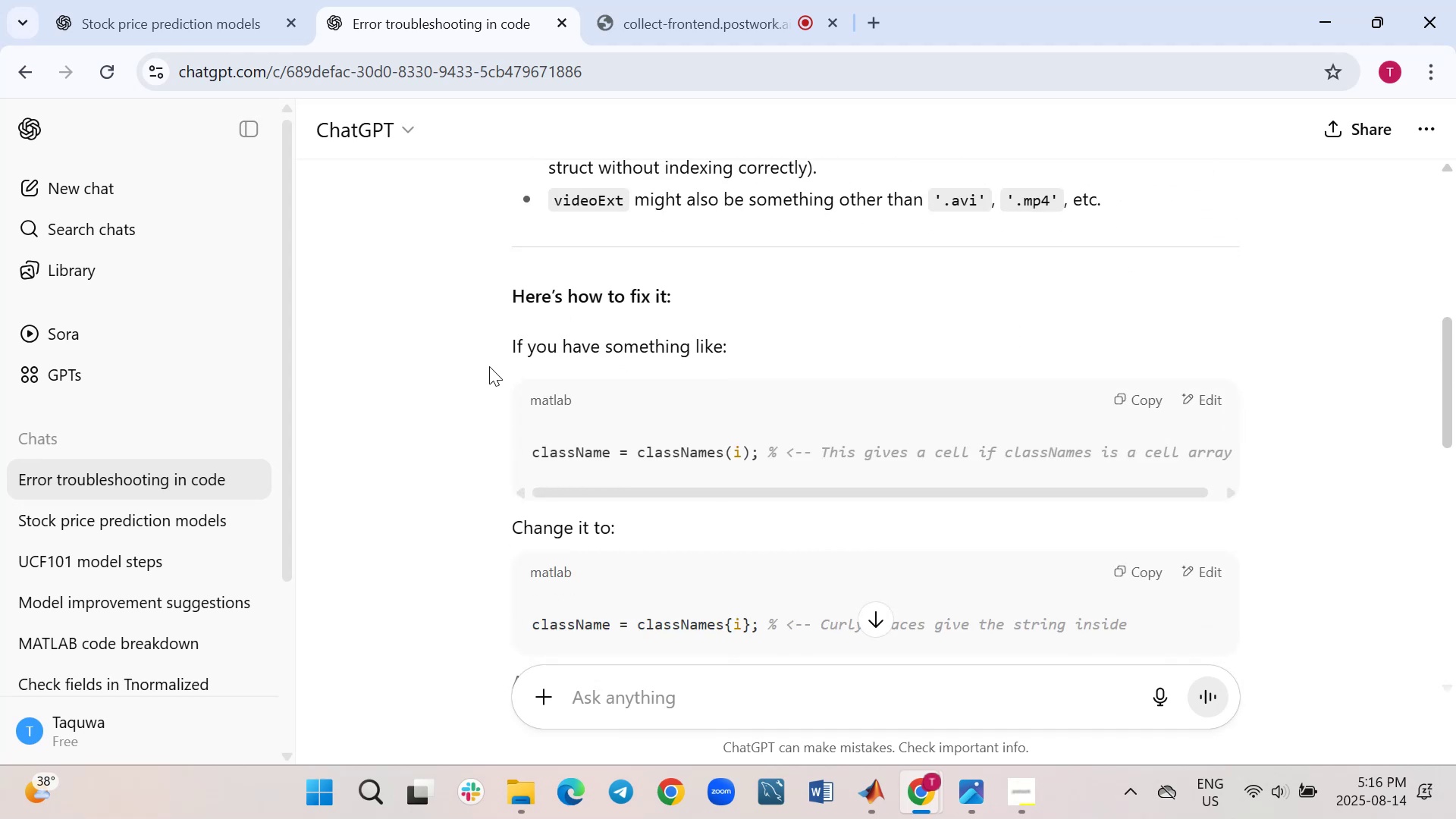 
left_click_drag(start_coordinate=[986, 489], to_coordinate=[970, 494])
 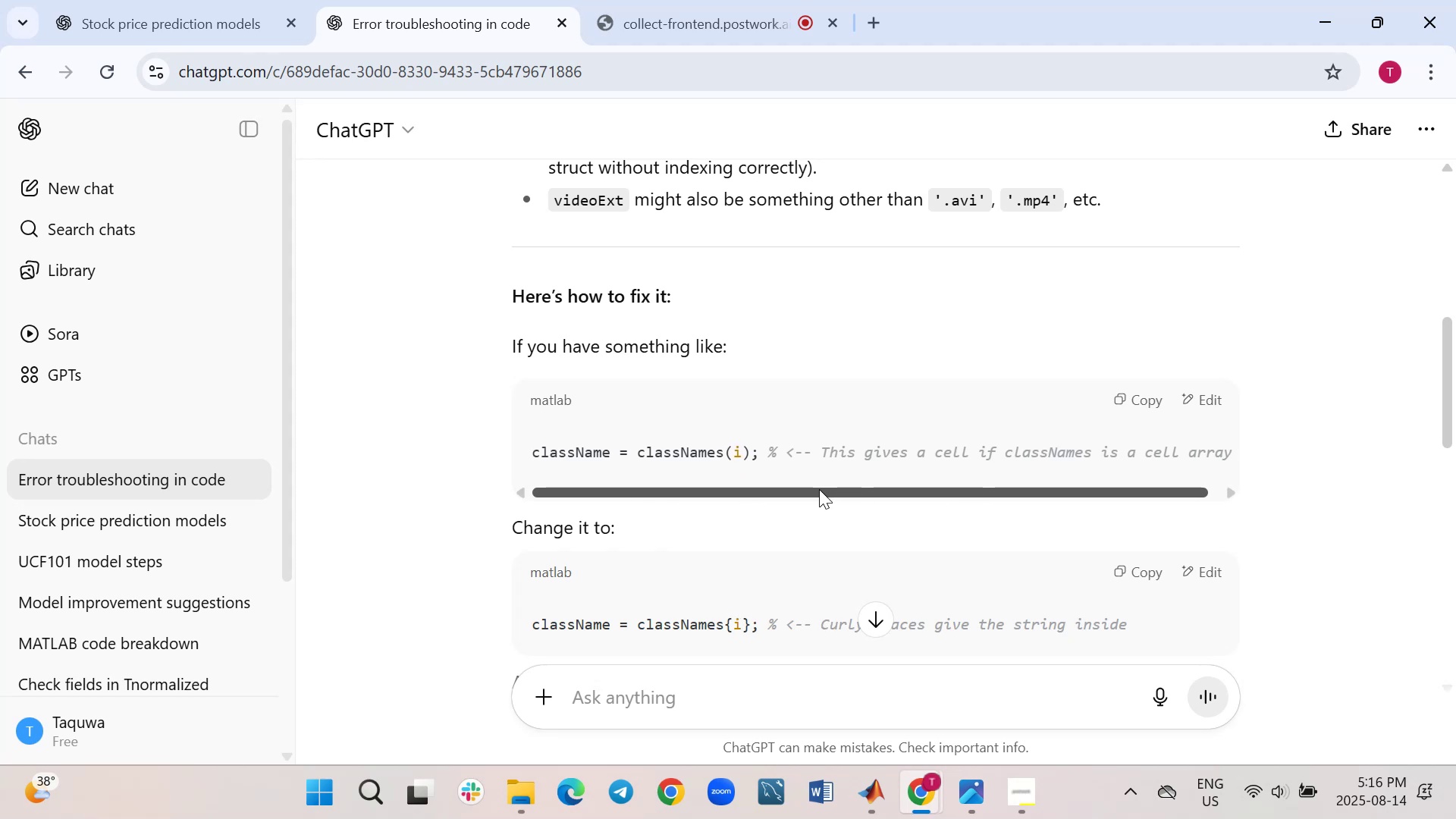 
scroll: coordinate [819, 489], scroll_direction: down, amount: 1.0
 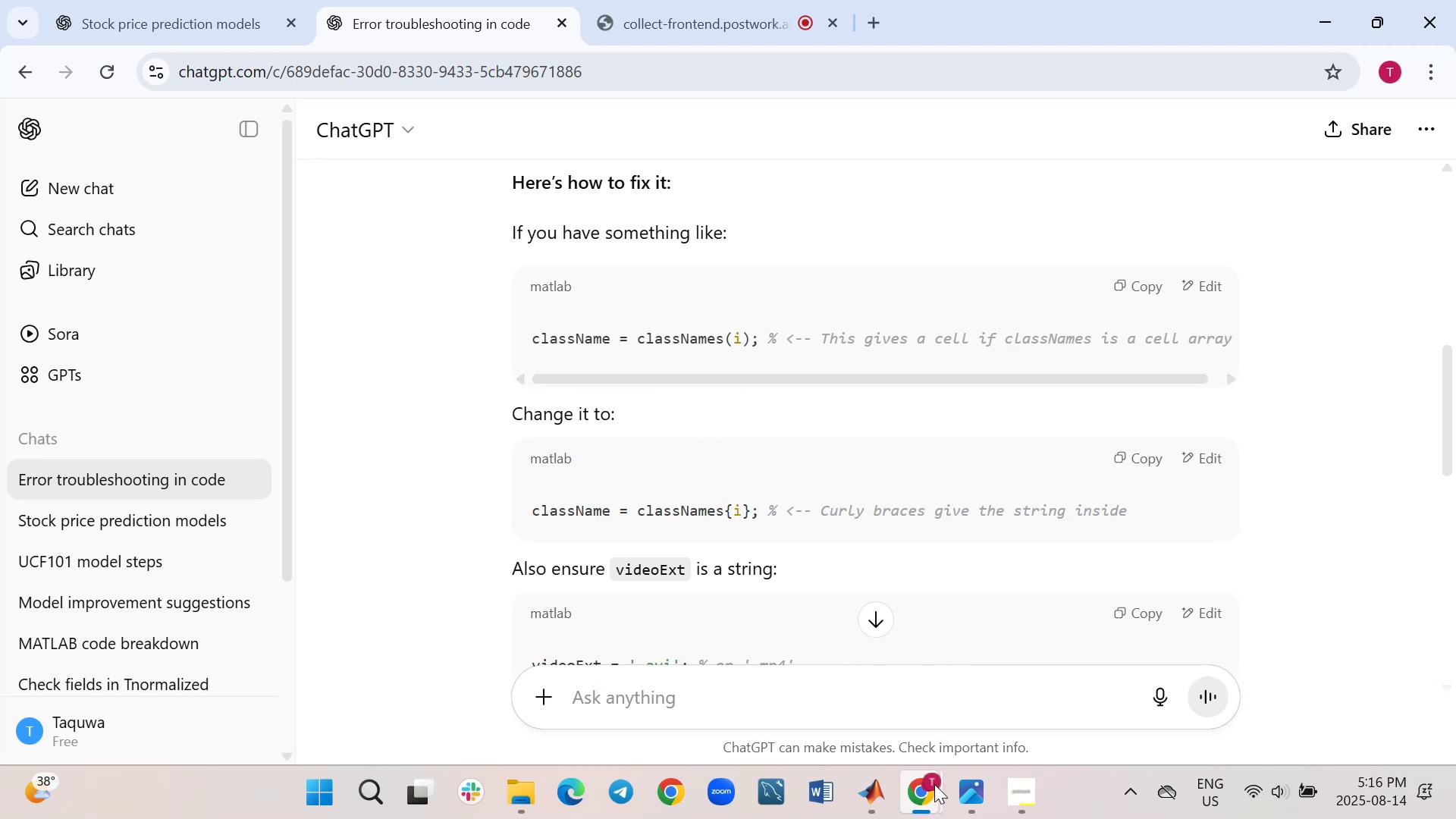 
wait(7.45)
 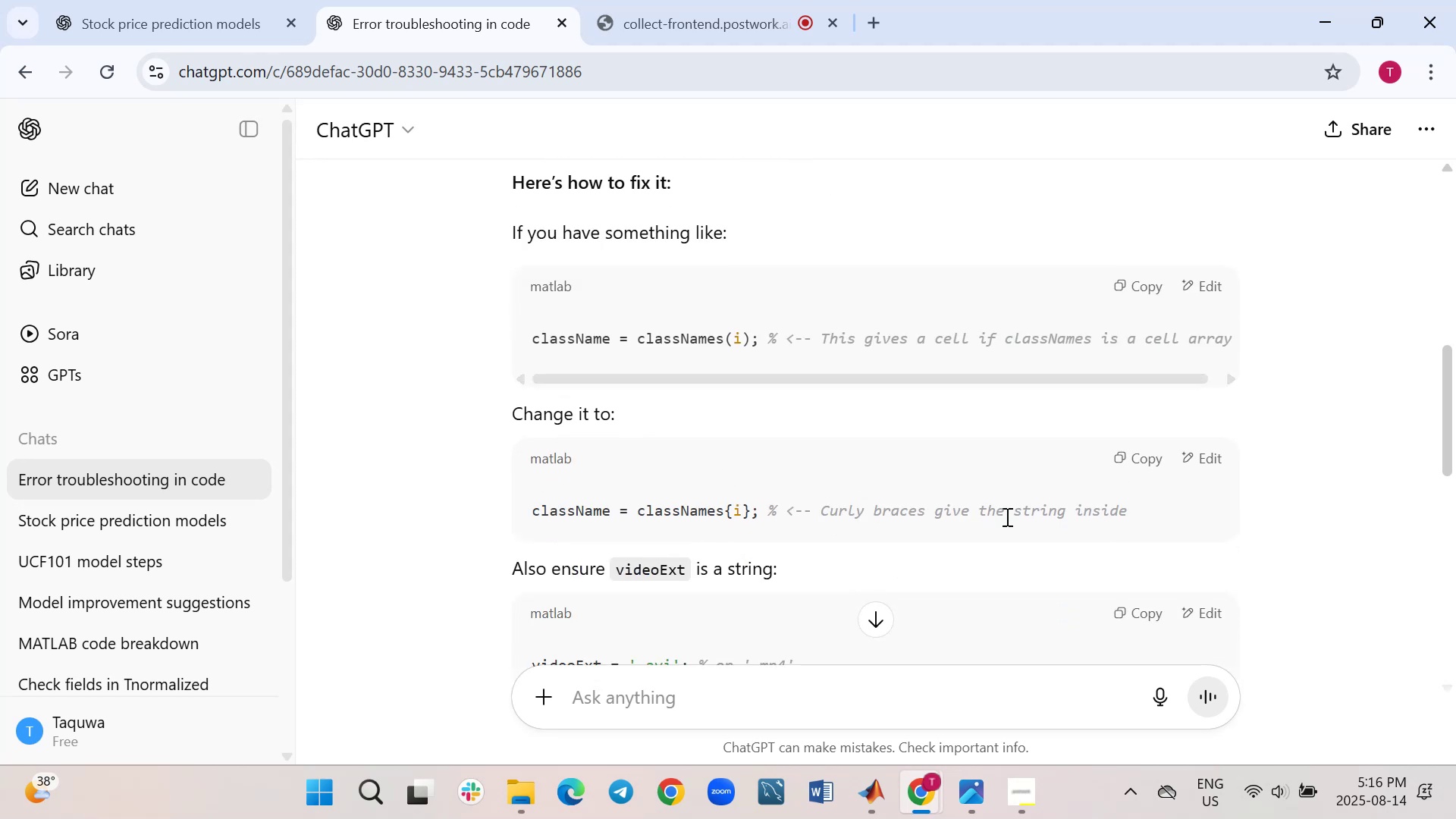 
left_click([853, 677])
 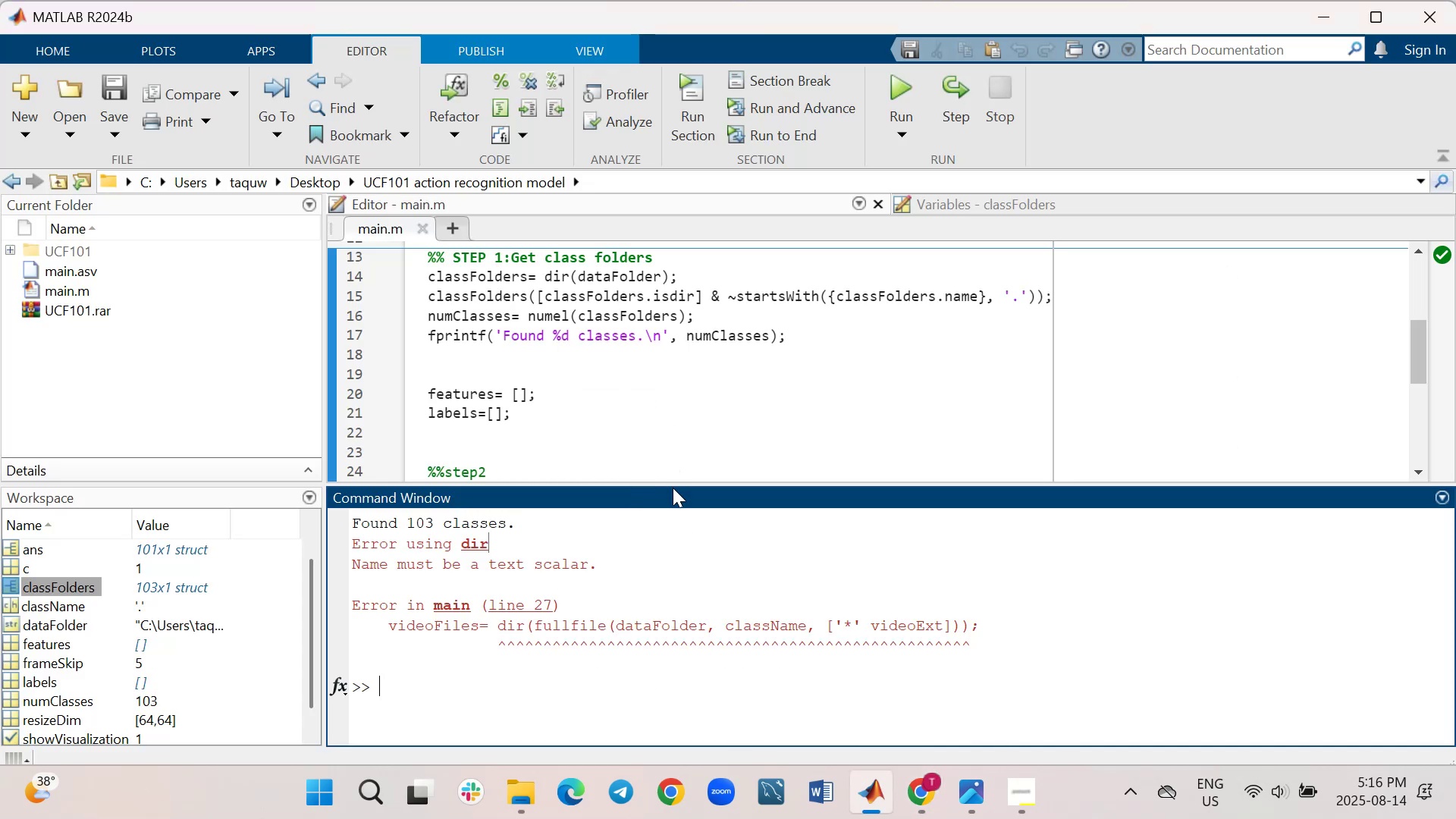 
left_click_drag(start_coordinate=[671, 484], to_coordinate=[680, 617])
 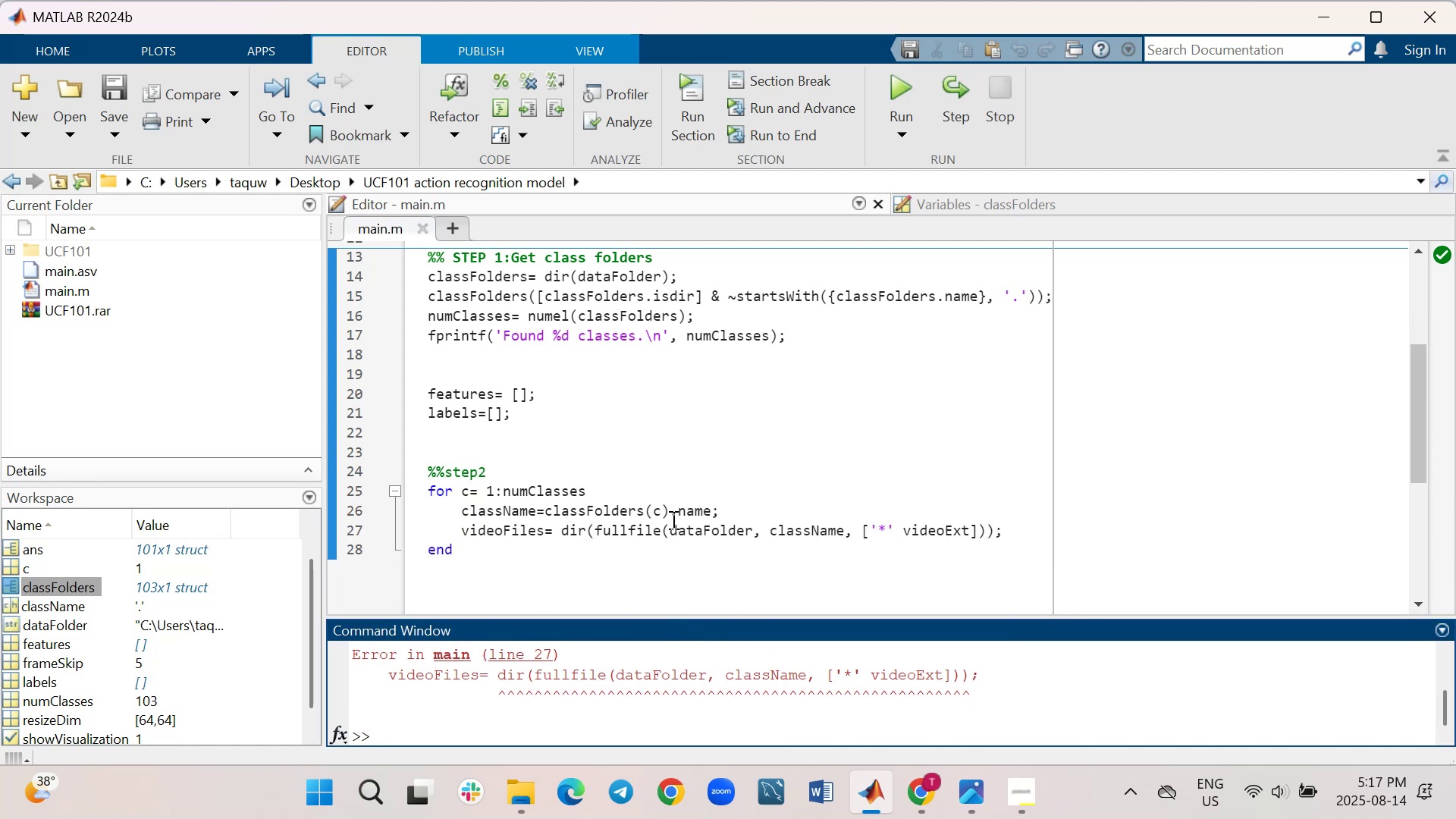 
wait(11.97)
 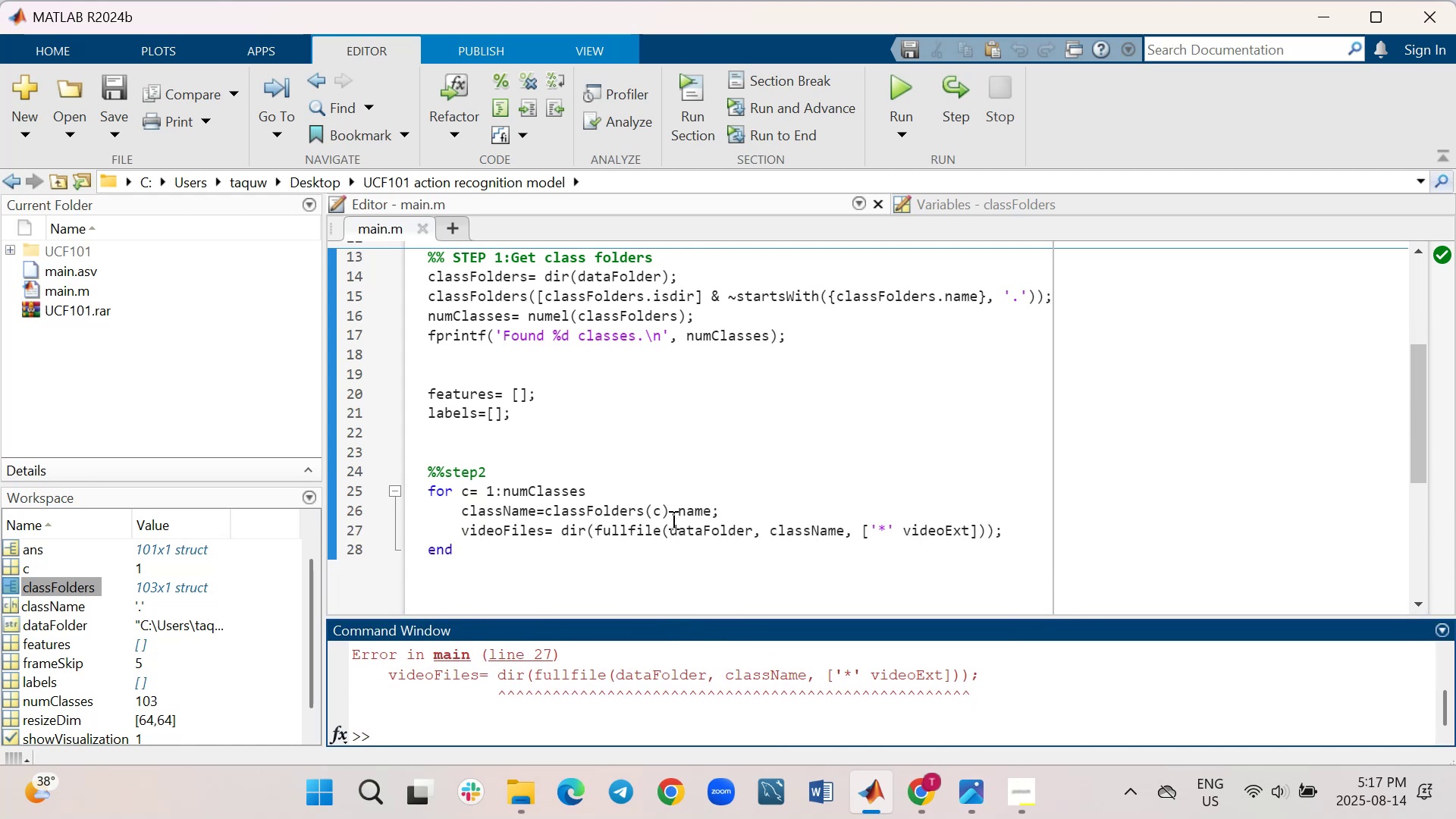 
double_click([730, 512])
 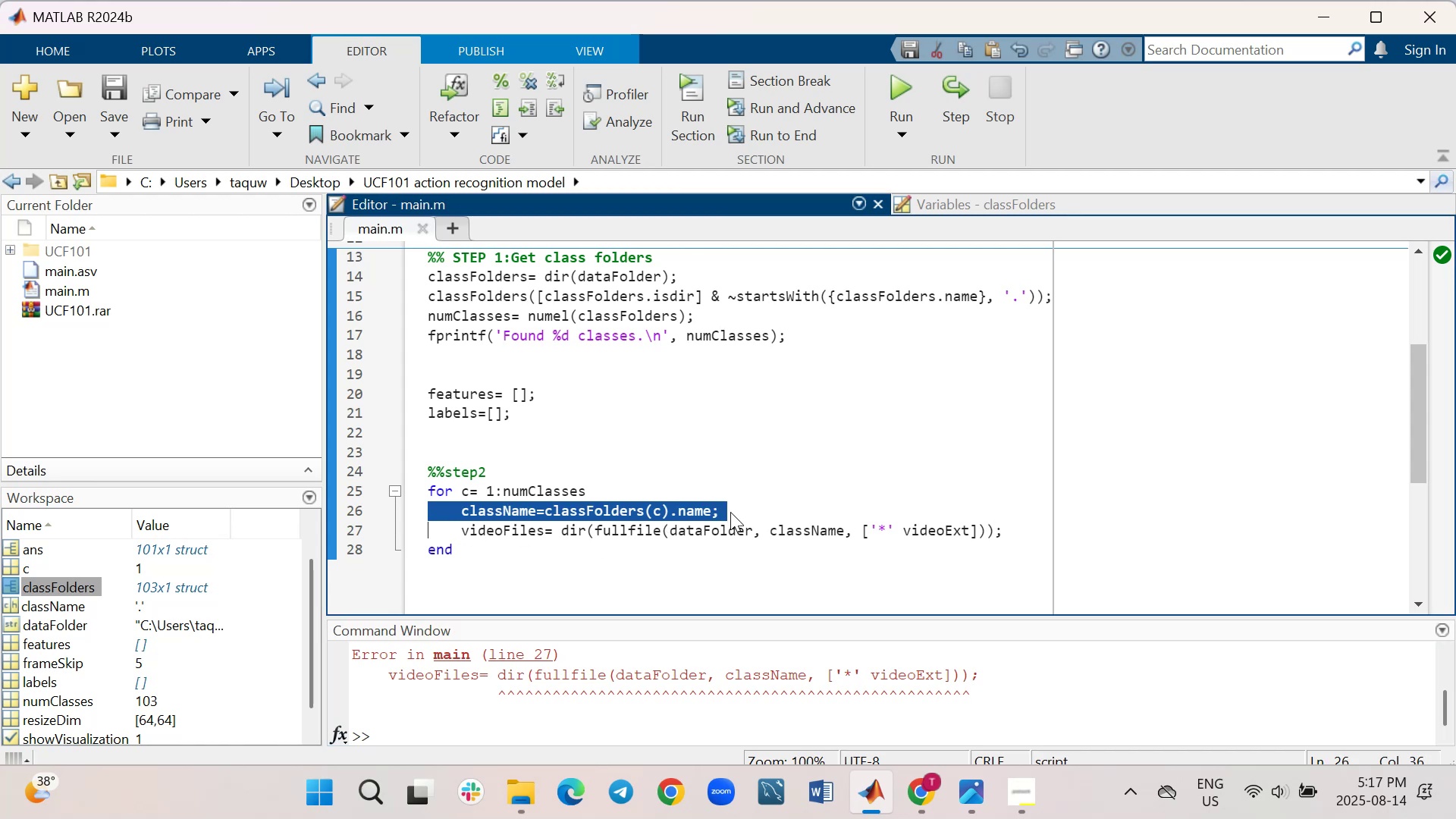 
double_click([730, 512])
 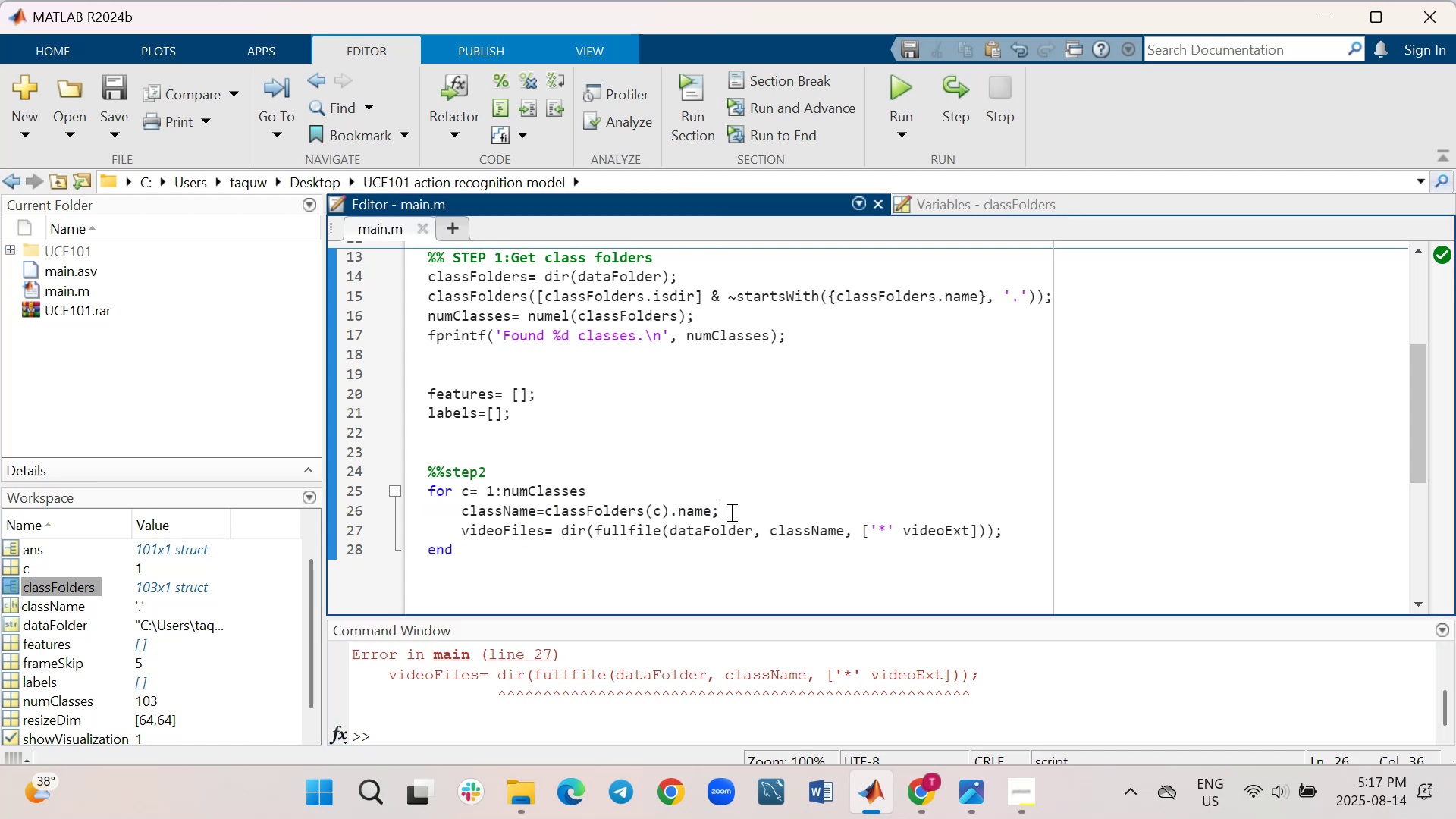 
triple_click([730, 512])
 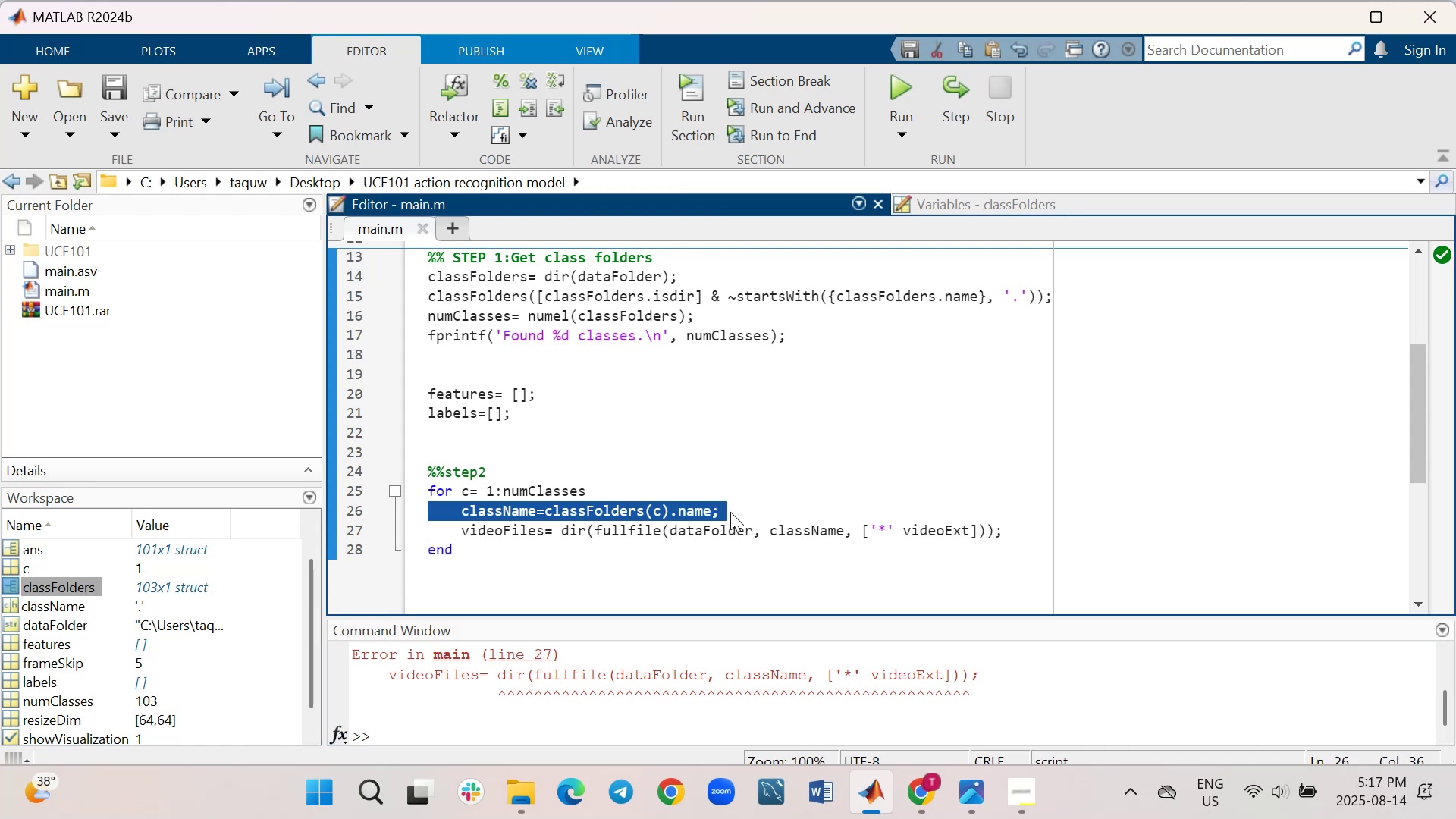 
triple_click([730, 512])
 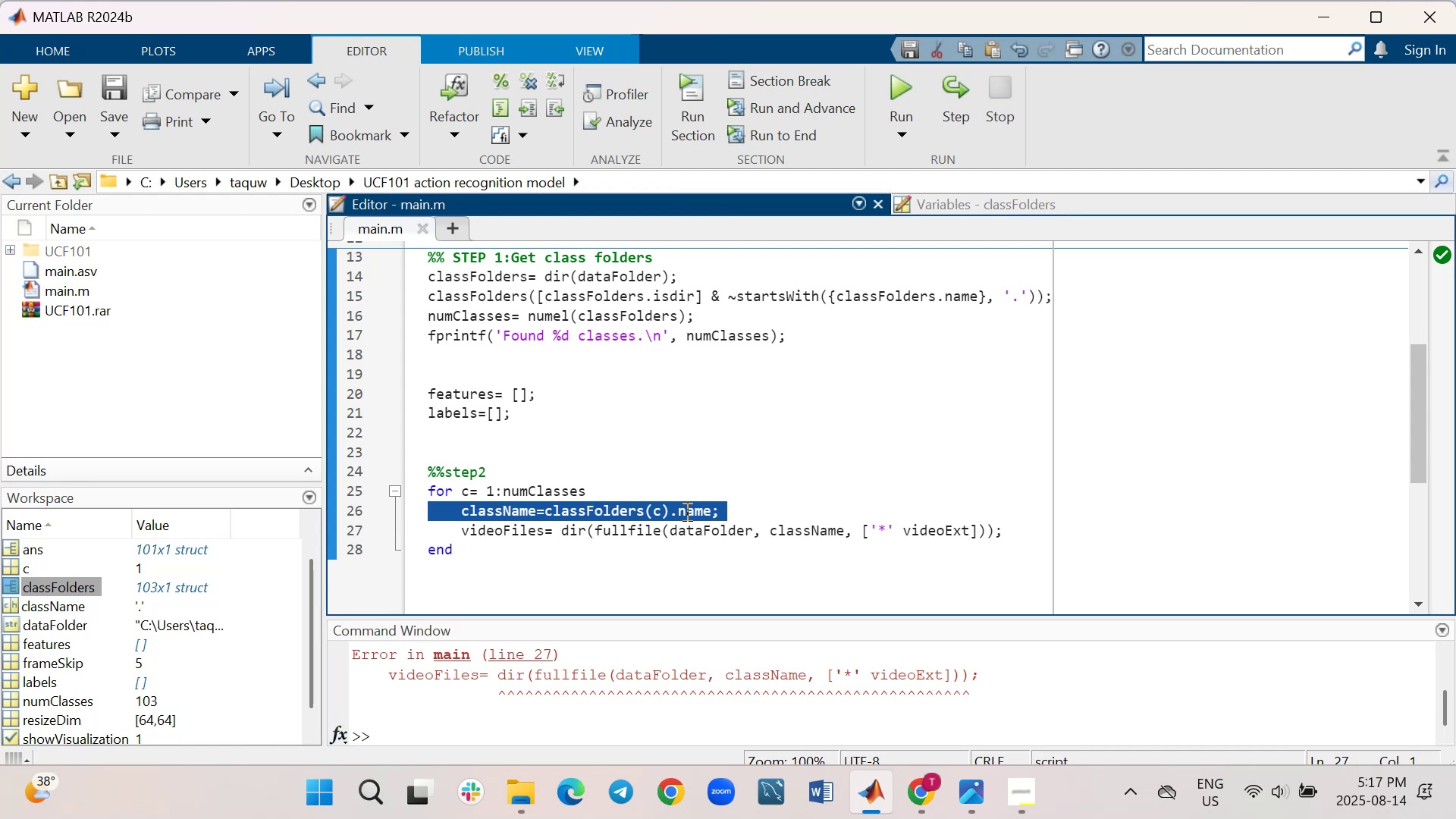 
right_click([679, 512])
 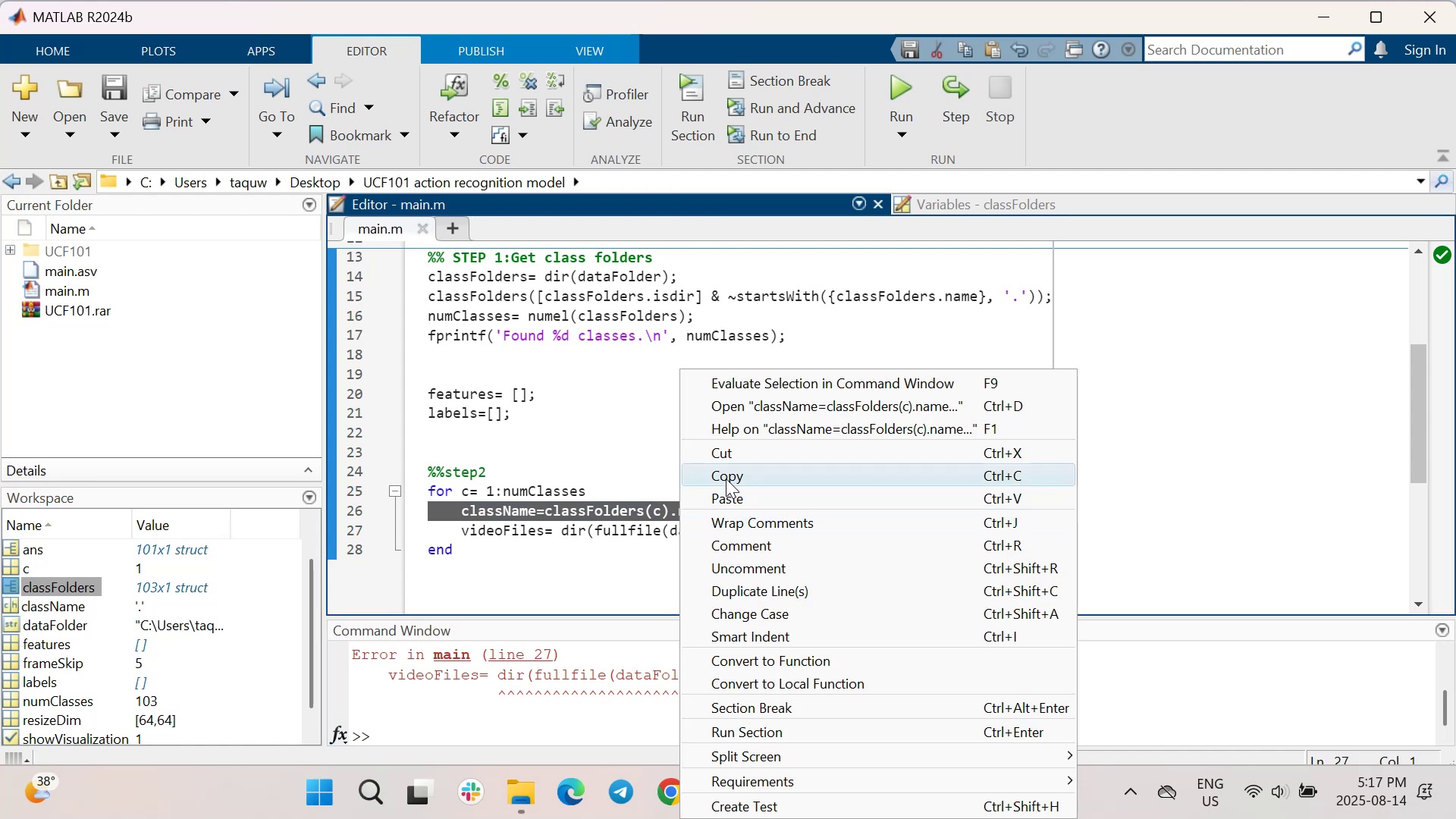 
left_click([726, 479])
 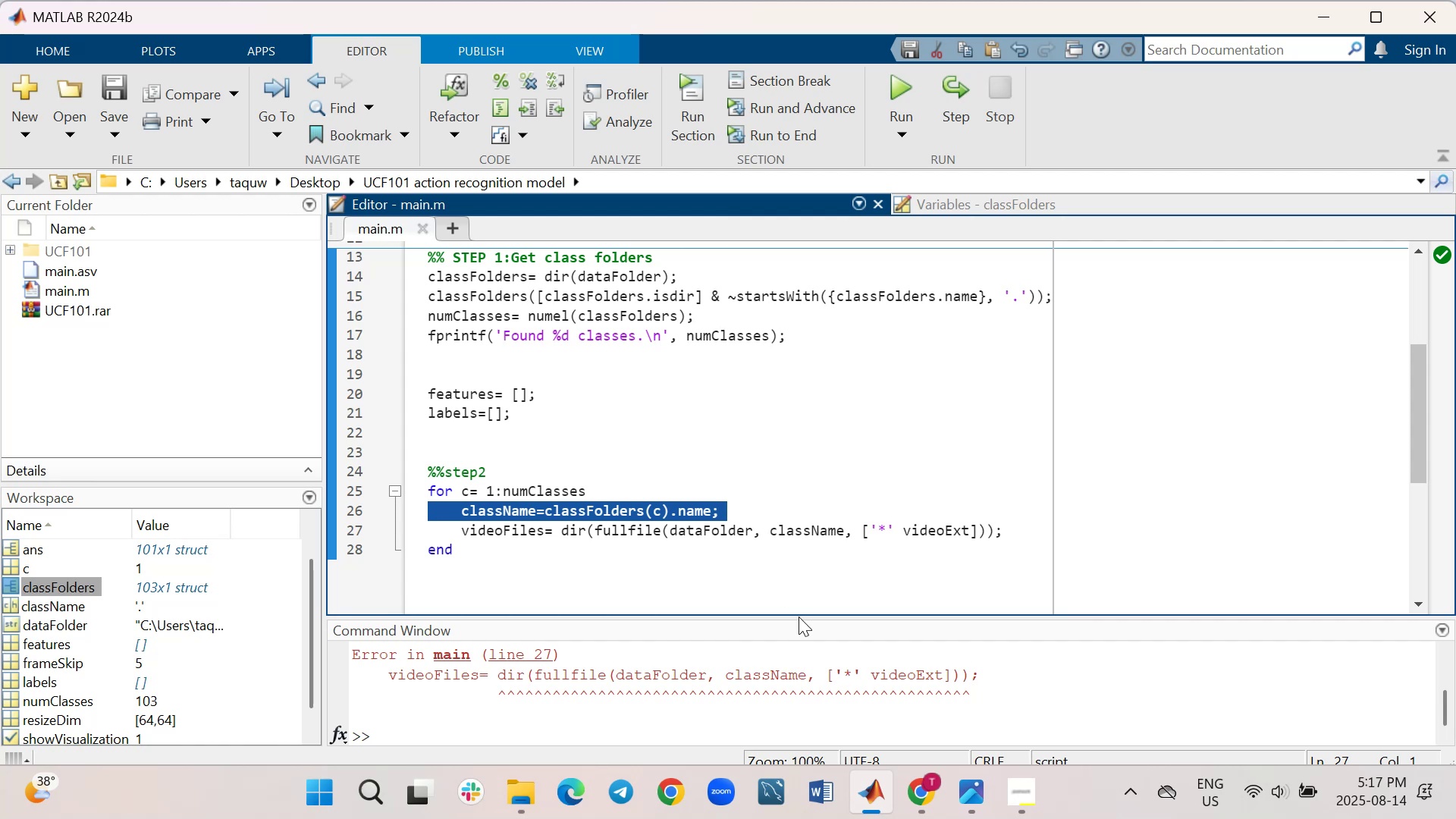 
mouse_move([914, 774])
 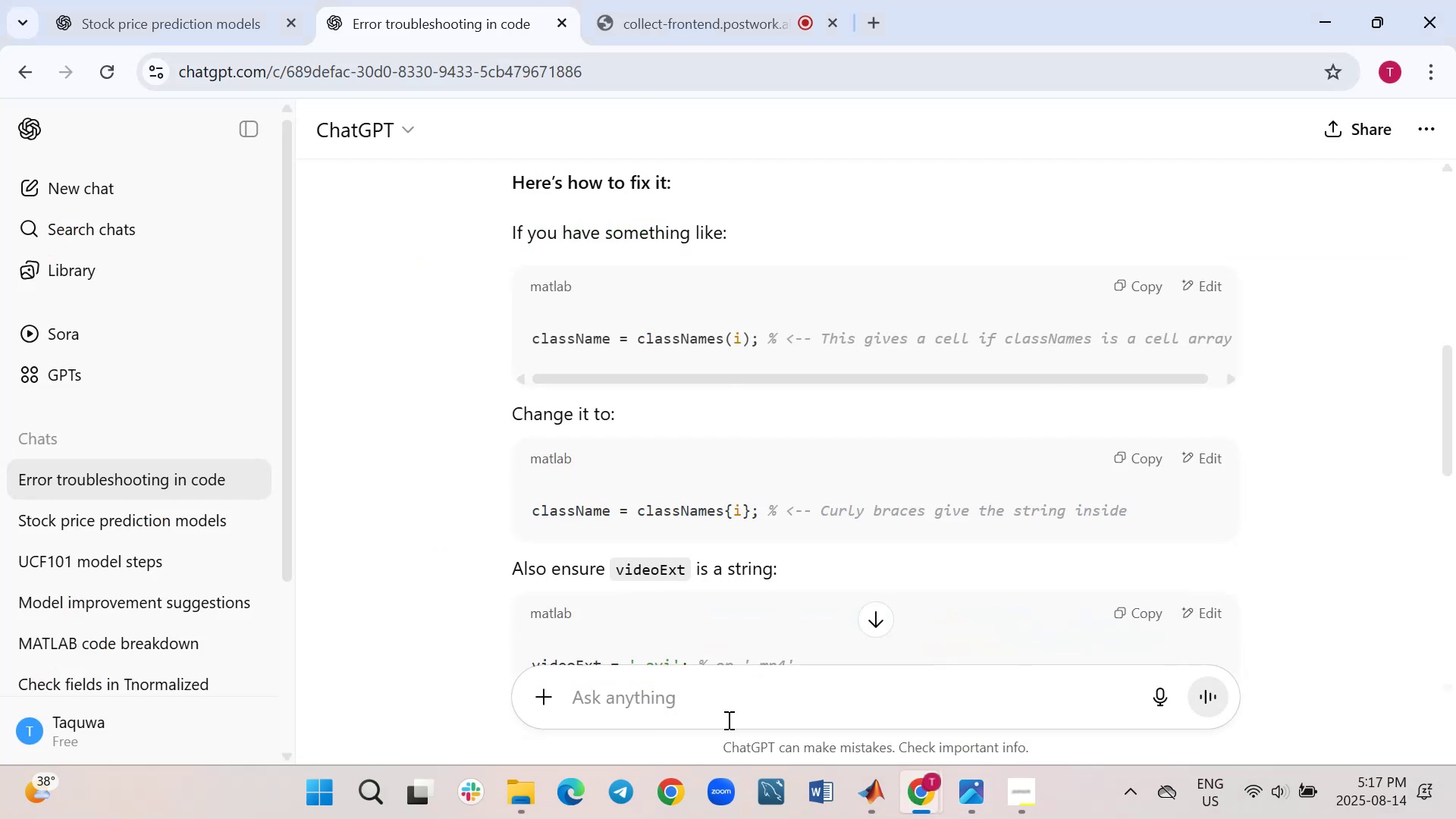 
left_click([712, 692])
 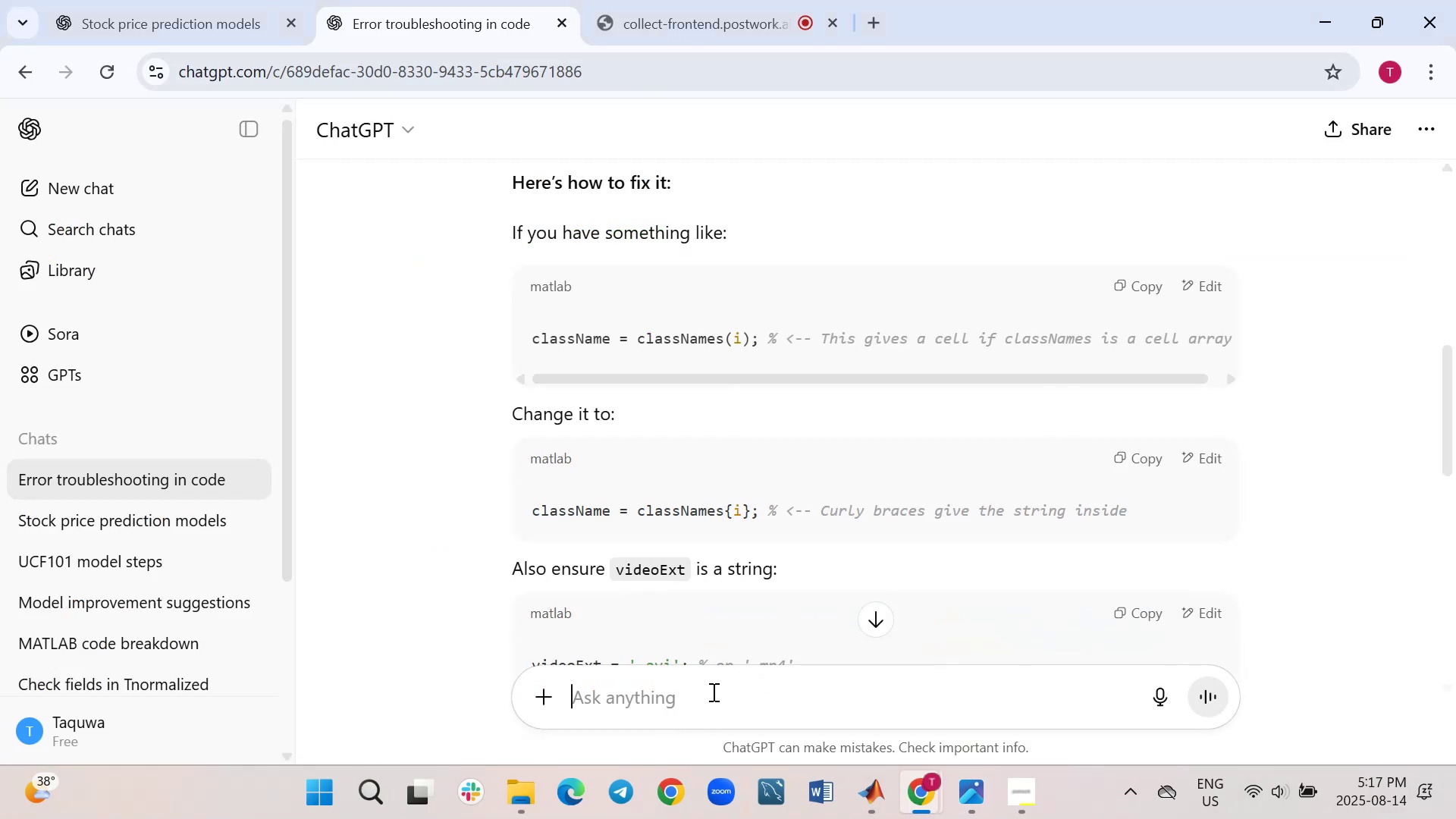 
right_click([712, 692])
 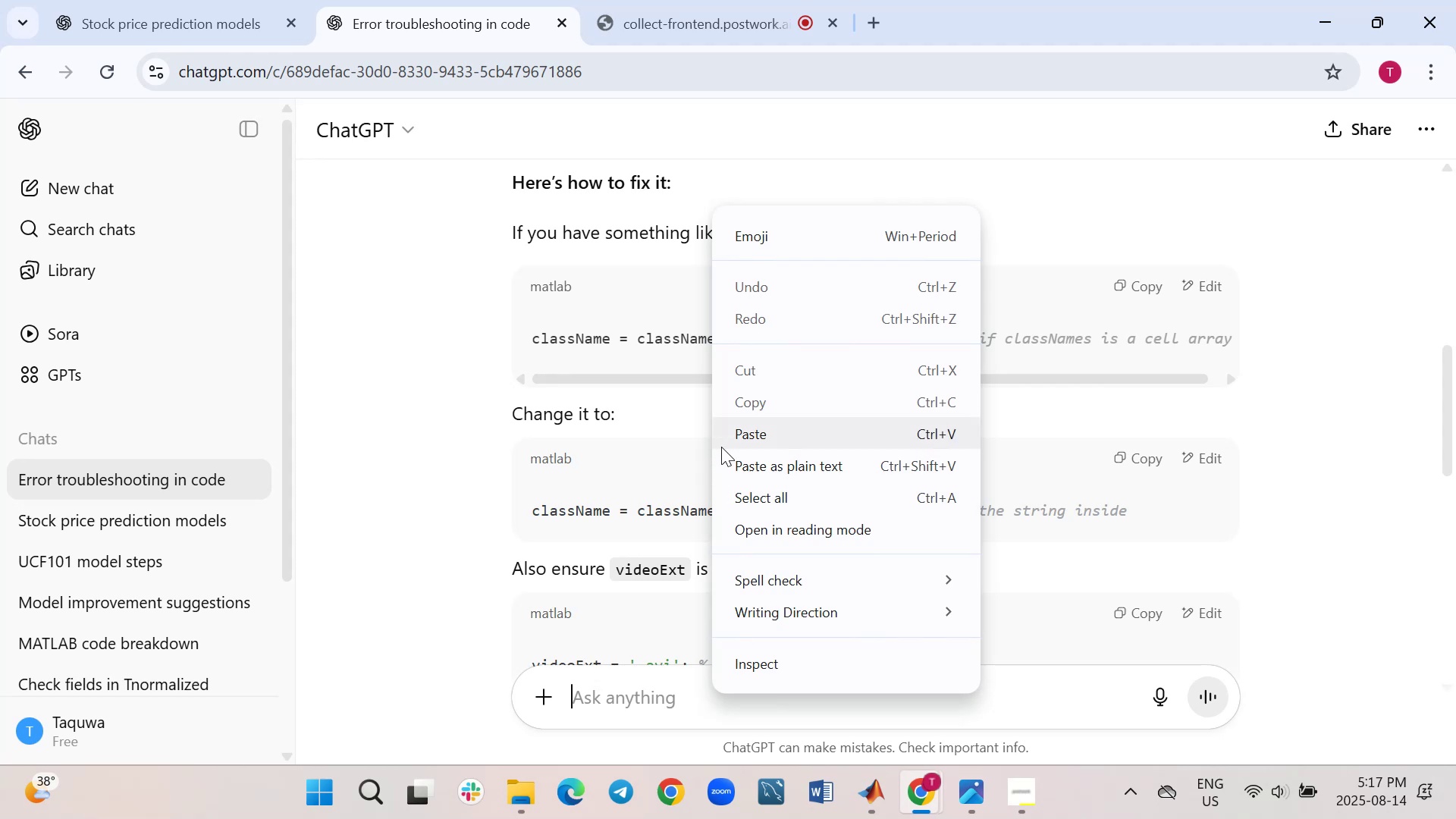 
left_click([729, 435])
 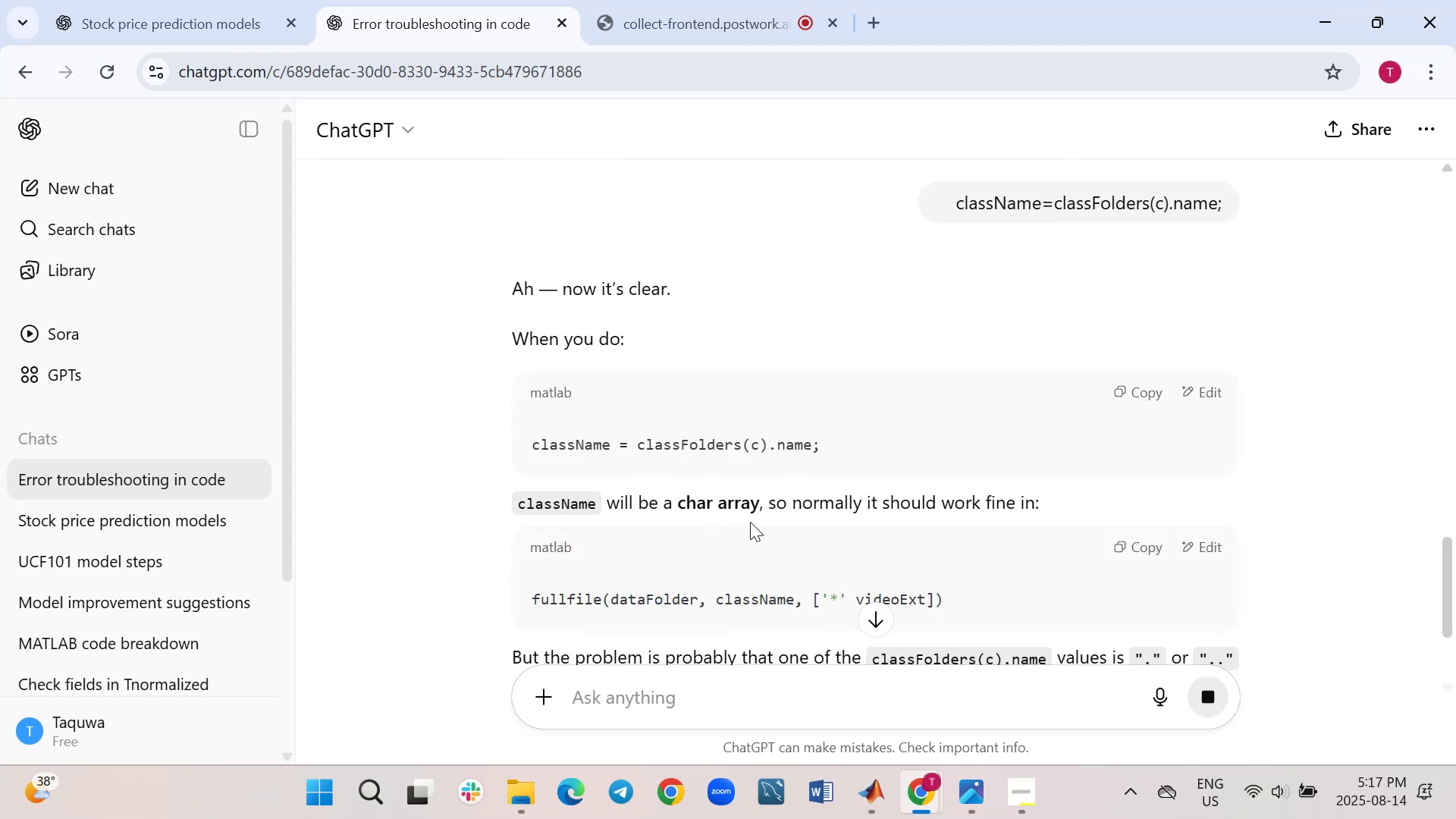 
wait(10.9)
 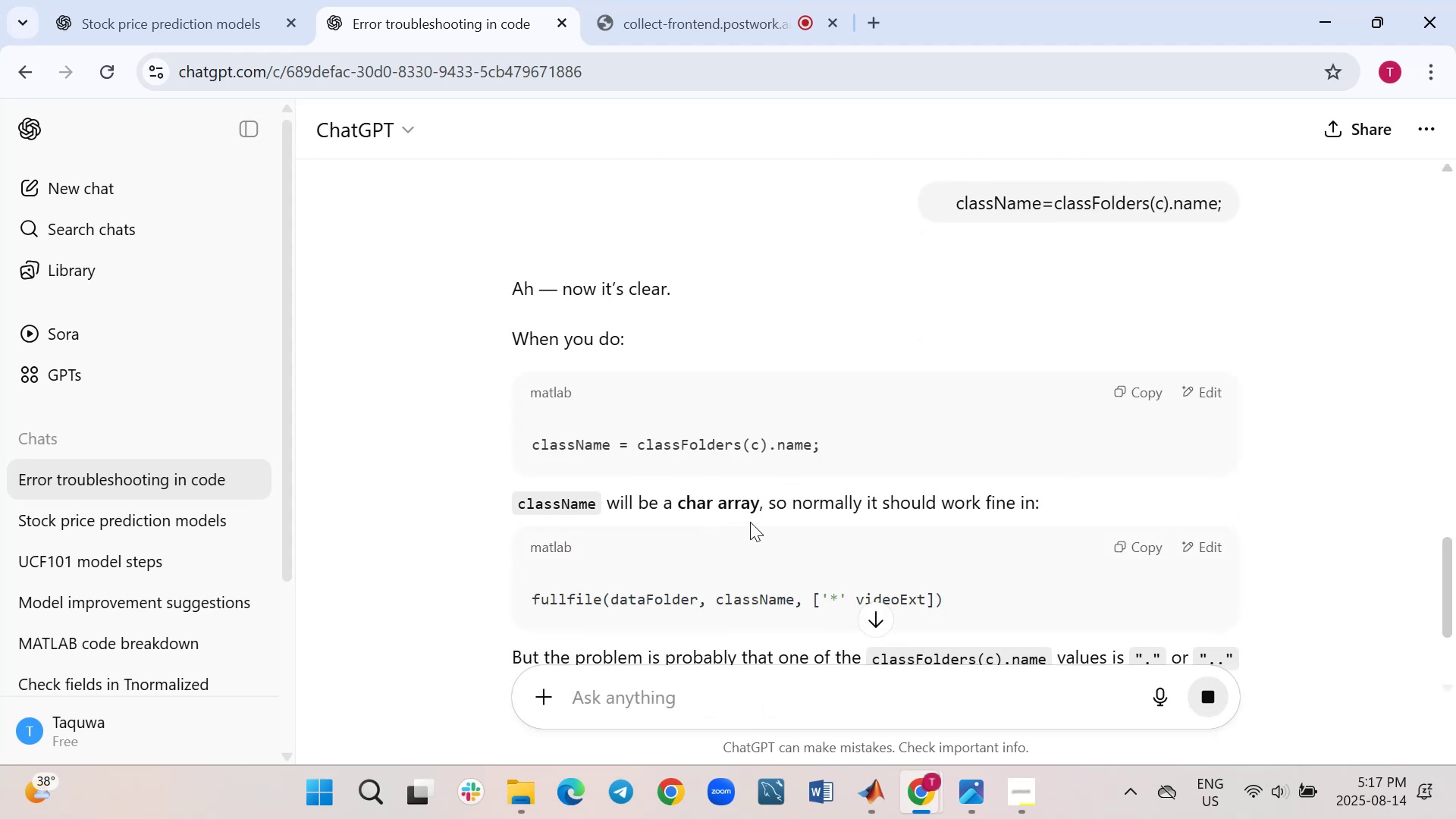 
scroll: coordinate [666, 523], scroll_direction: down, amount: 1.0
 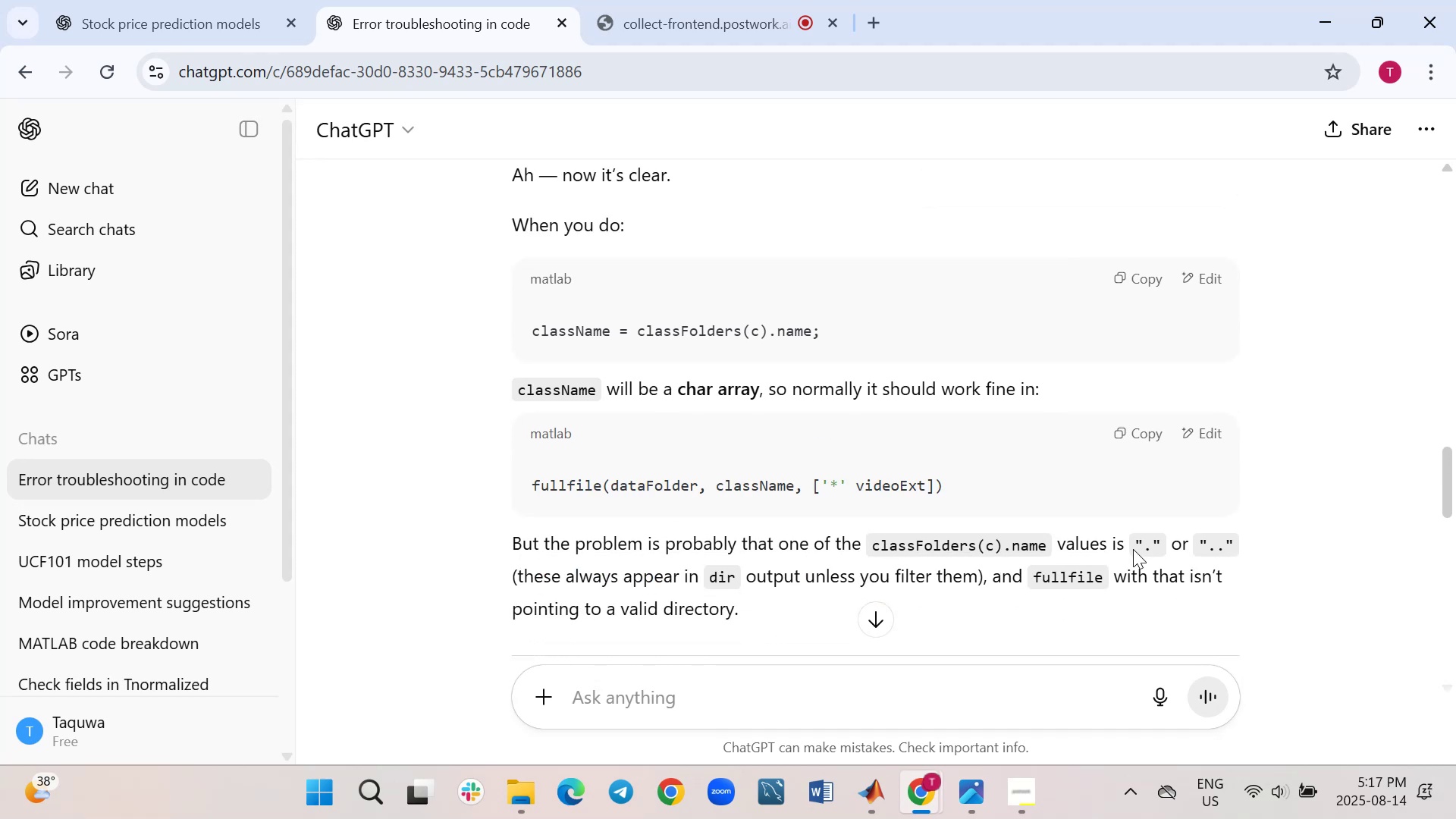 
wait(6.16)
 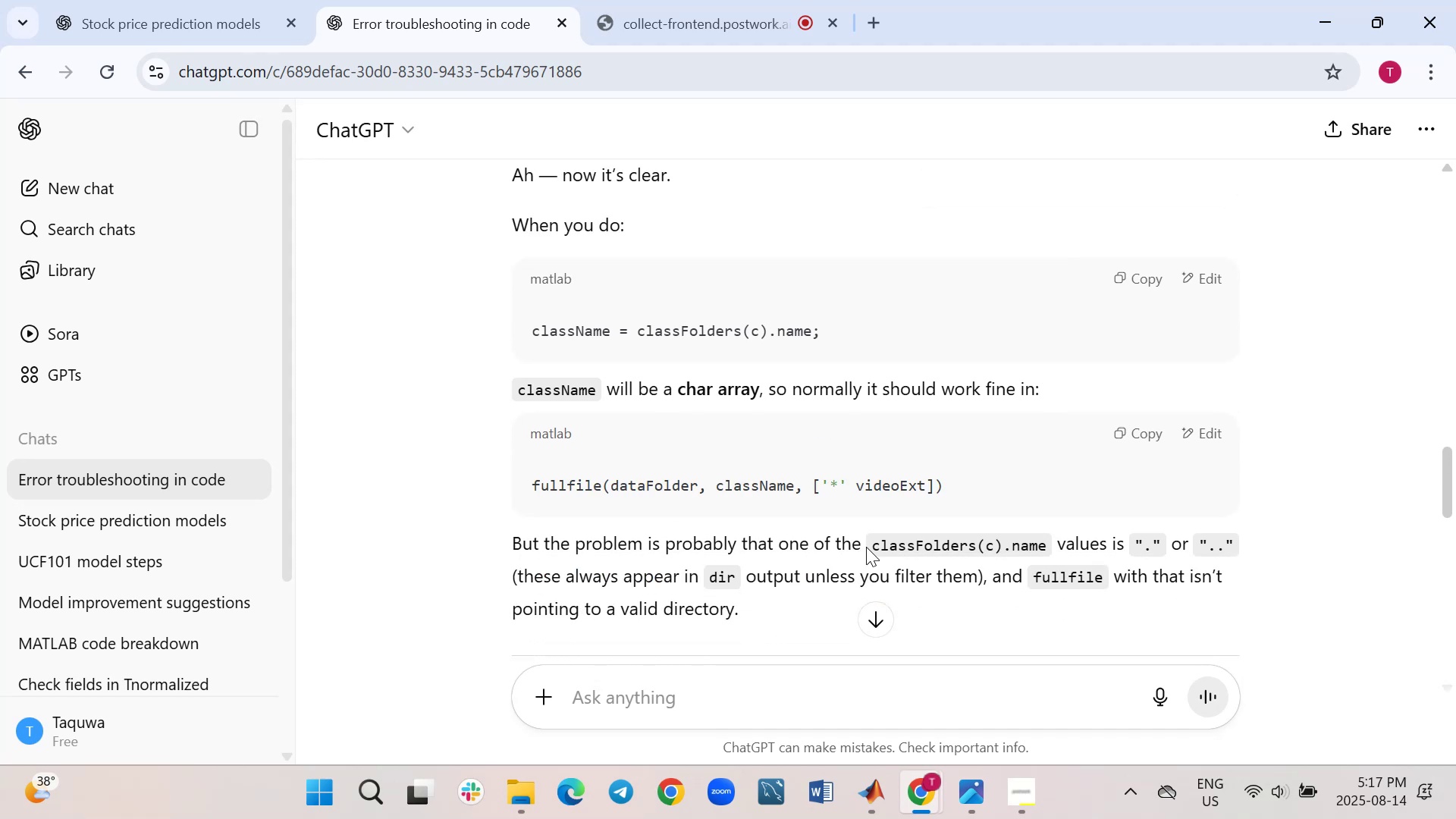 
left_click_drag(start_coordinate=[1207, 547], to_coordinate=[1230, 548])
 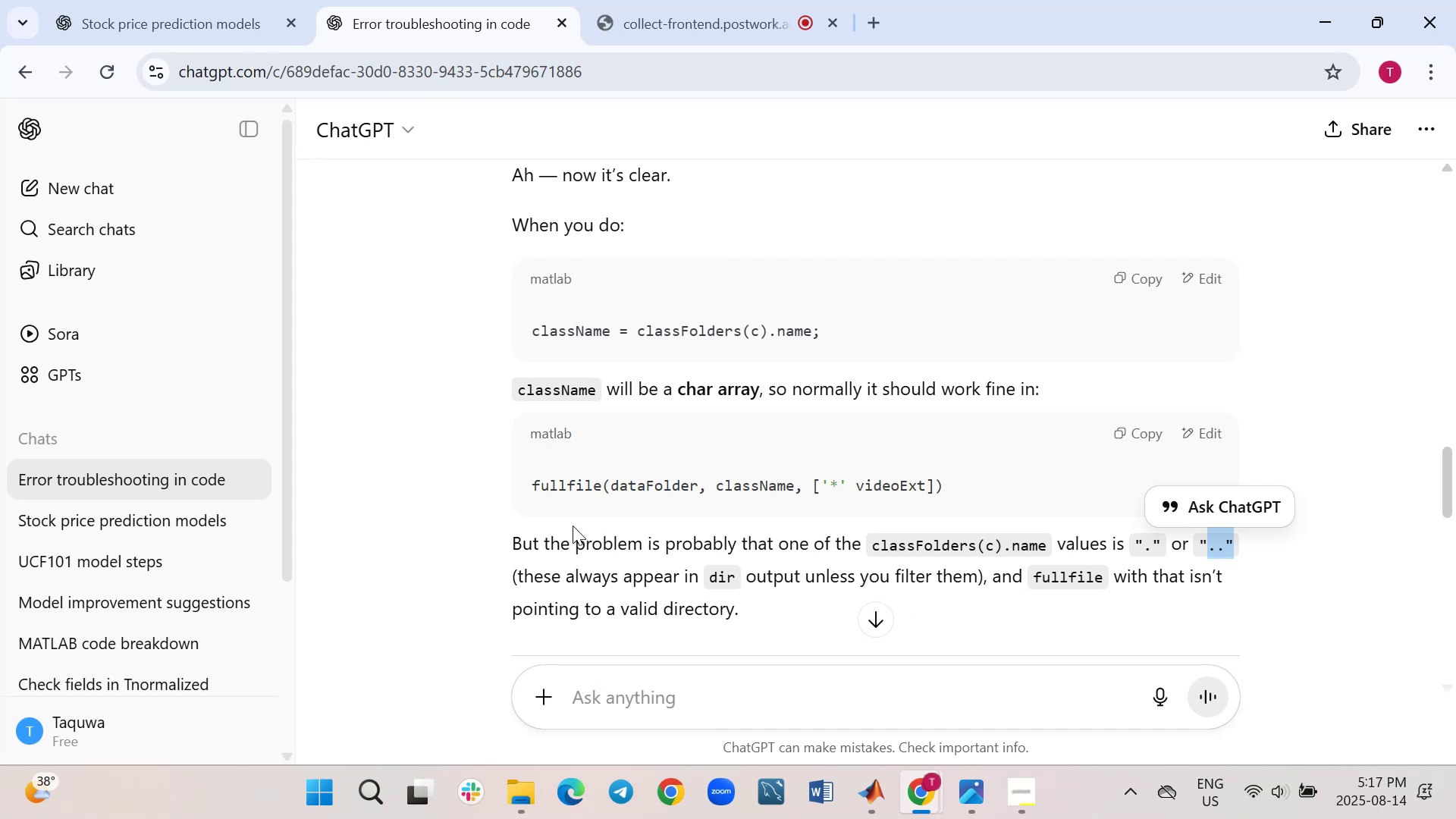 
wait(6.32)
 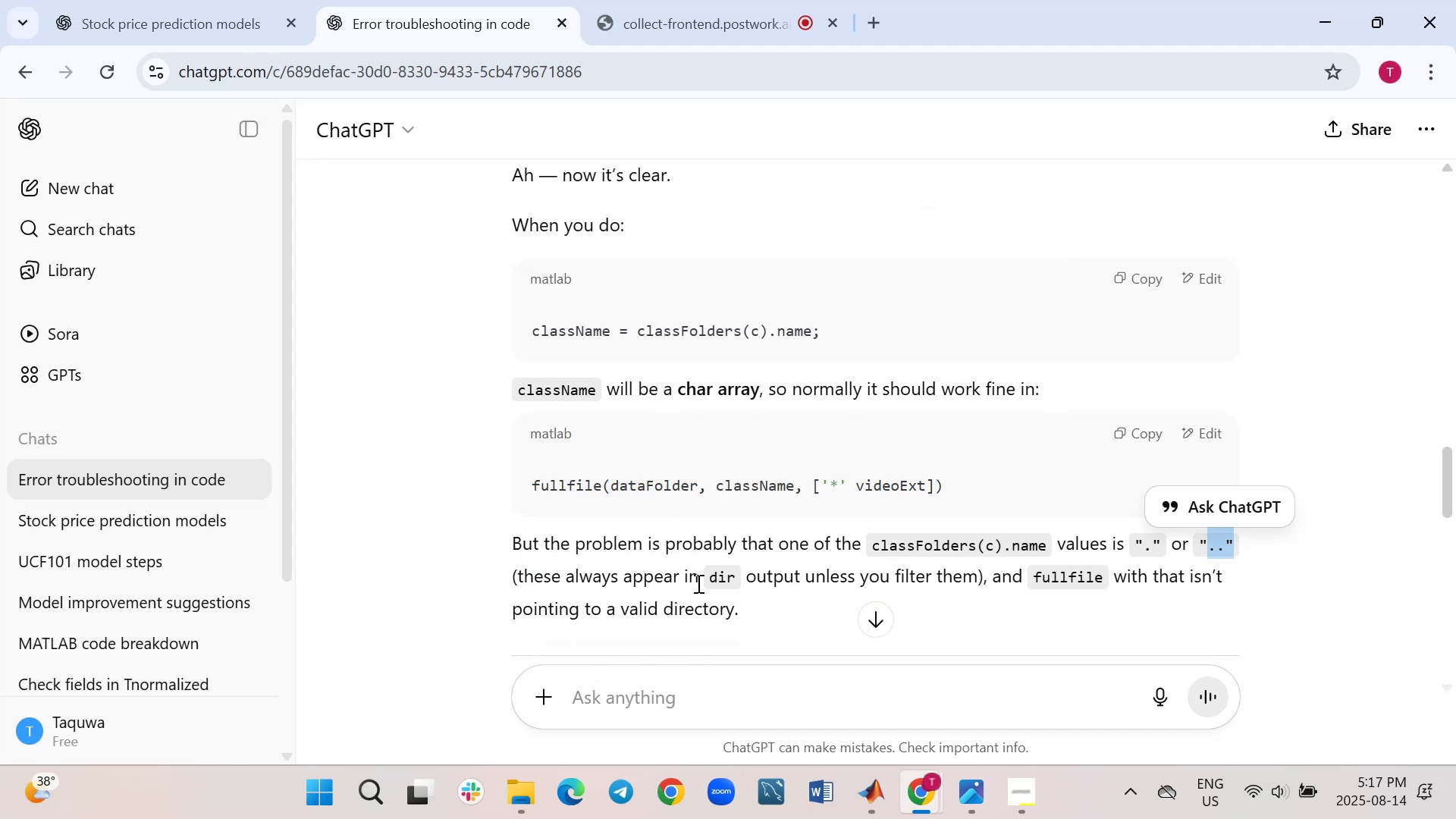 
scroll: coordinate [571, 522], scroll_direction: down, amount: 3.0
 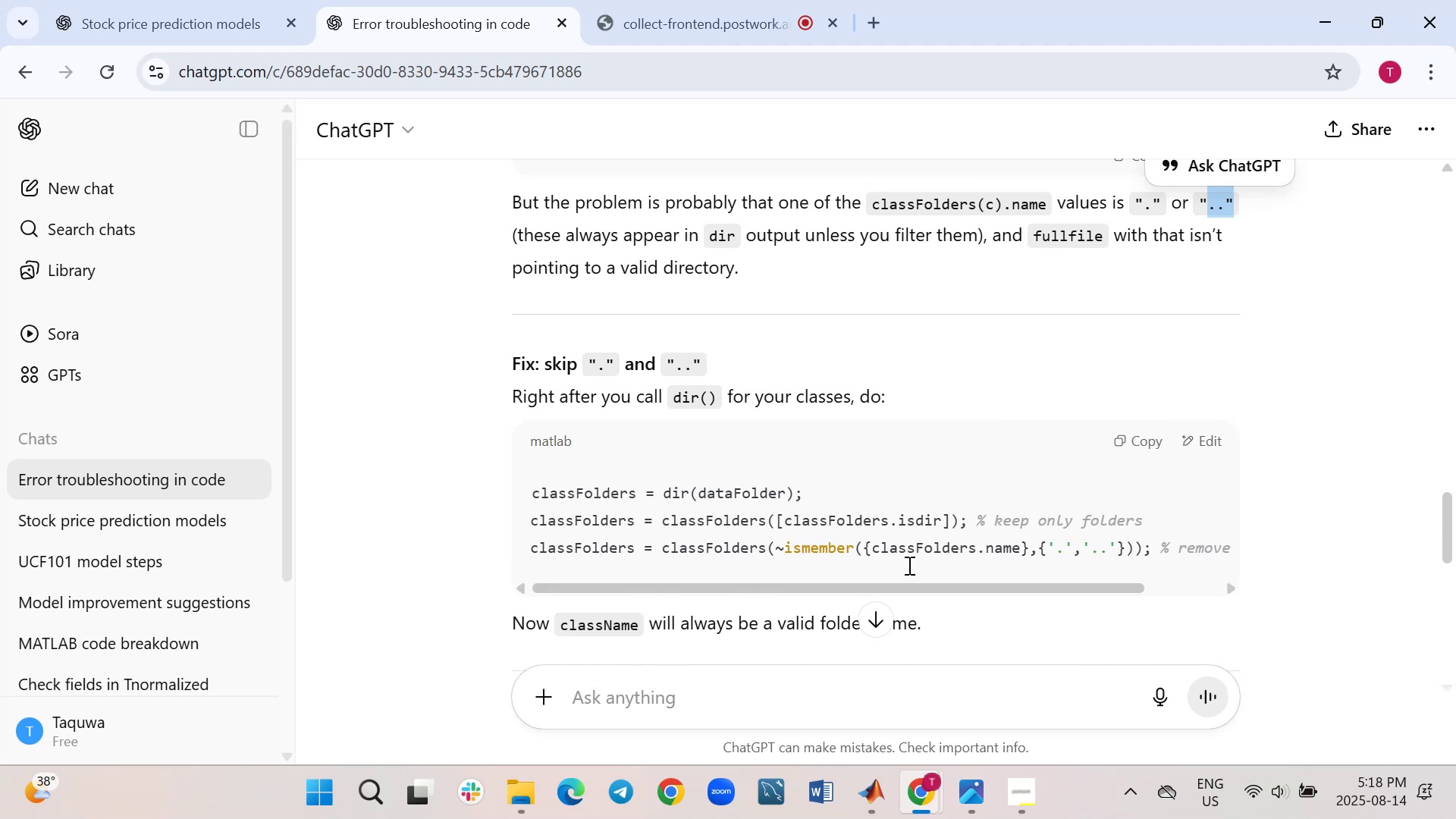 
wait(7.34)
 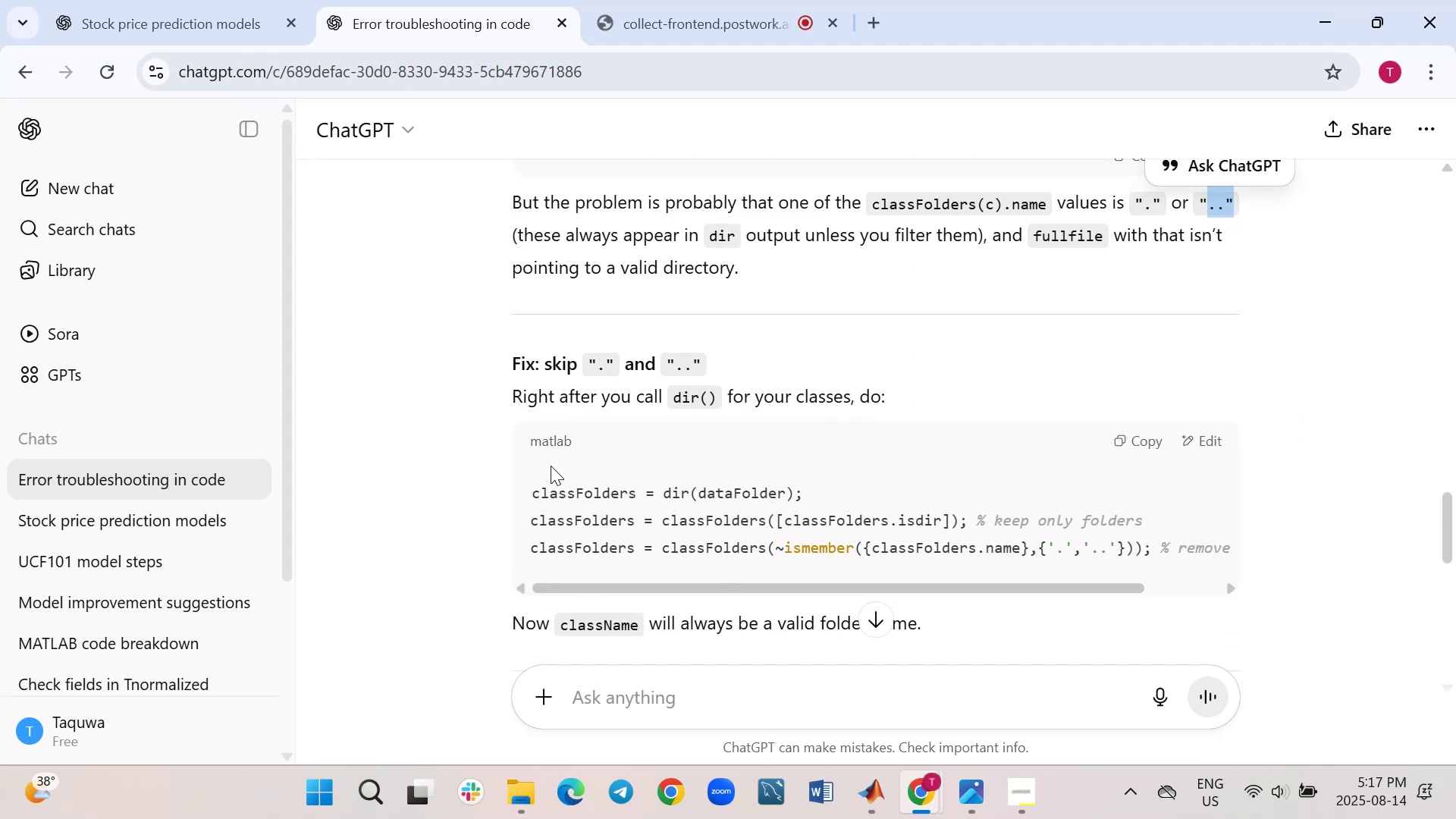 
left_click([1139, 438])
 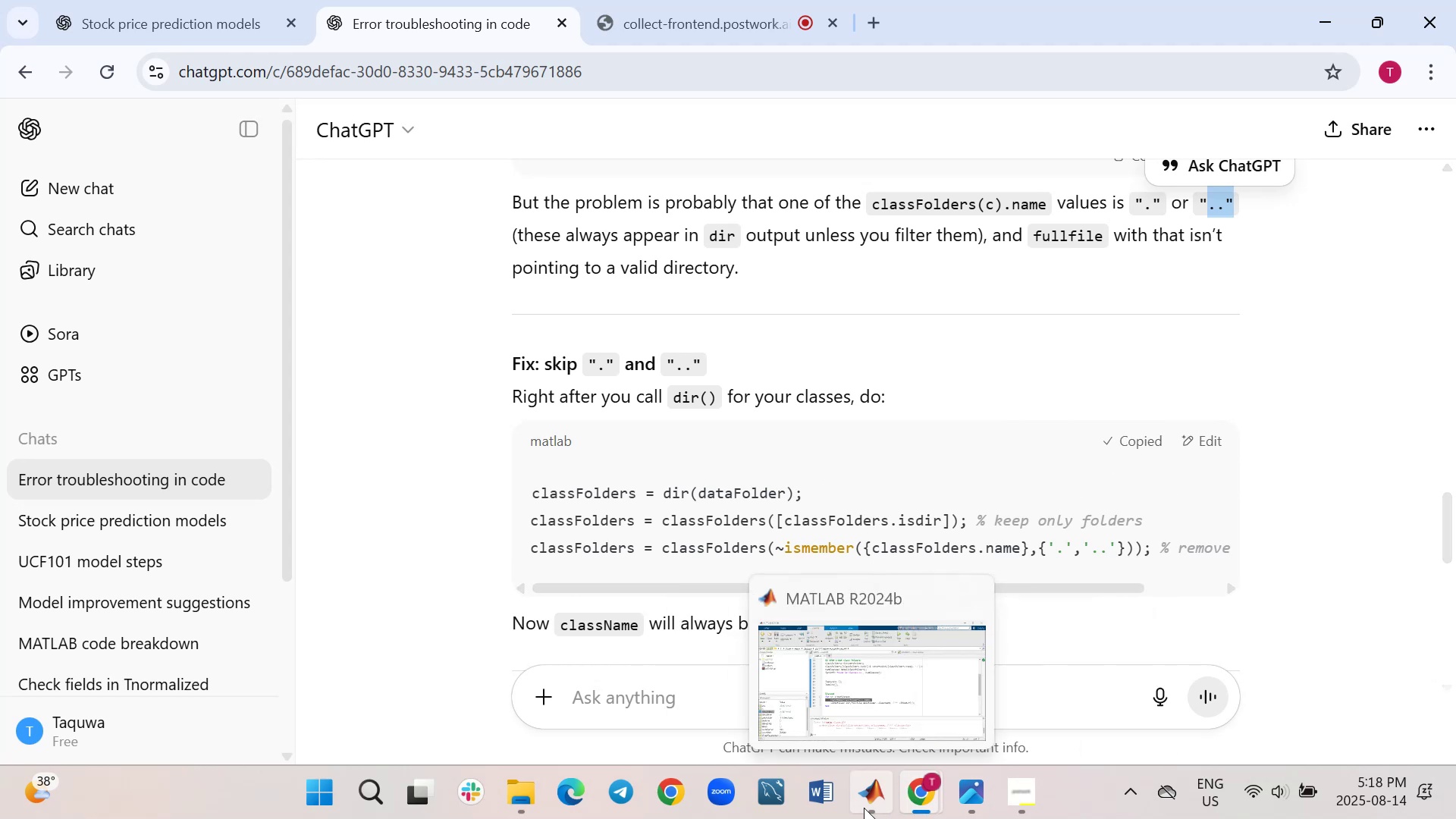 
left_click([786, 679])
 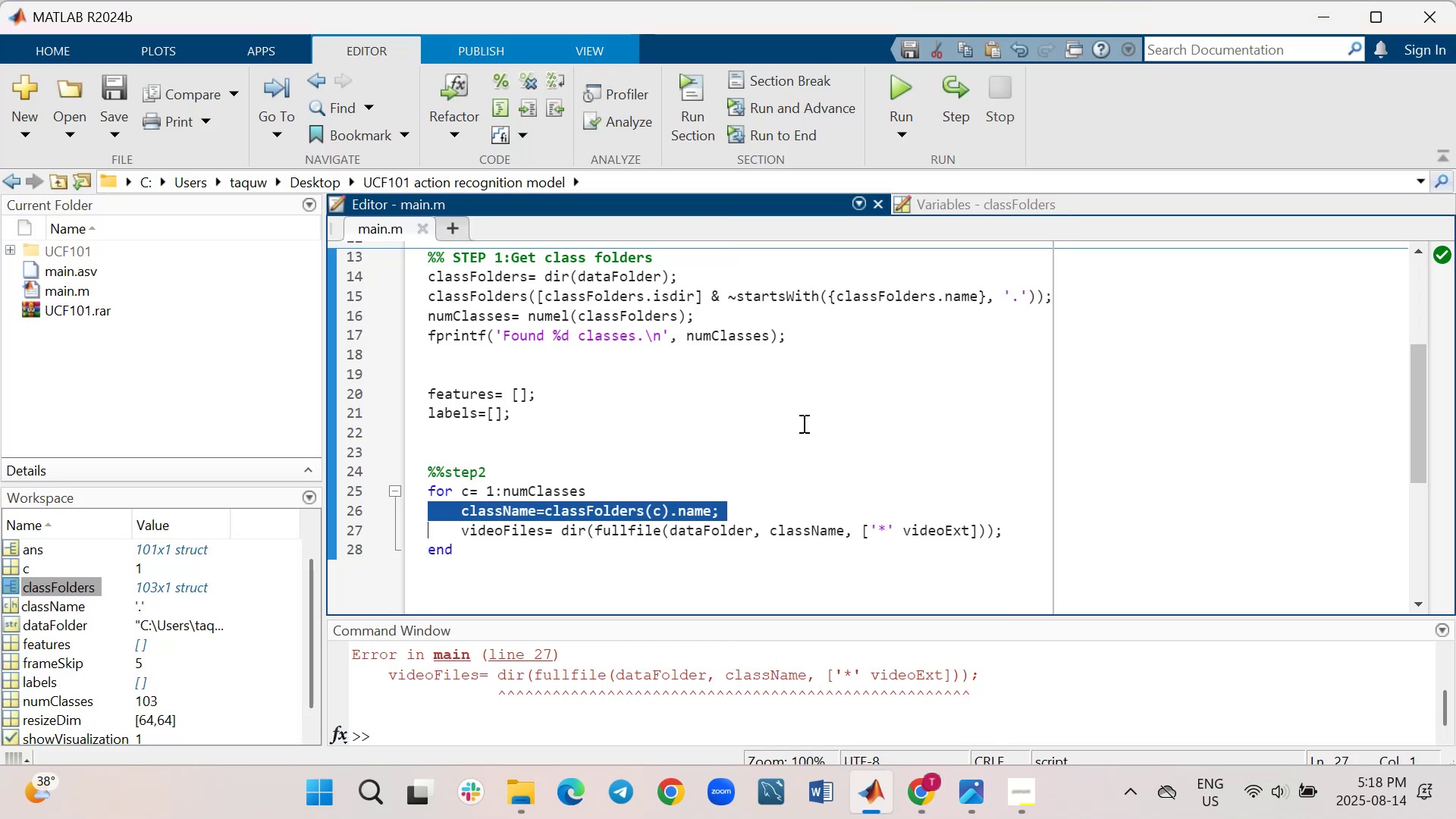 
scroll: coordinate [802, 423], scroll_direction: up, amount: 1.0
 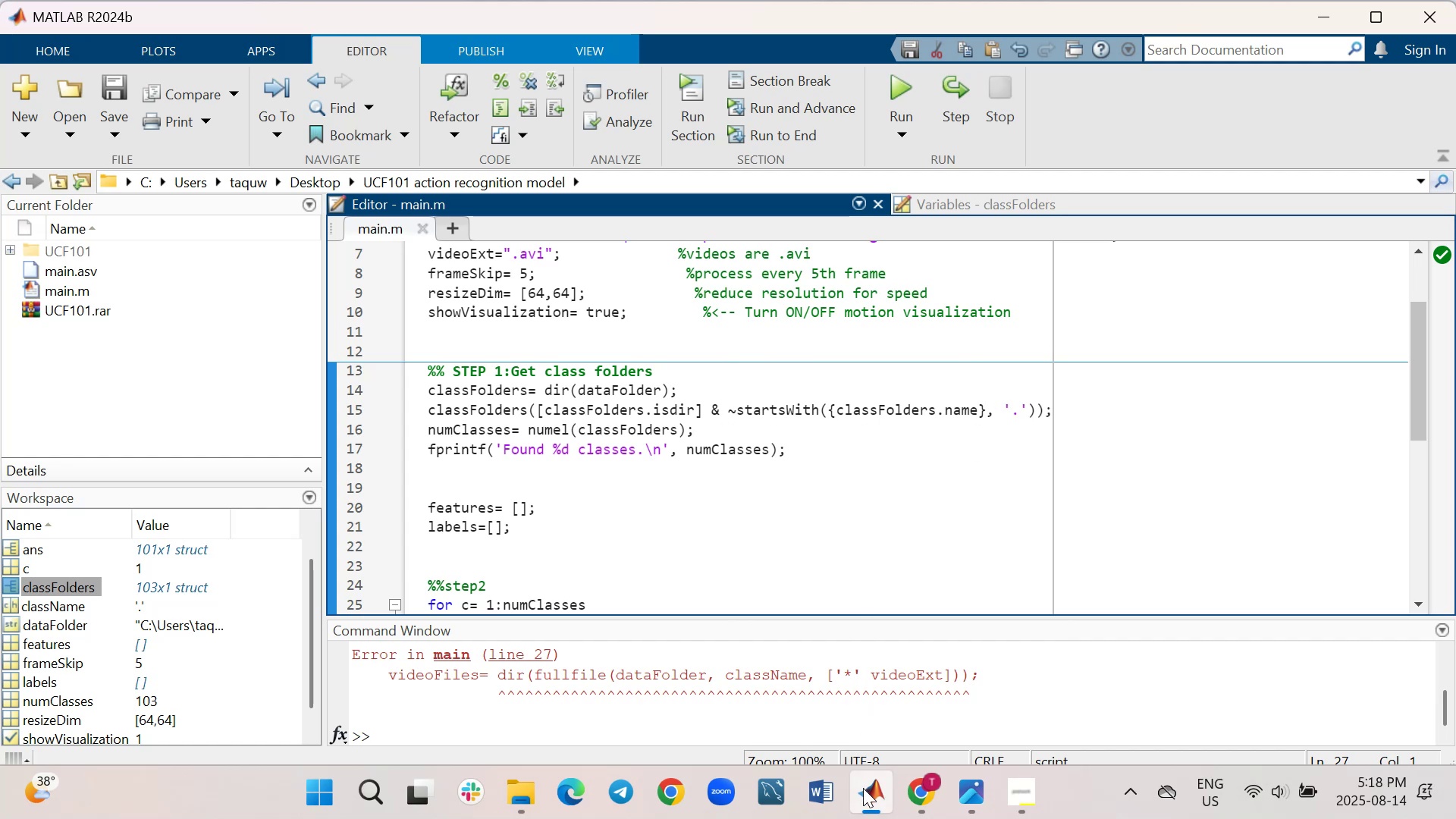 
left_click([858, 658])
 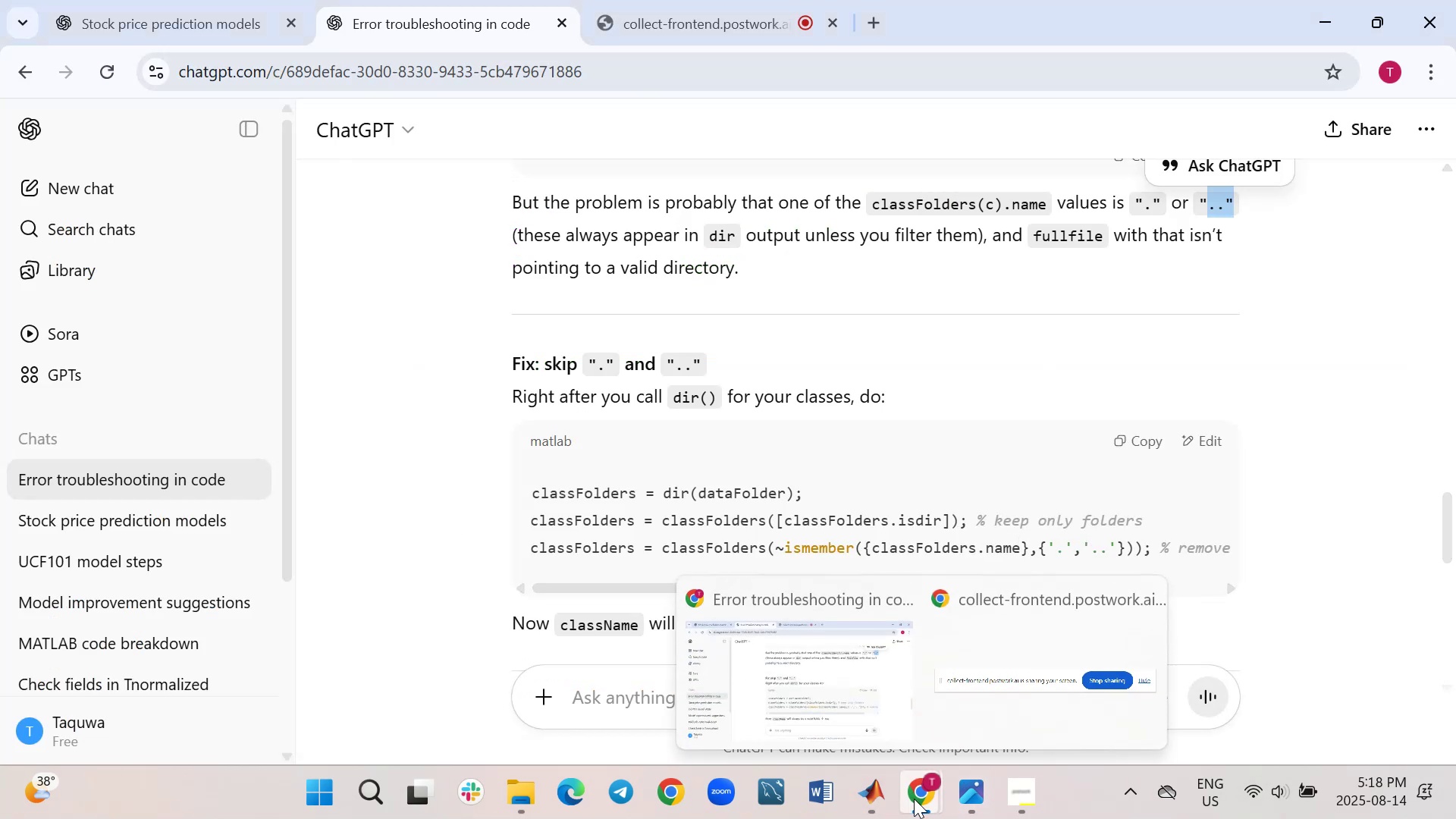 
wait(9.11)
 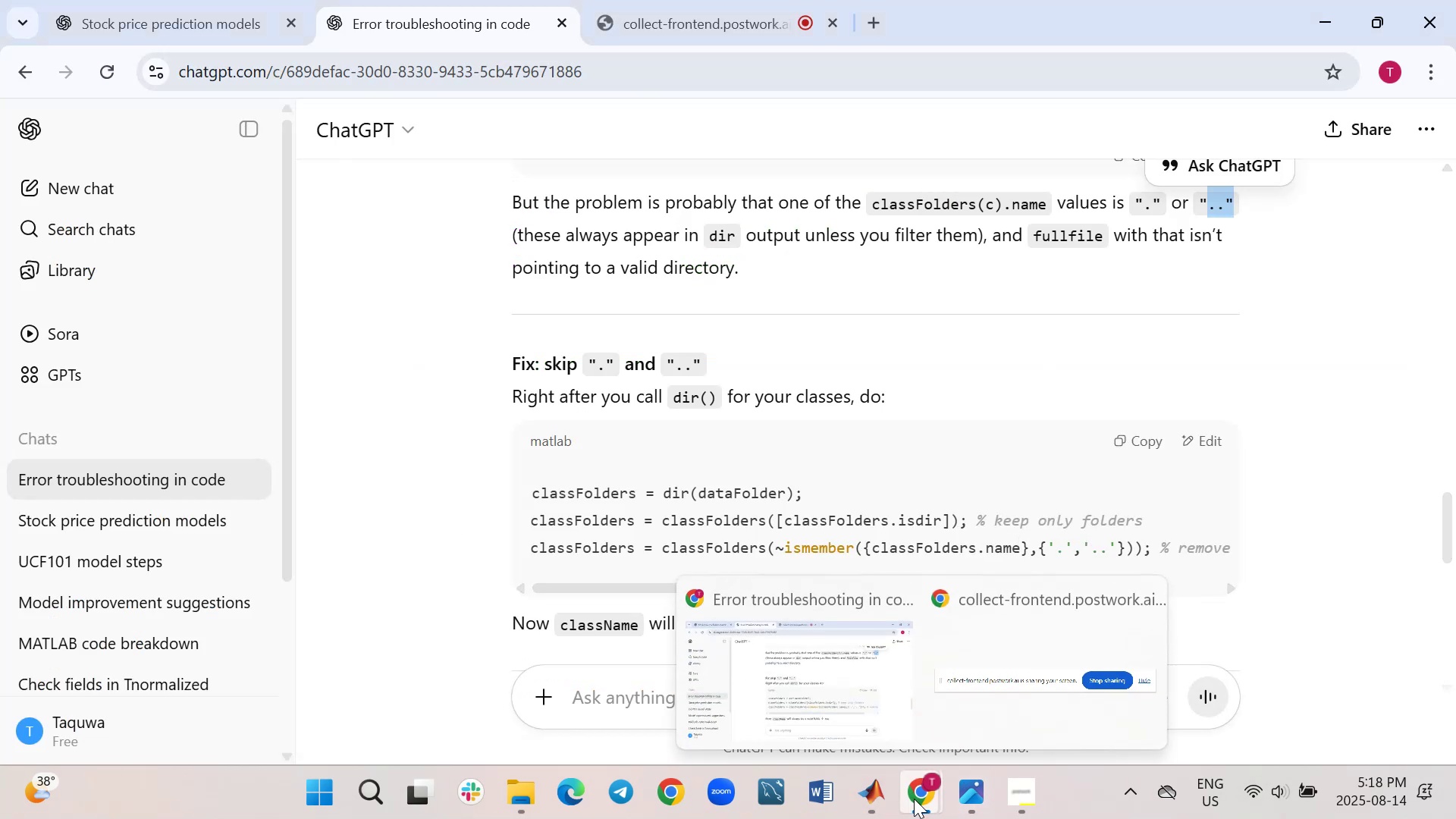 
left_click([809, 688])
 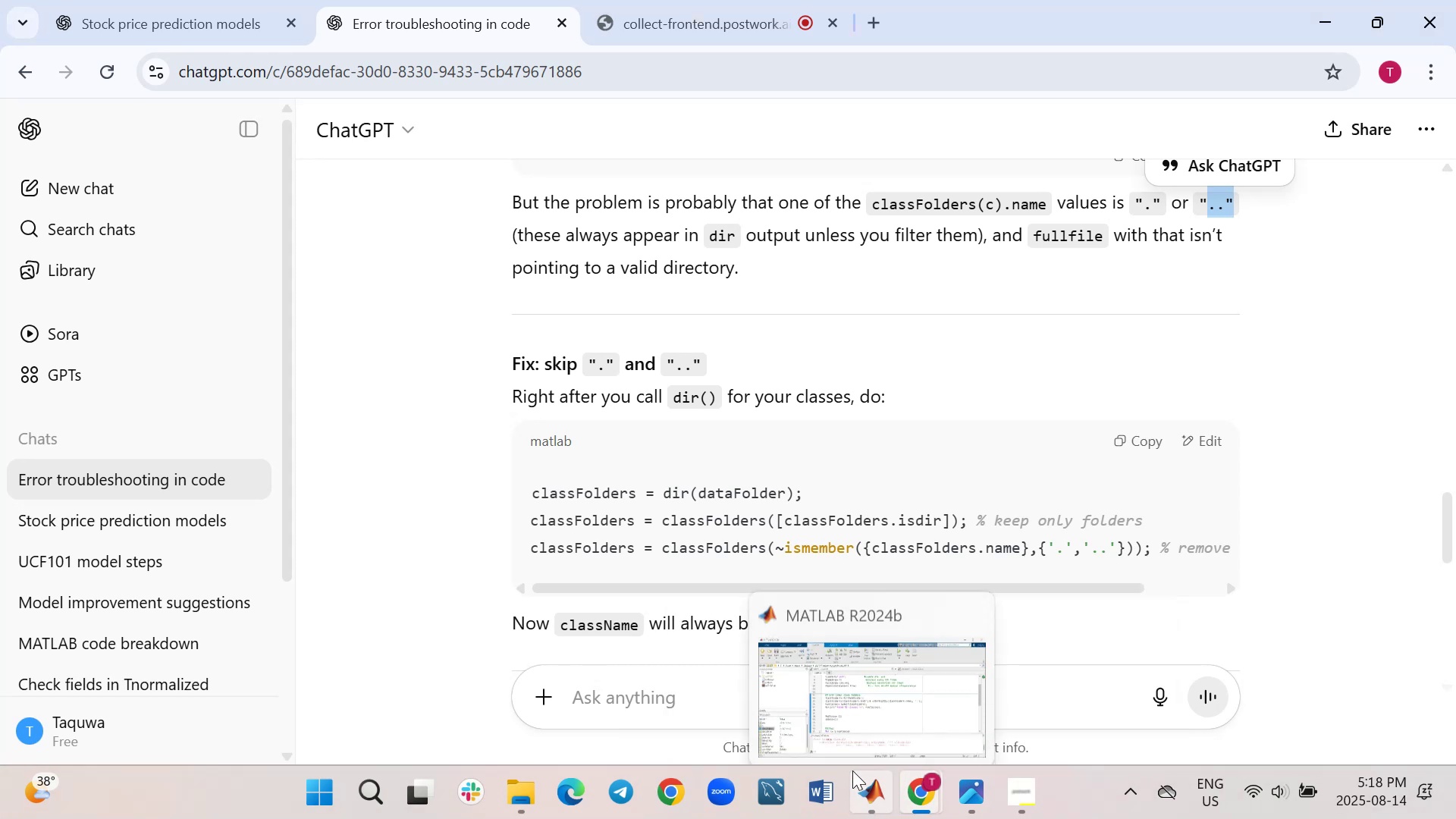 
left_click([849, 684])
 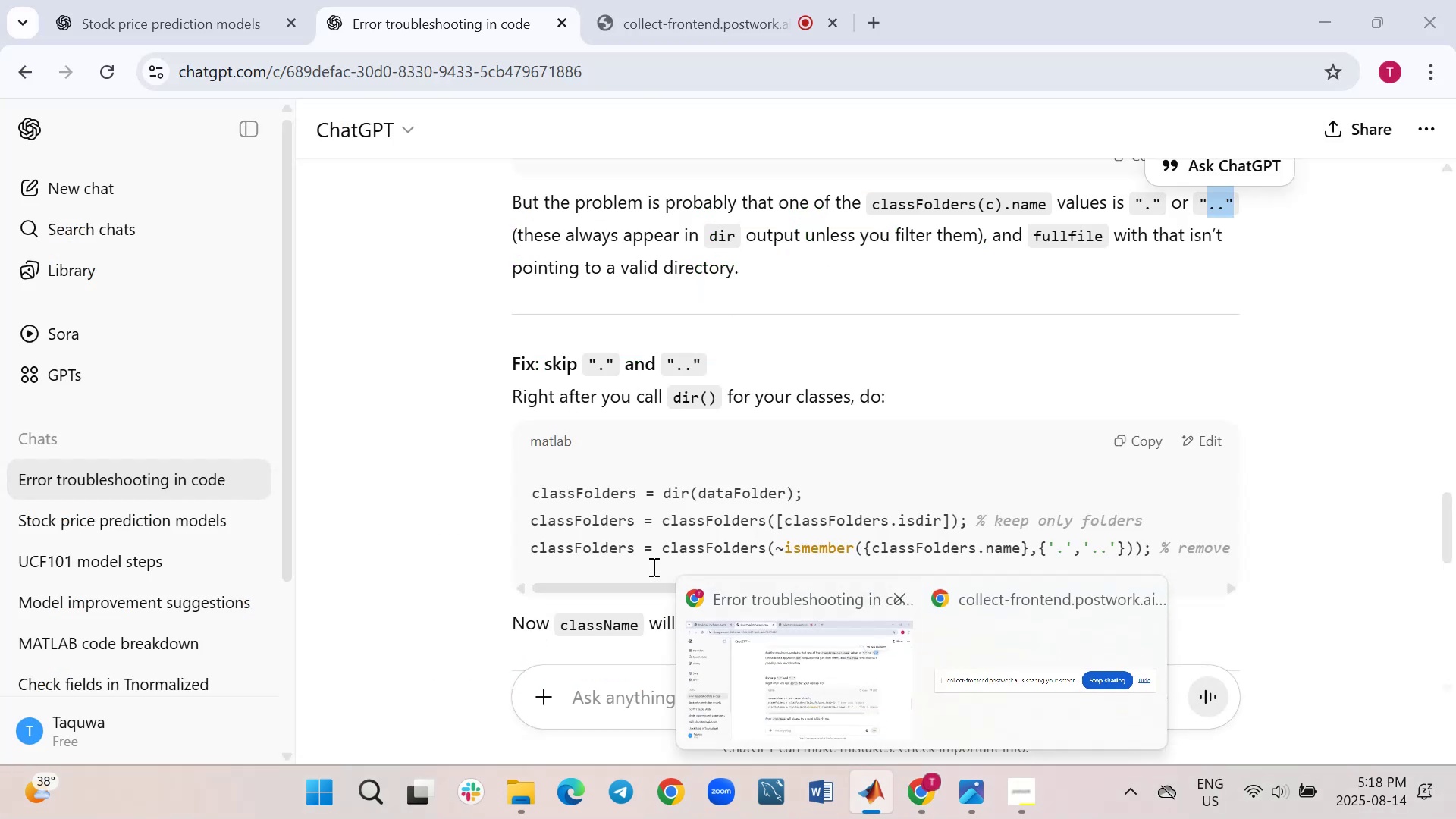 
wait(5.88)
 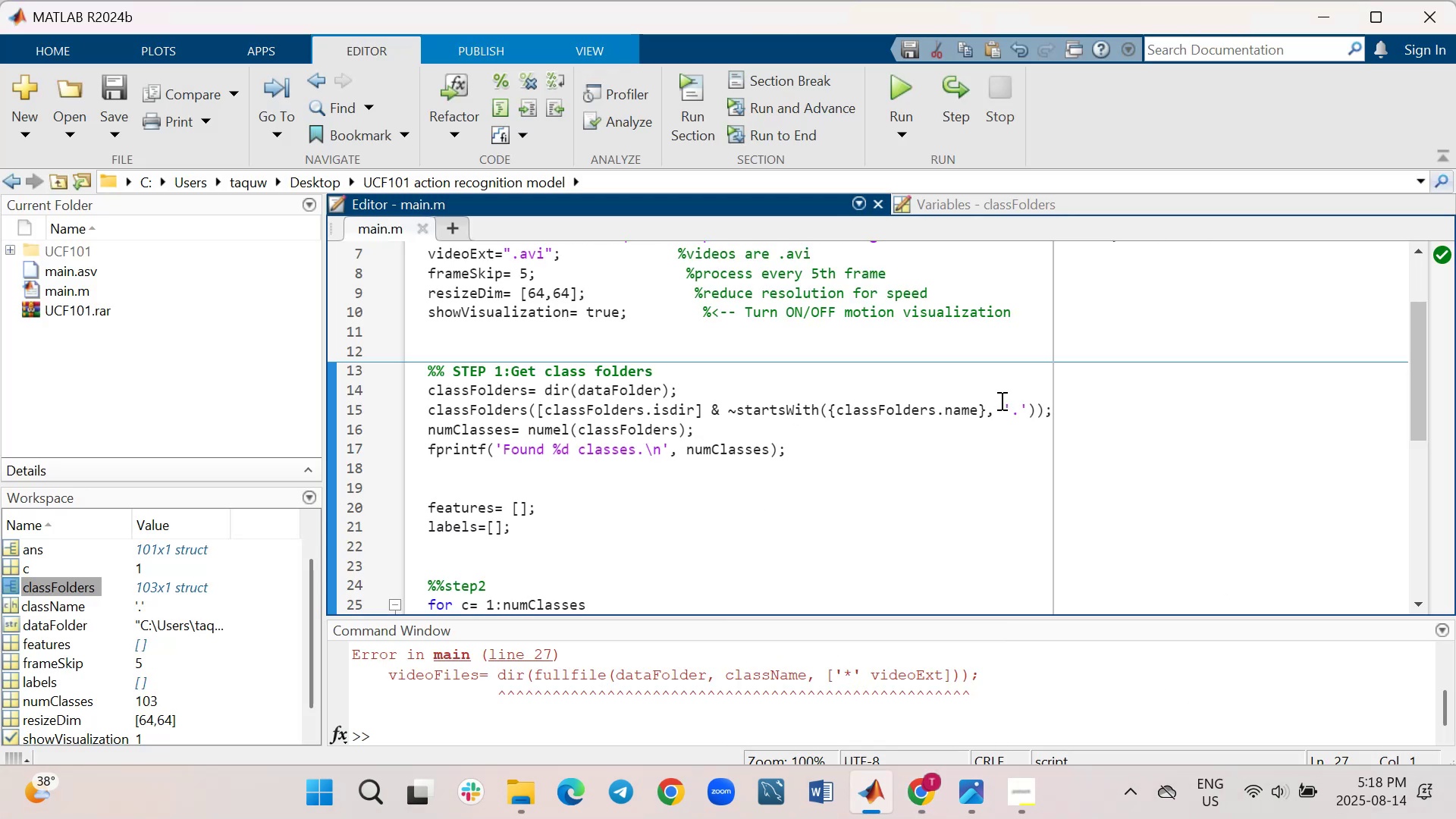 
left_click([1028, 413])
 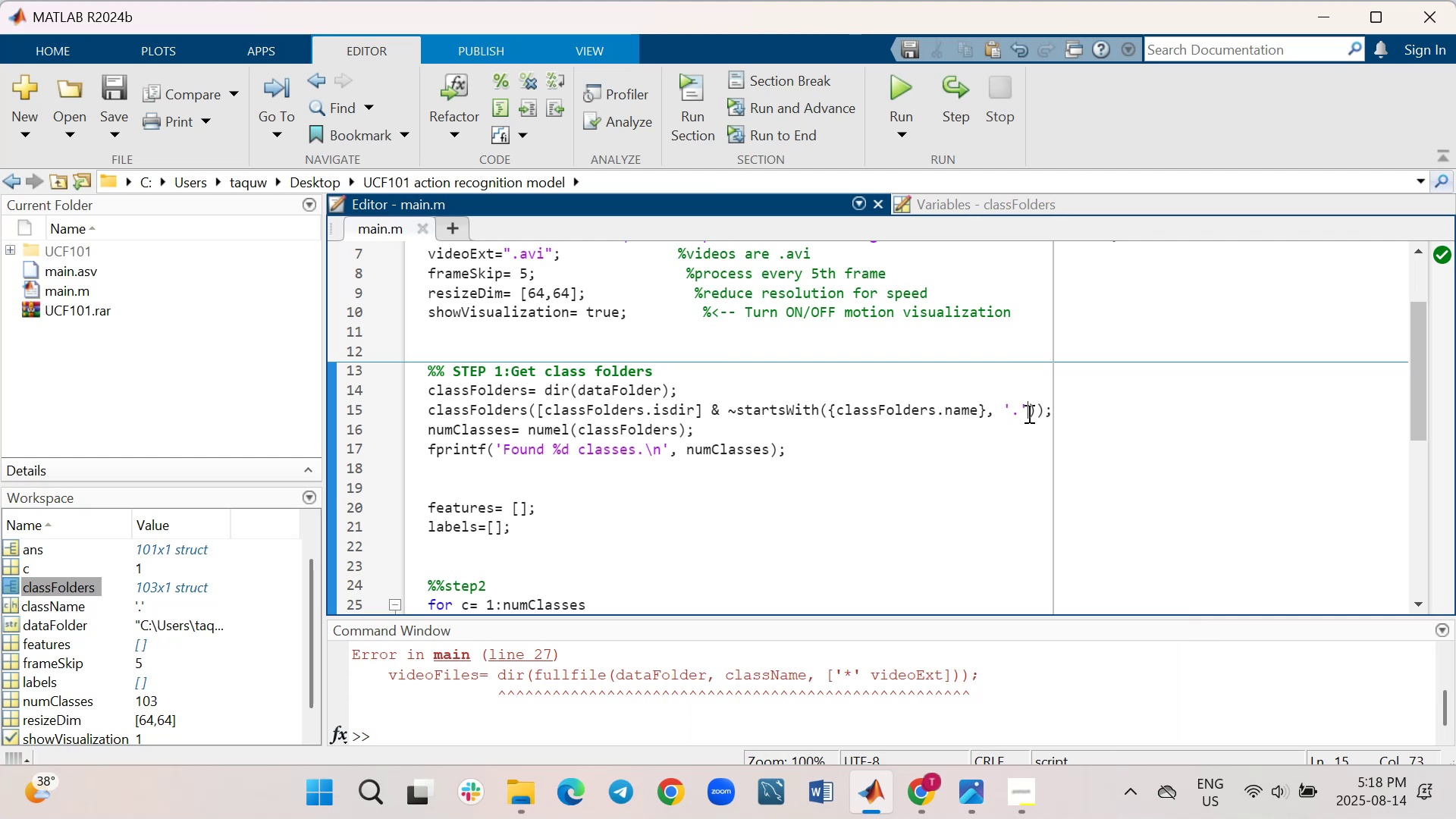 
key(Comma)
 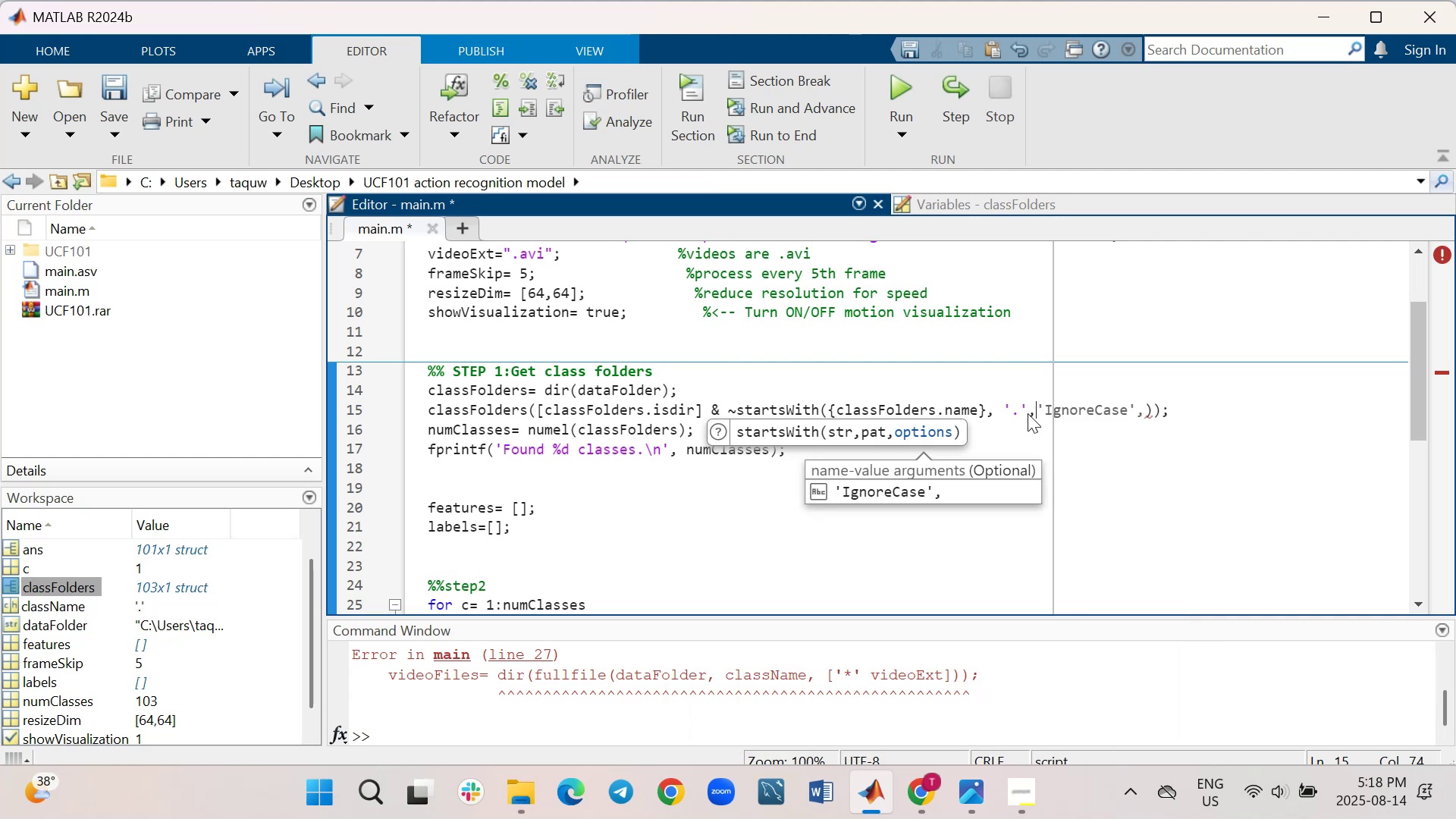 
key(Quote)
 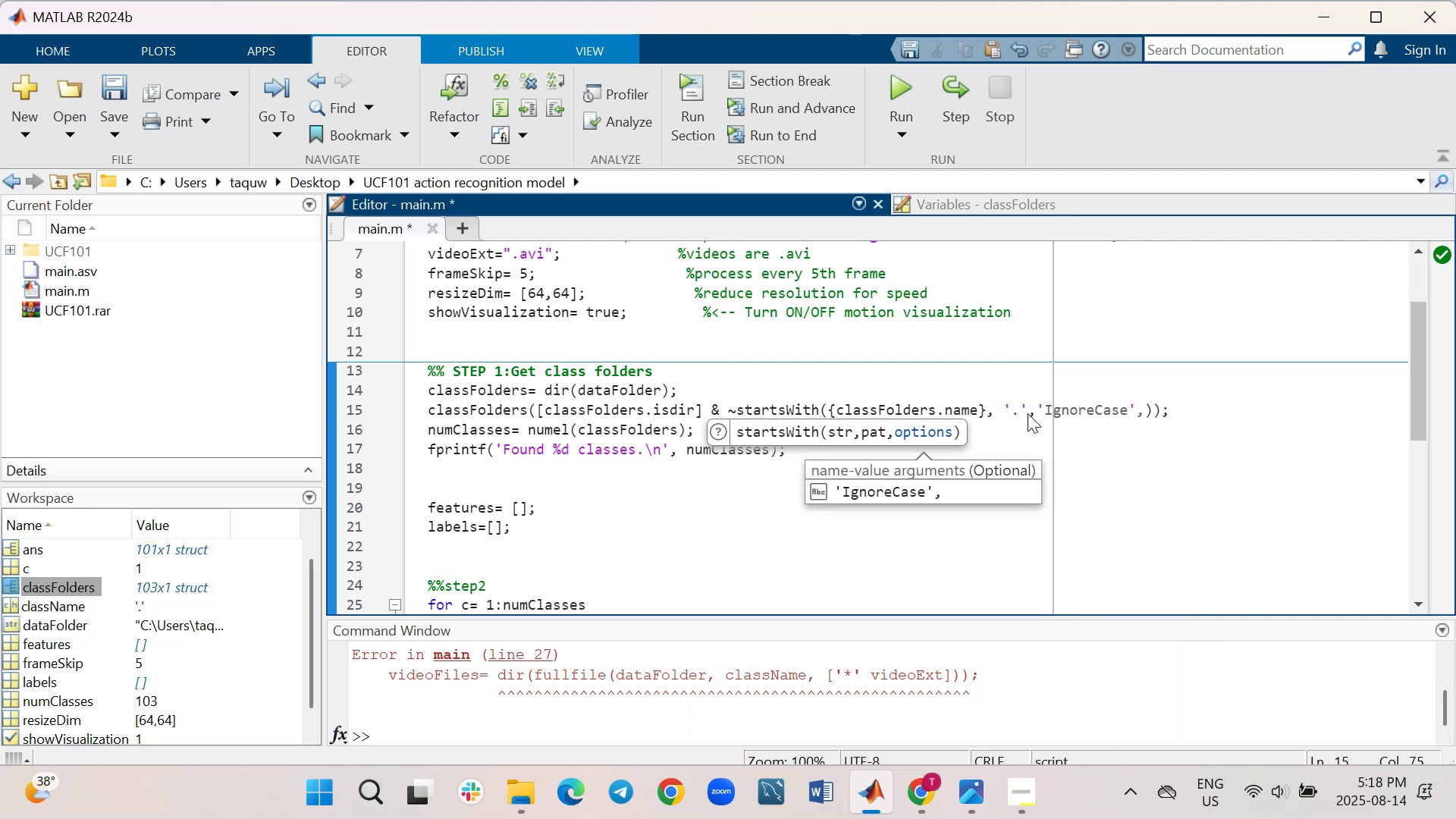 
key(Period)
 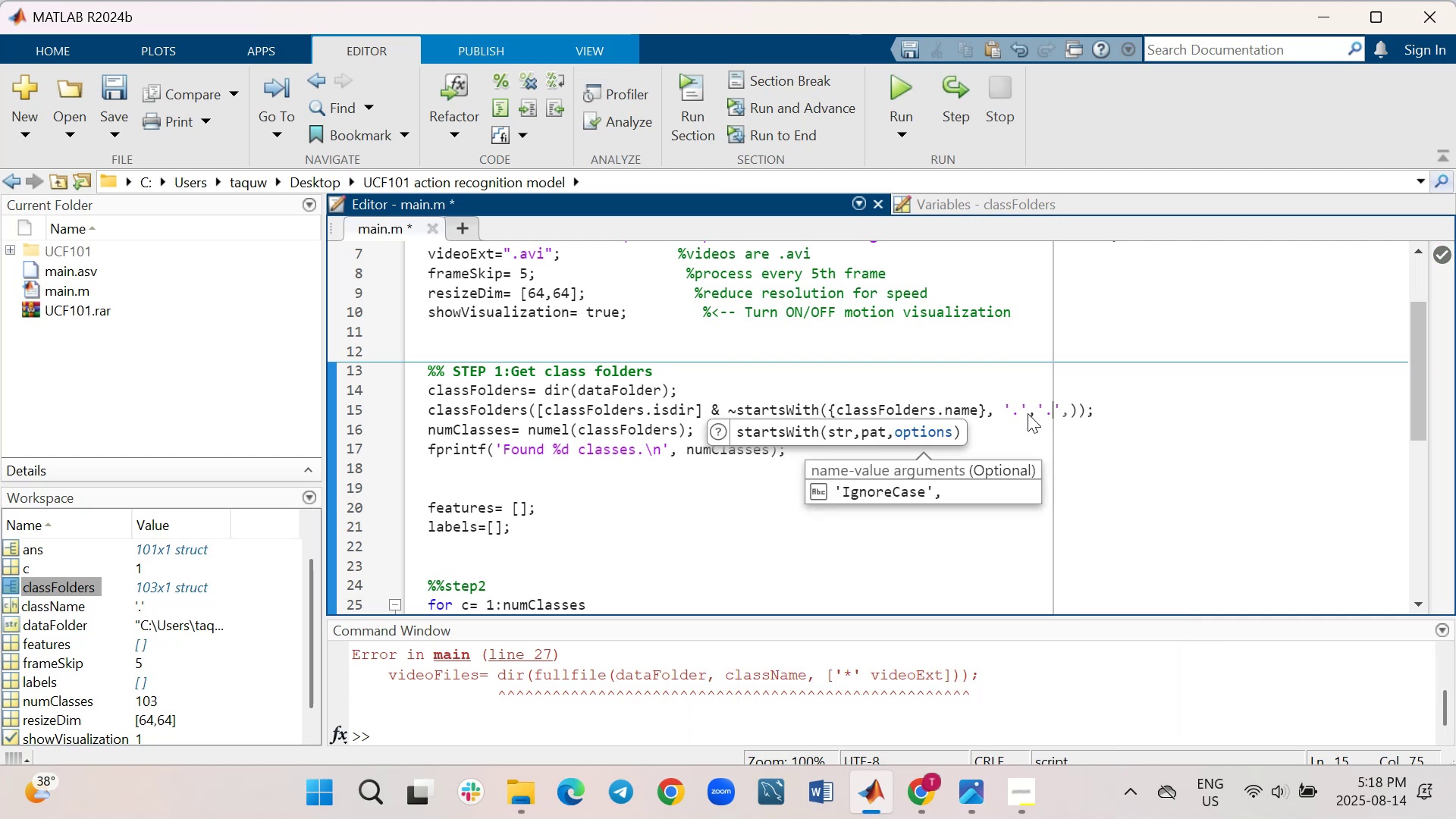 
key(Period)
 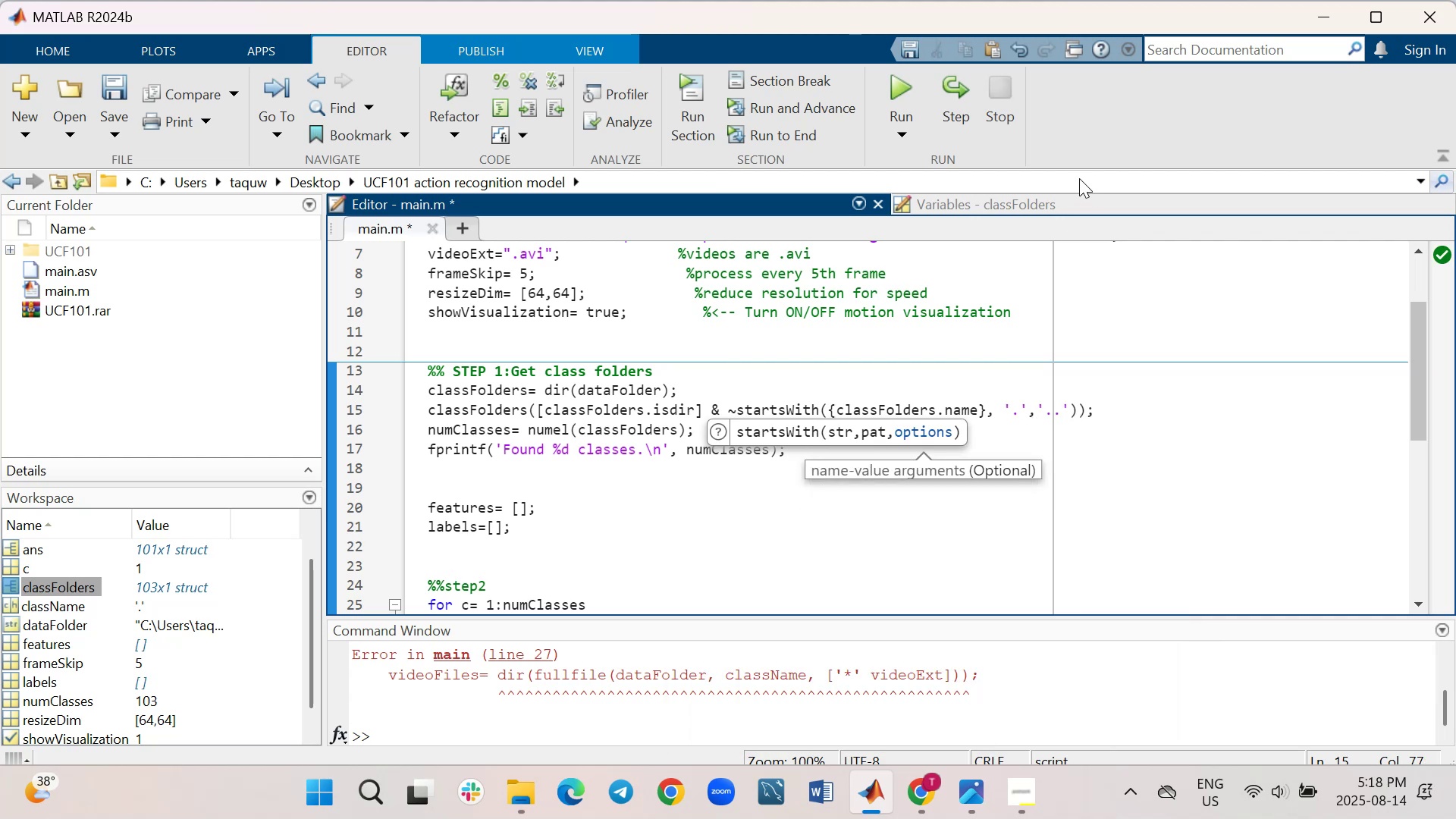 
left_click([902, 81])
 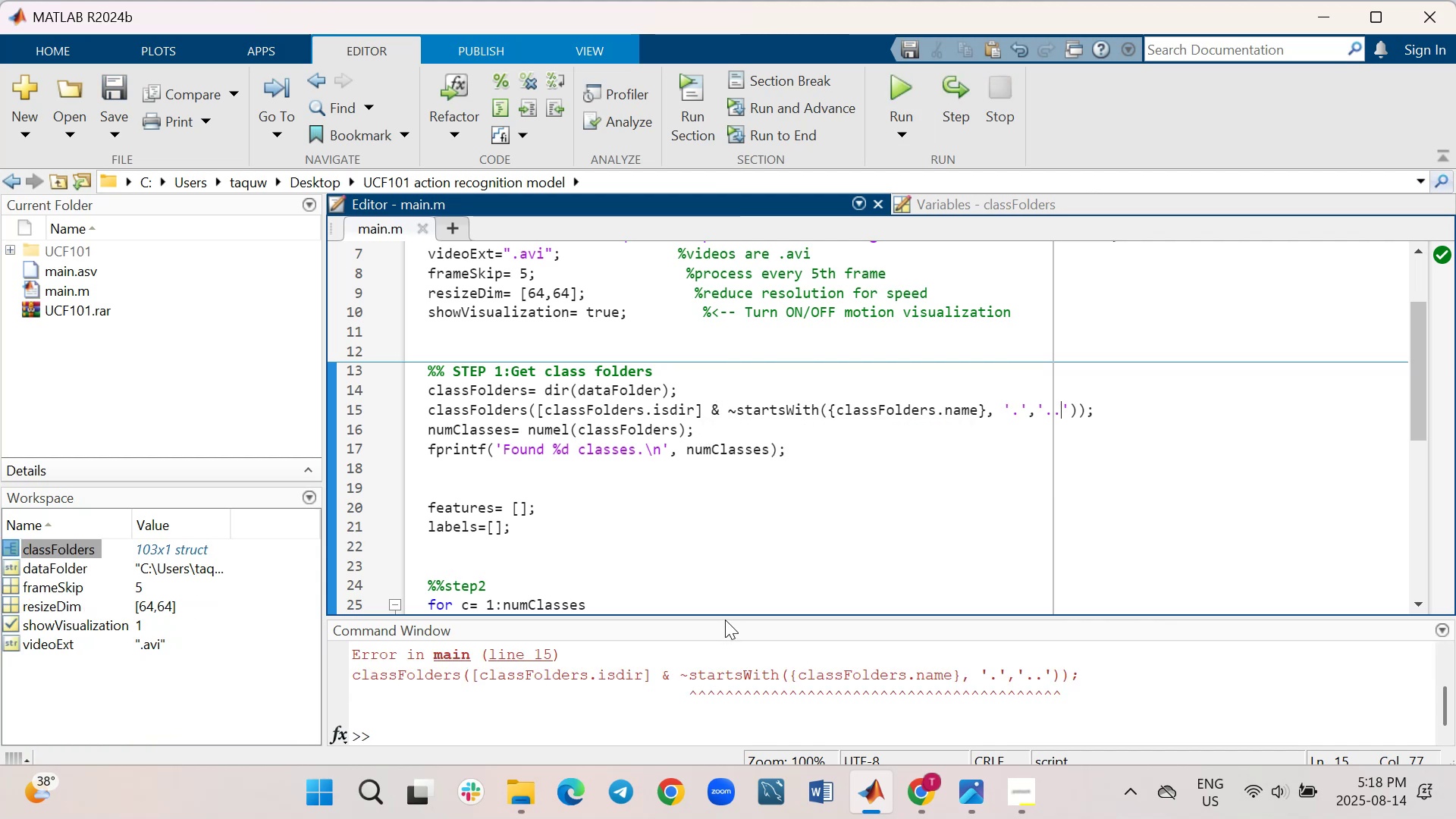 
left_click_drag(start_coordinate=[724, 616], to_coordinate=[698, 532])
 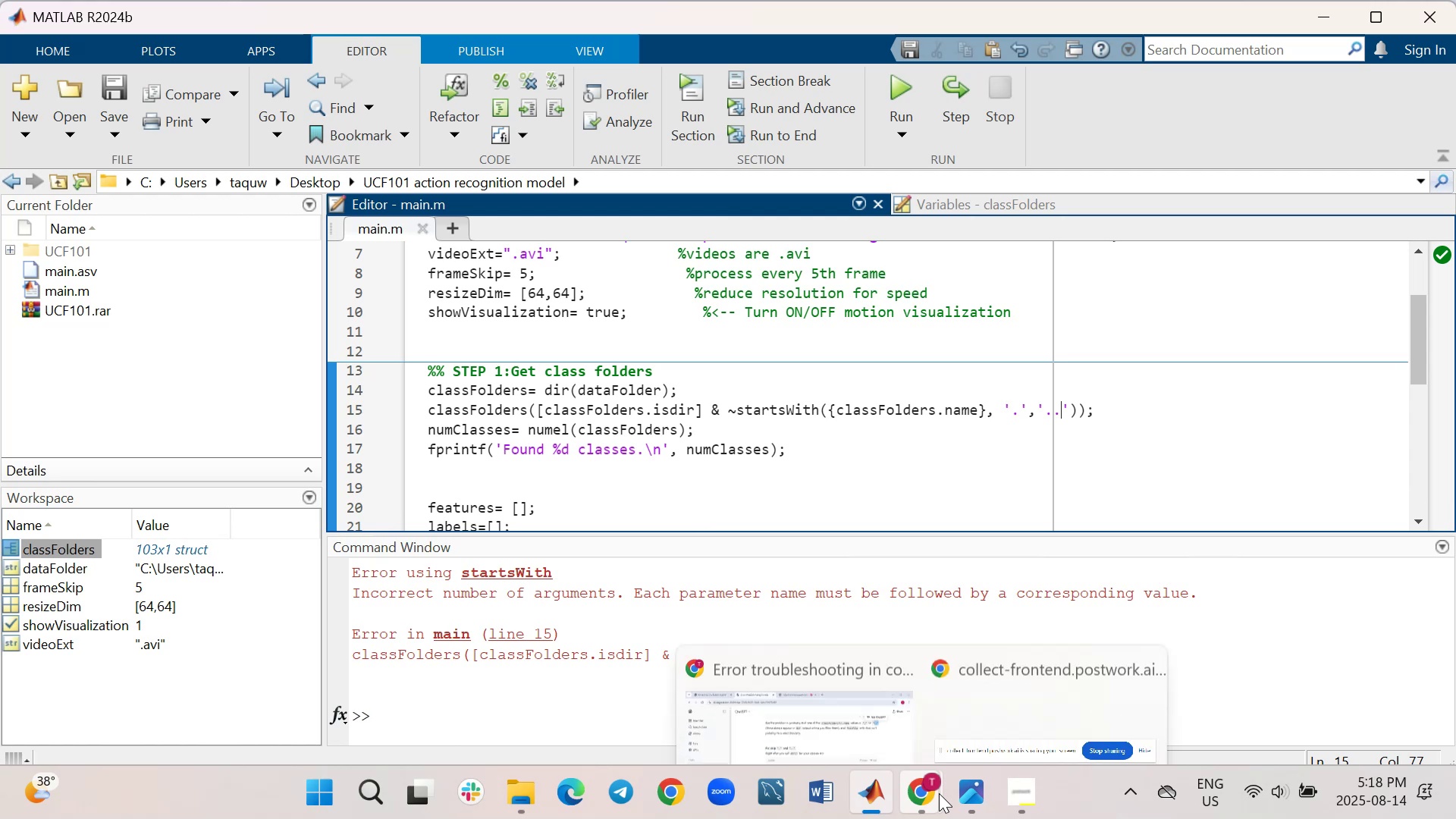 
left_click([872, 679])
 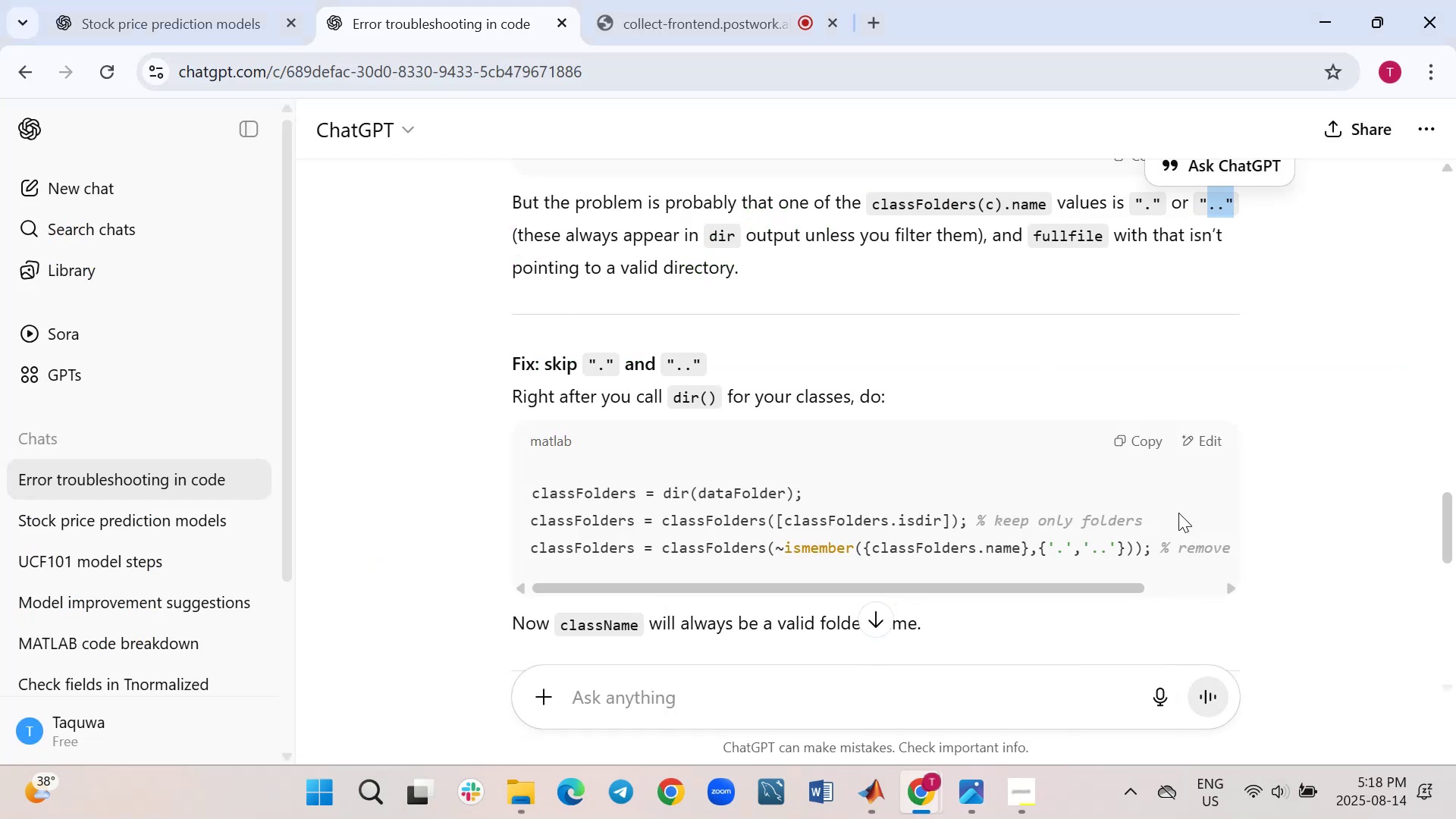 
left_click([1147, 431])
 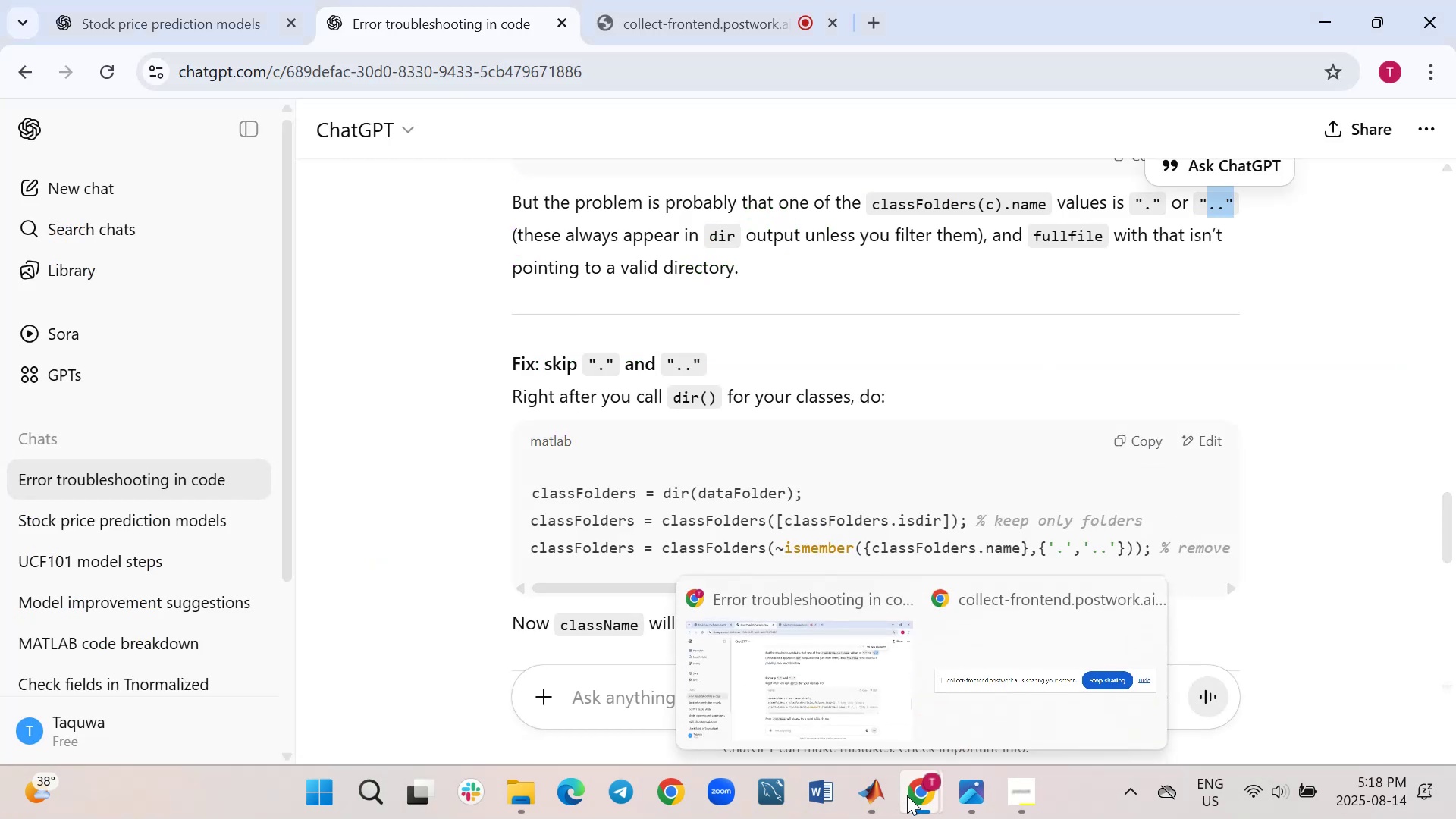 
wait(5.2)
 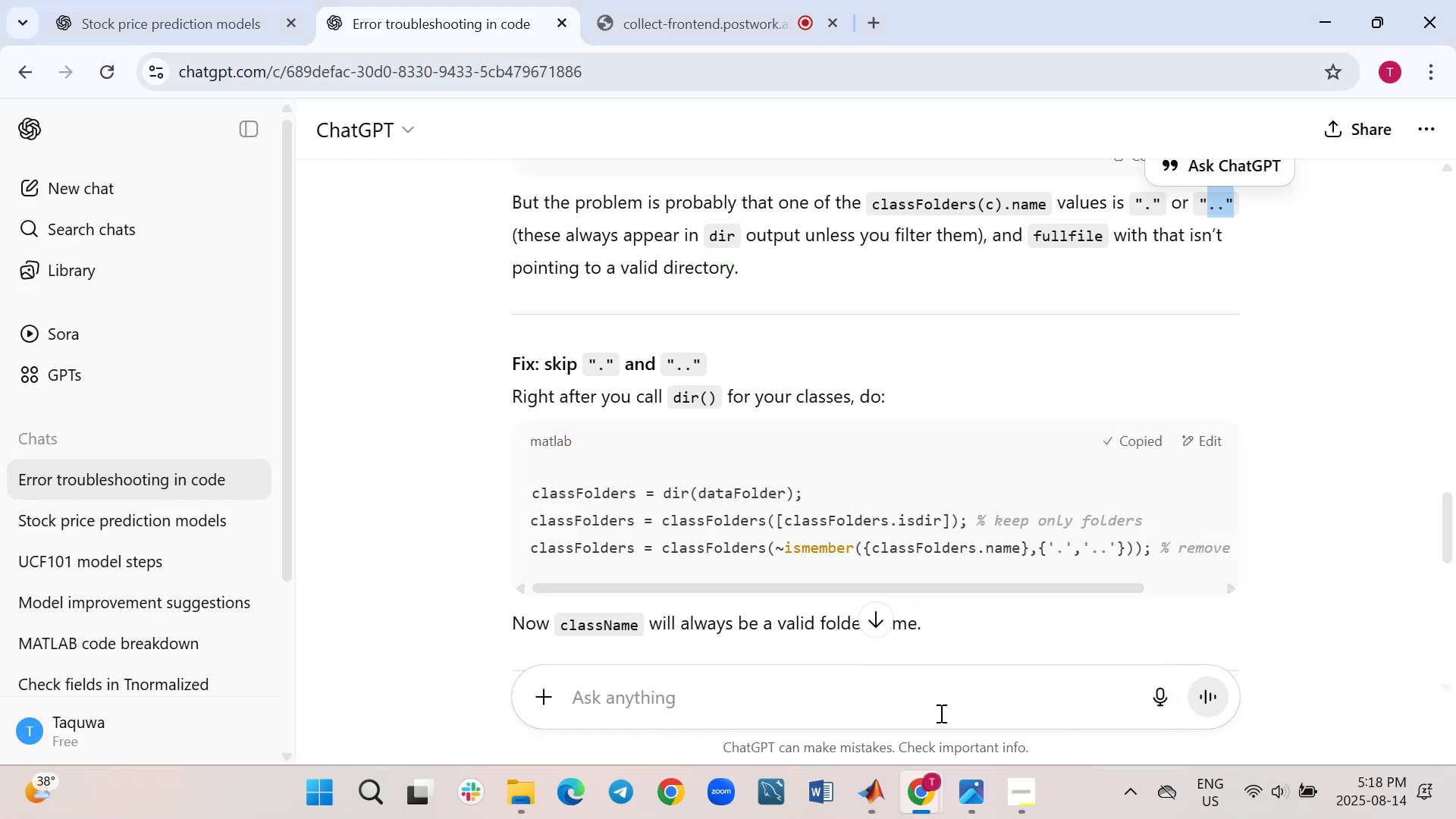 
left_click([835, 665])
 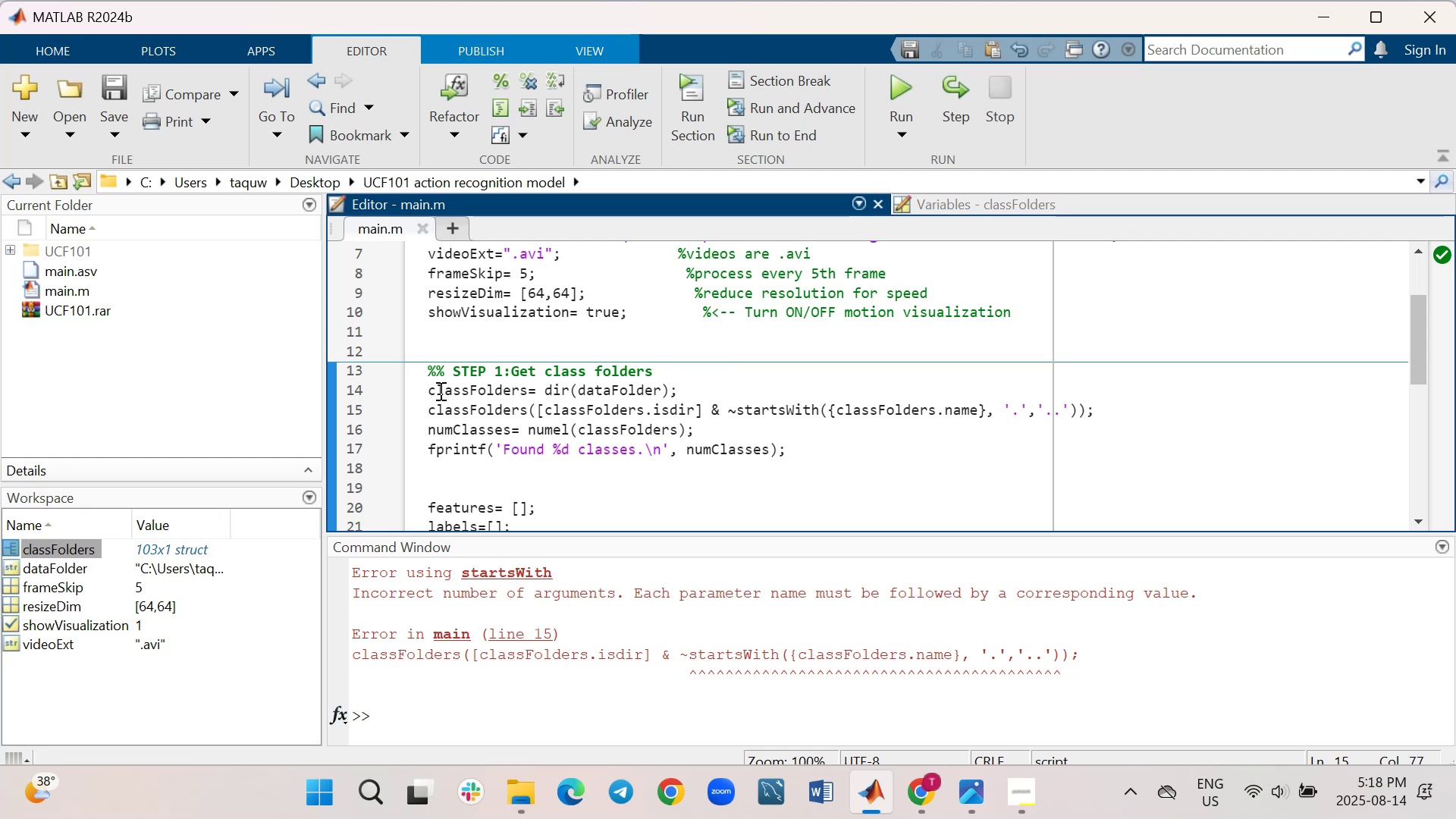 
left_click_drag(start_coordinate=[431, 388], to_coordinate=[431, 422])
 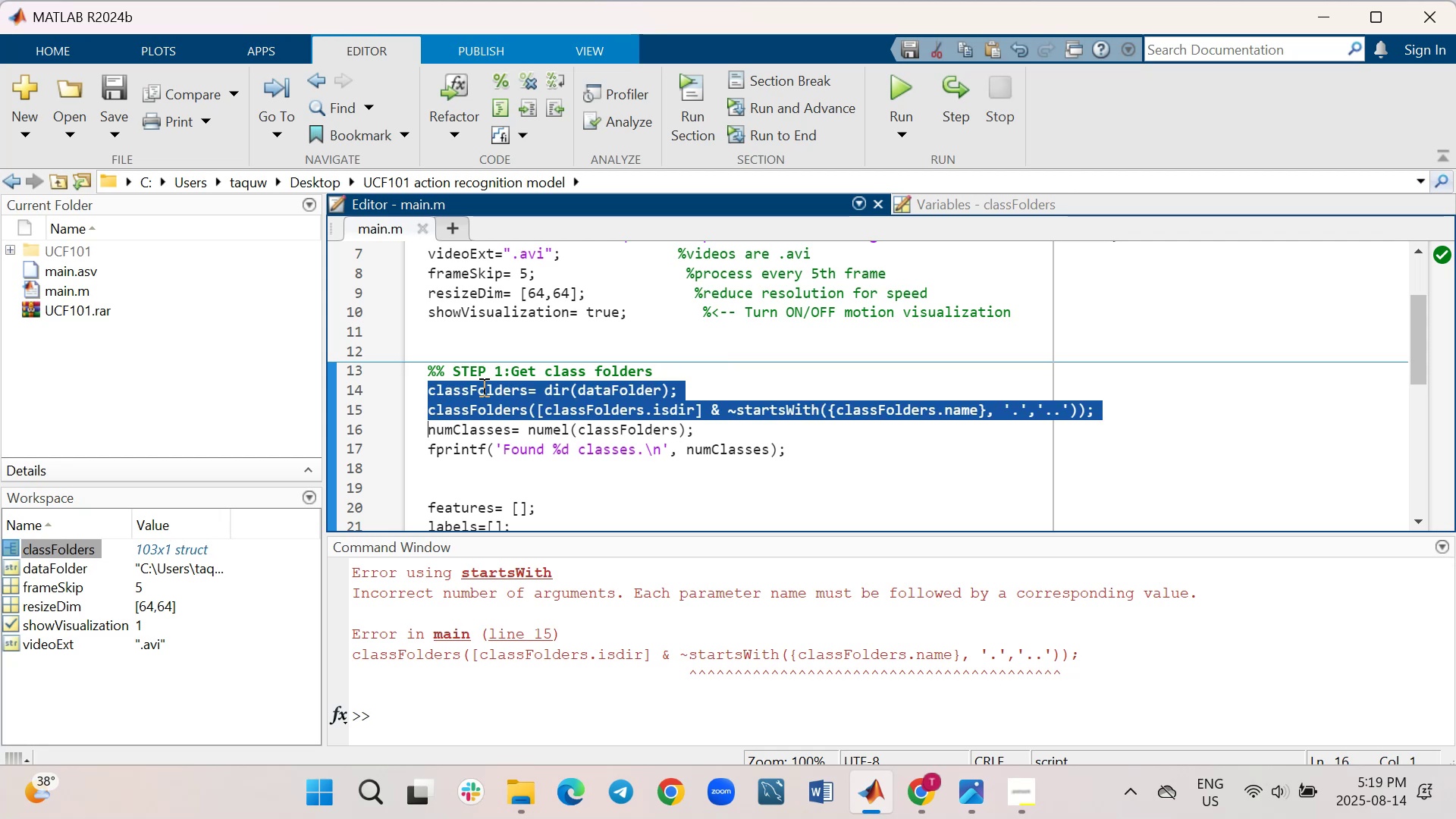 
right_click([482, 387])
 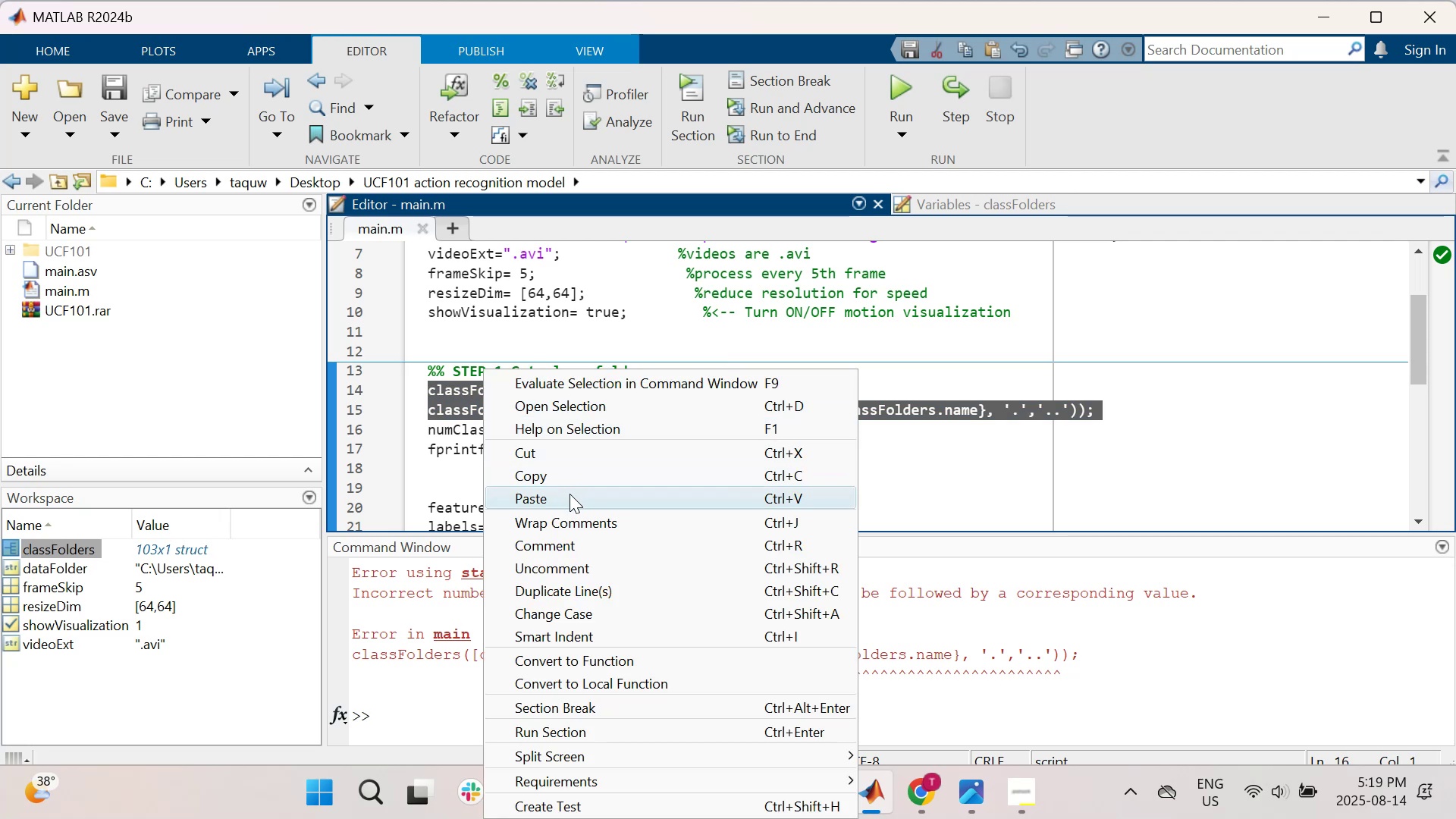 
left_click([570, 494])
 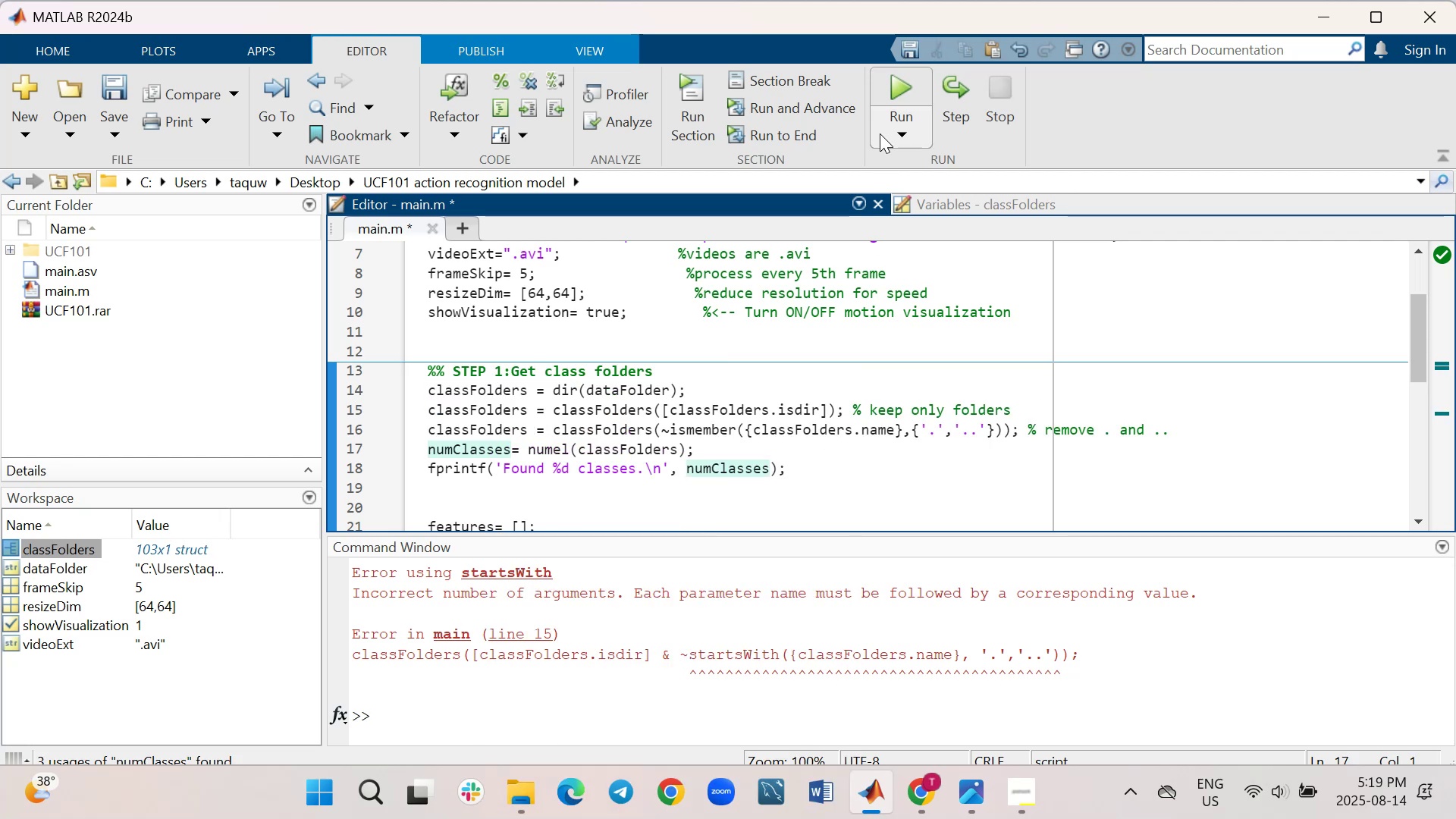 
left_click([908, 79])
 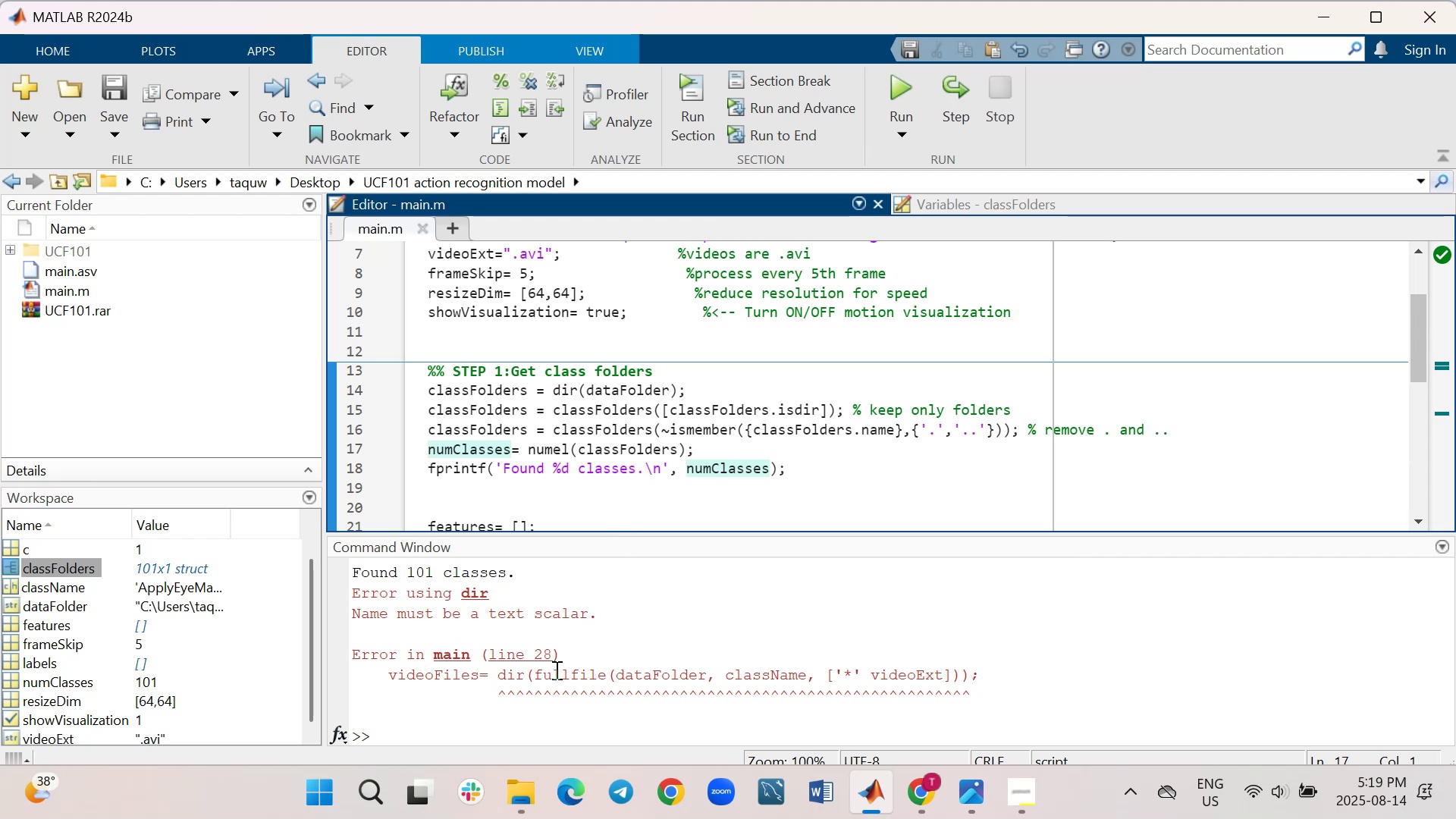 
wait(6.58)
 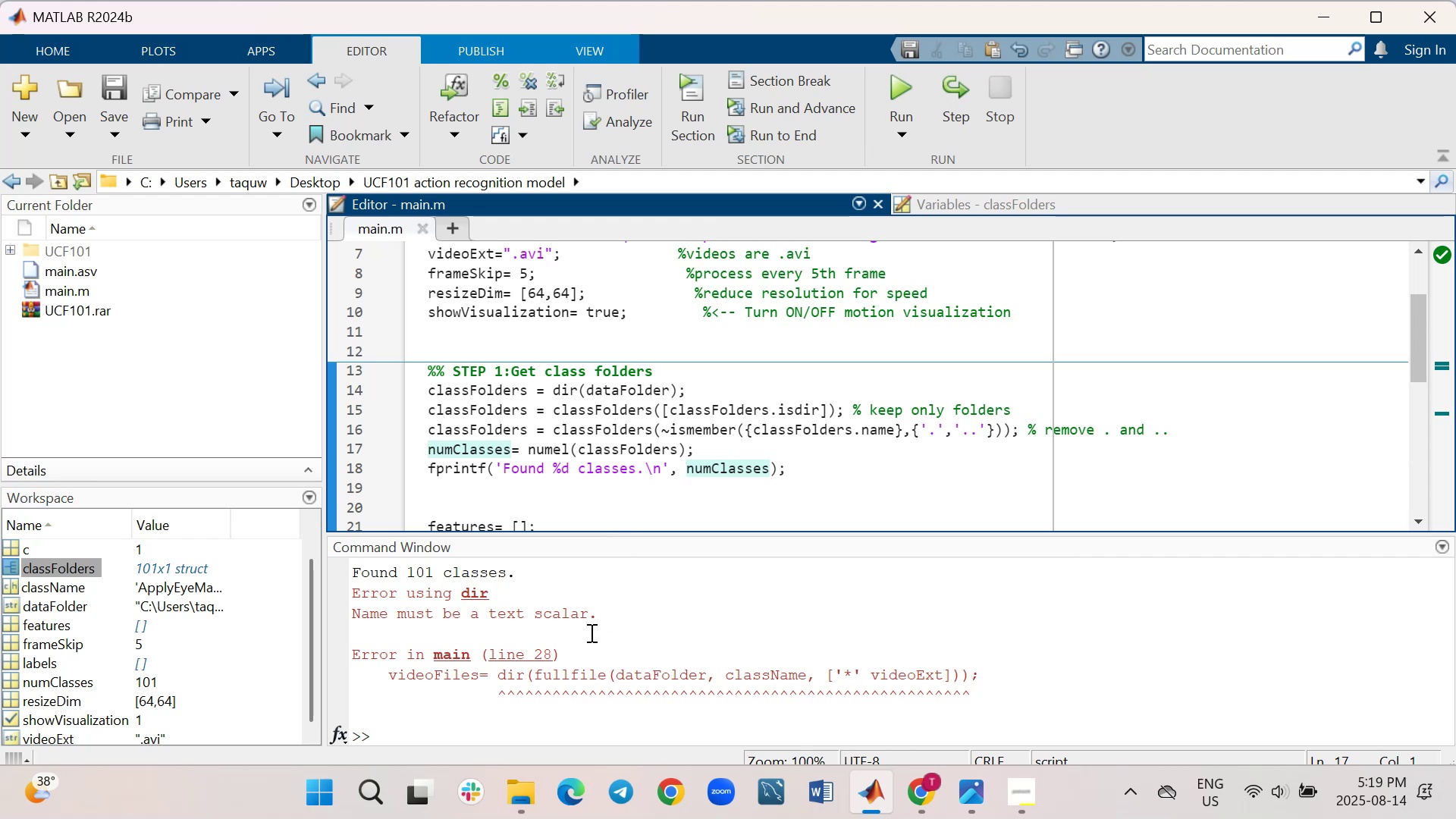 
scroll: coordinate [582, 639], scroll_direction: down, amount: 1.0
 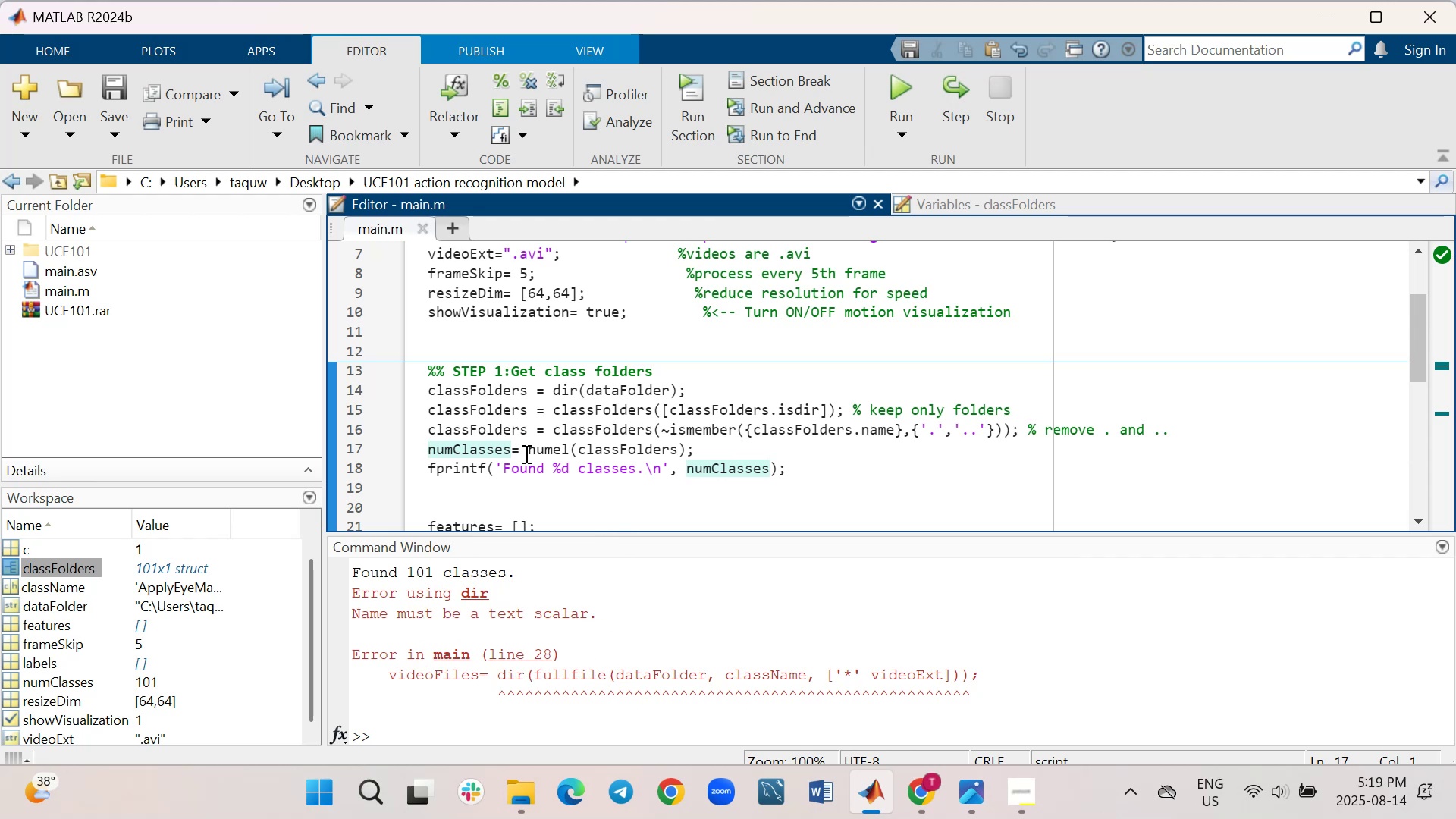 
left_click([582, 507])
 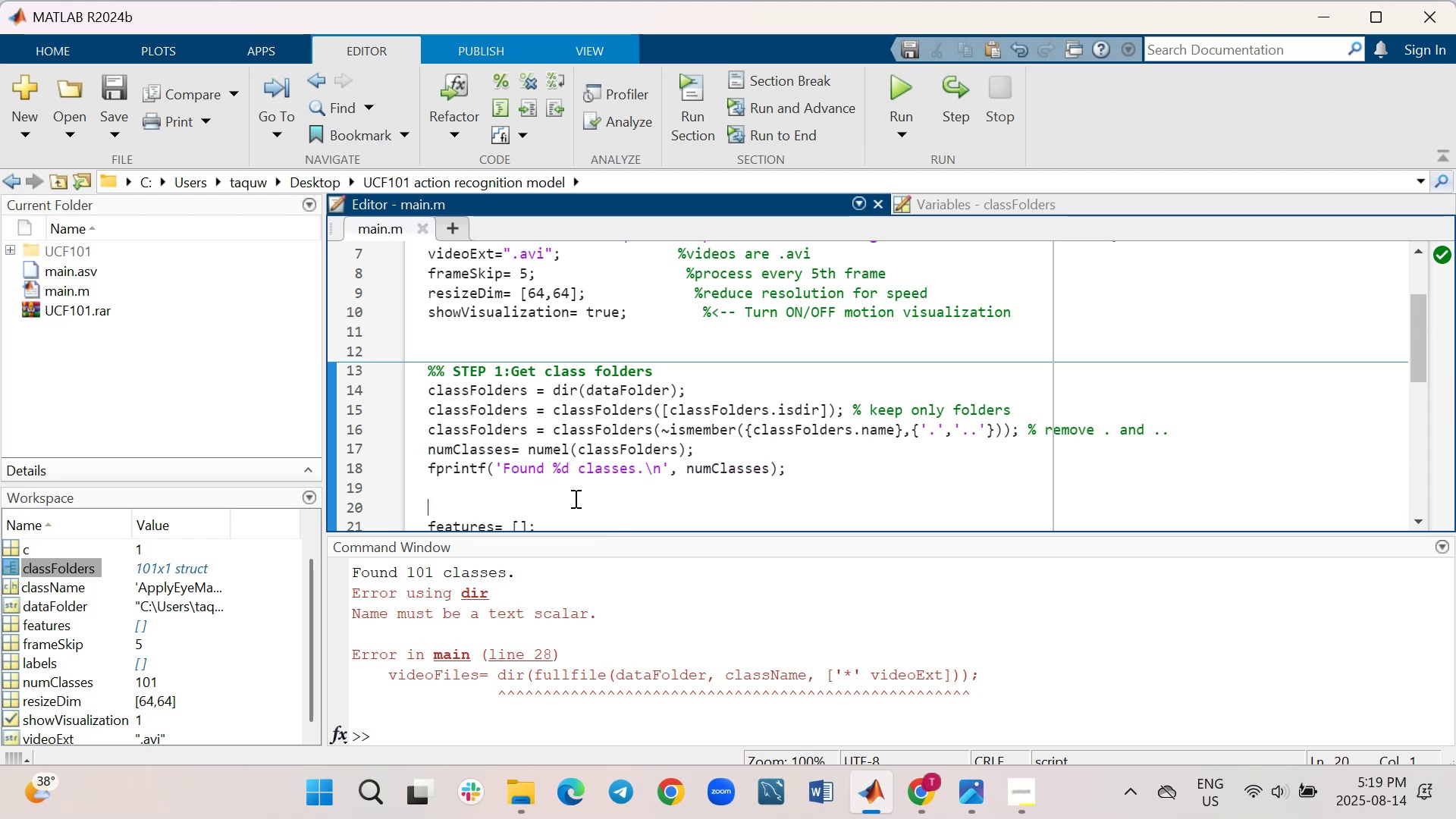 
scroll: coordinate [611, 501], scroll_direction: down, amount: 1.0
 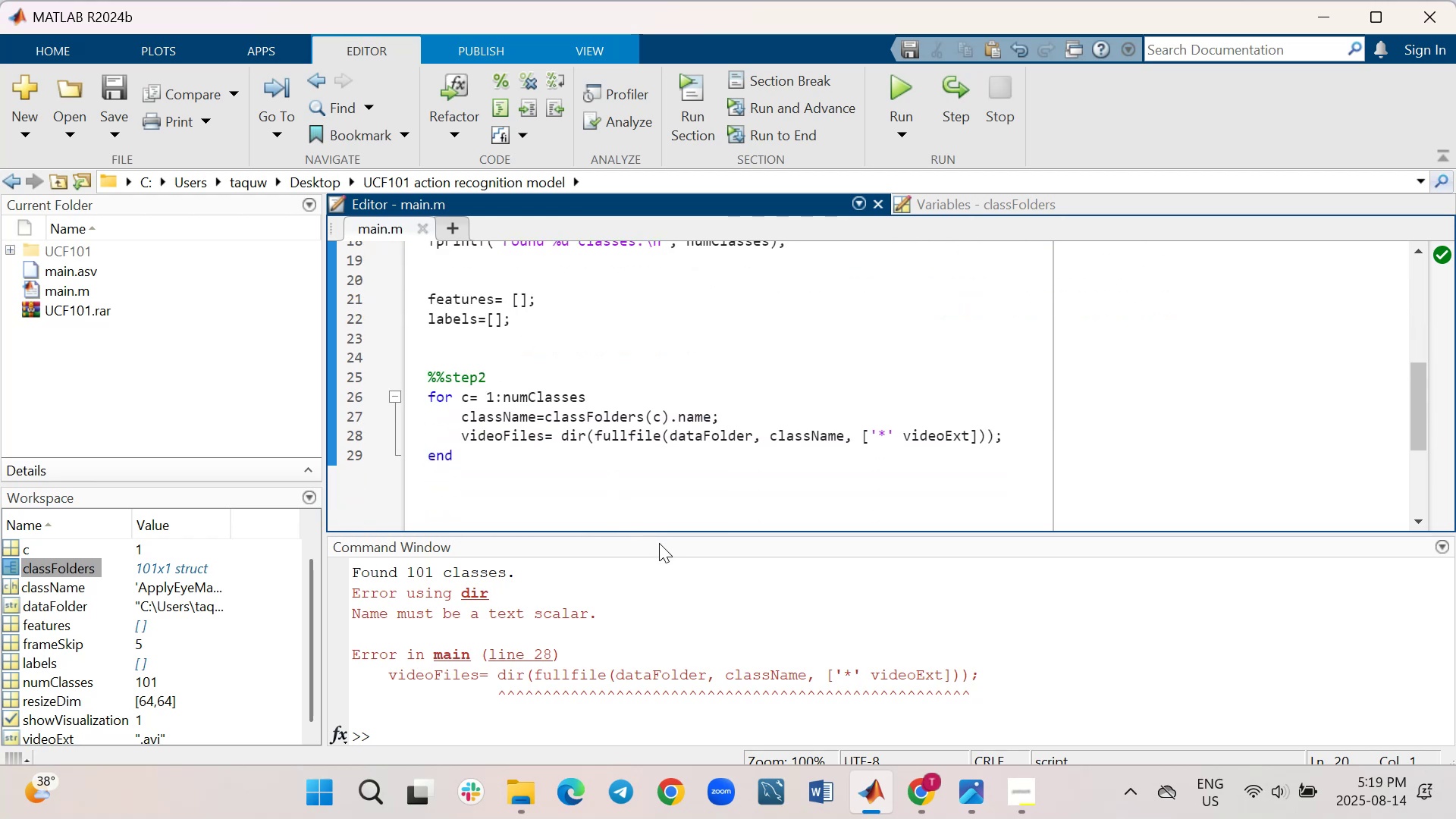 
left_click_drag(start_coordinate=[972, 695], to_coordinate=[346, 583])
 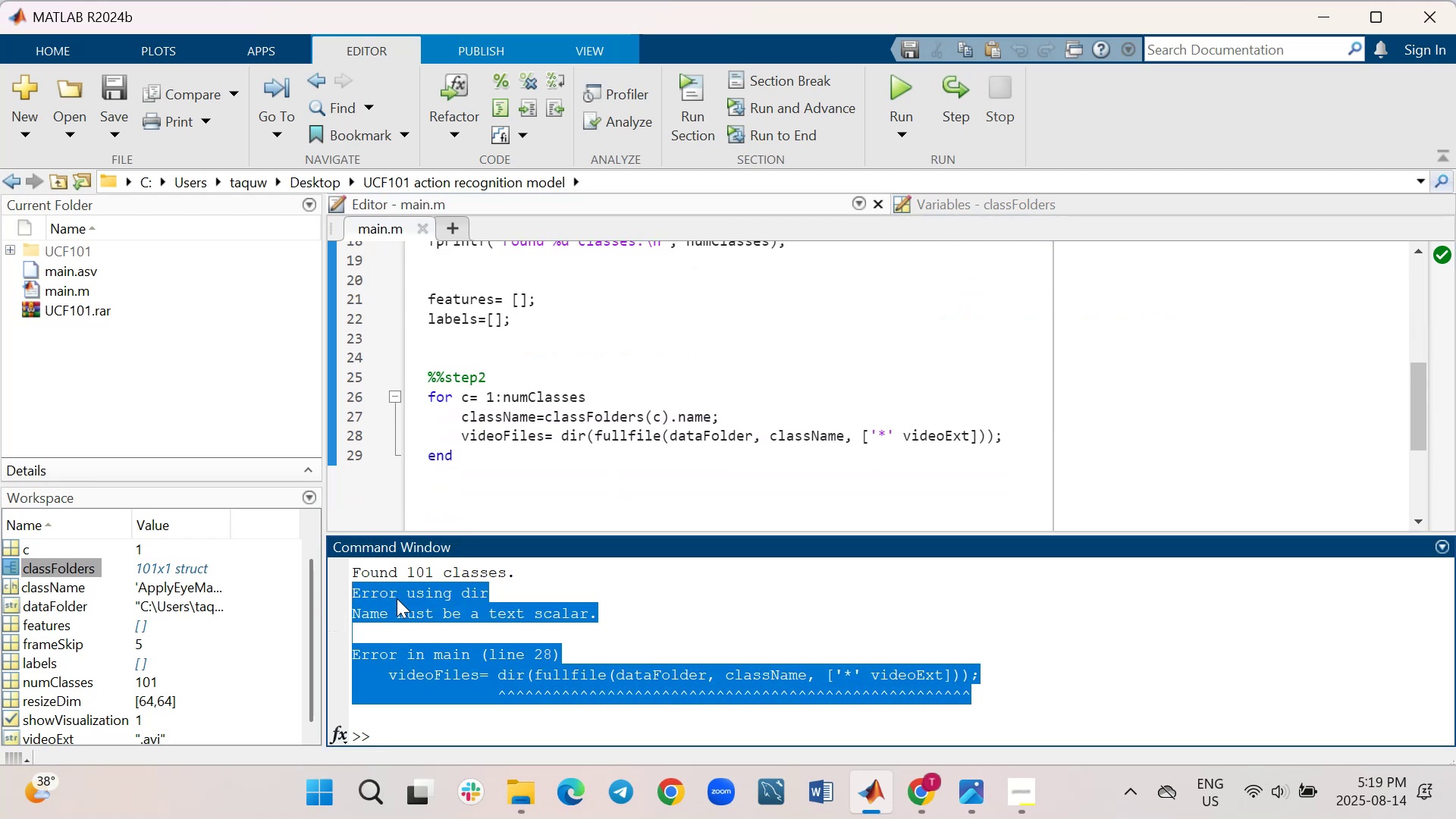 
right_click([397, 598])
 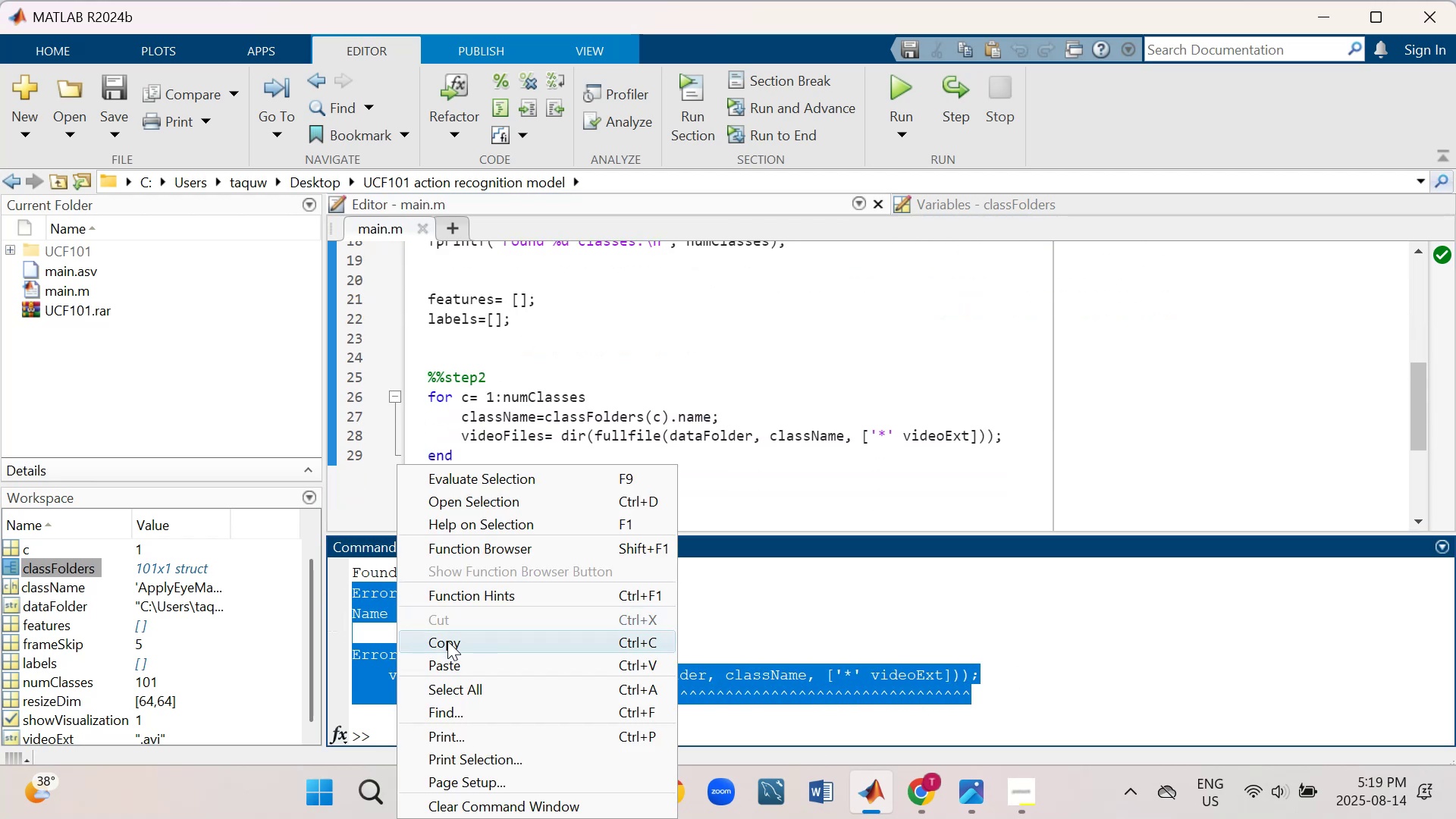 
left_click([446, 642])
 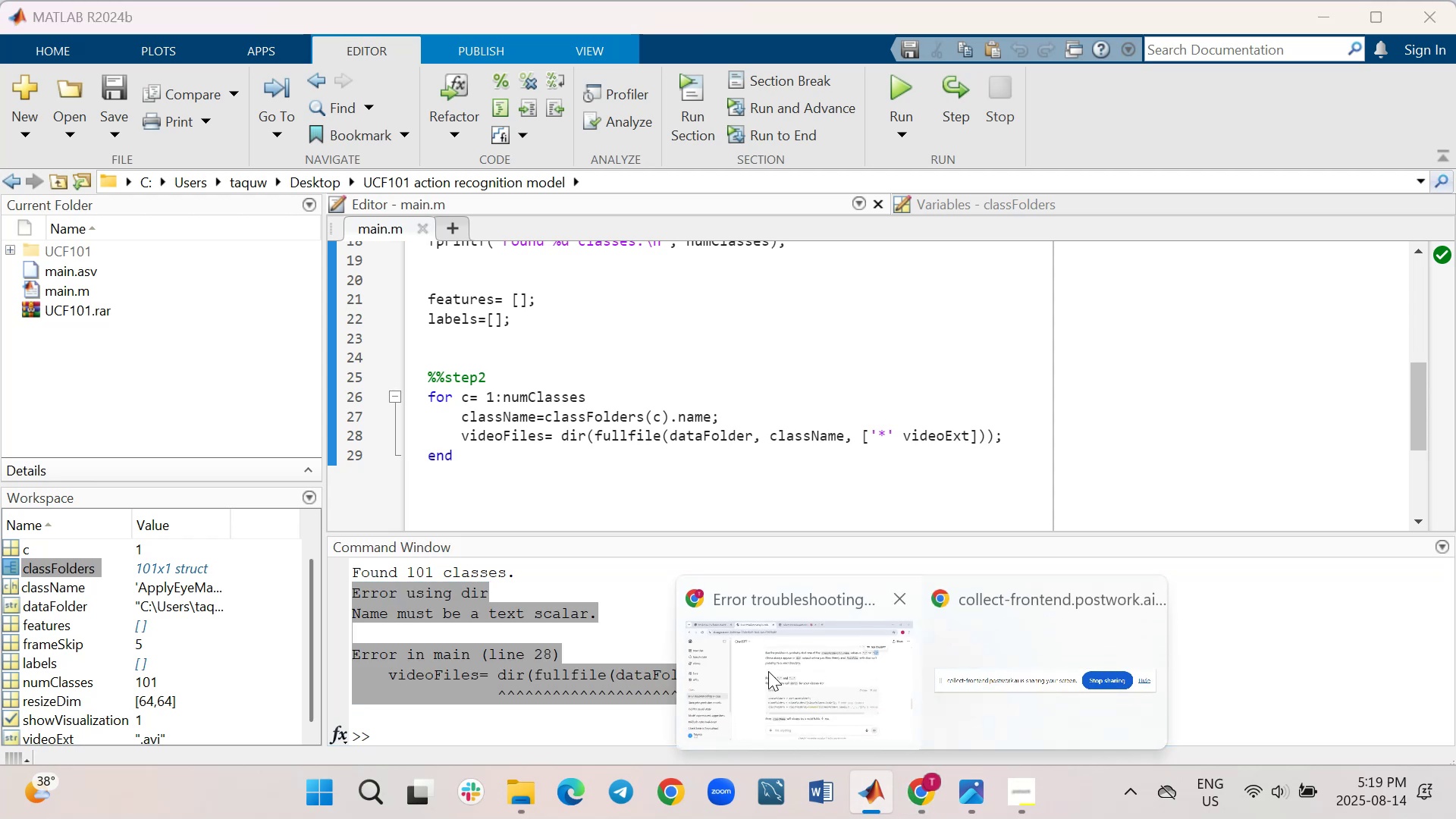 
scroll: coordinate [769, 541], scroll_direction: down, amount: 5.0
 